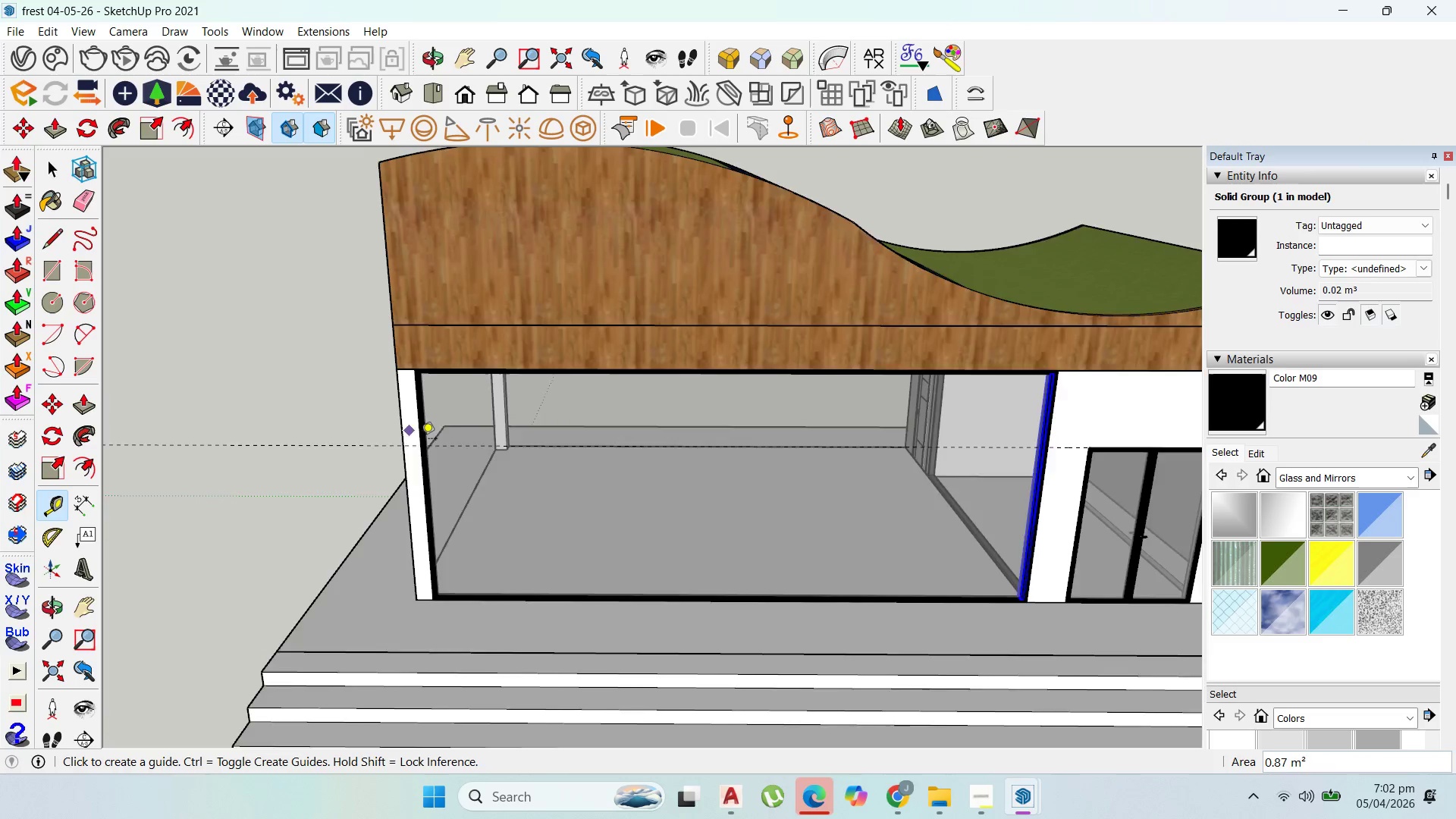 
scroll: coordinate [425, 443], scroll_direction: down, amount: 2.0
 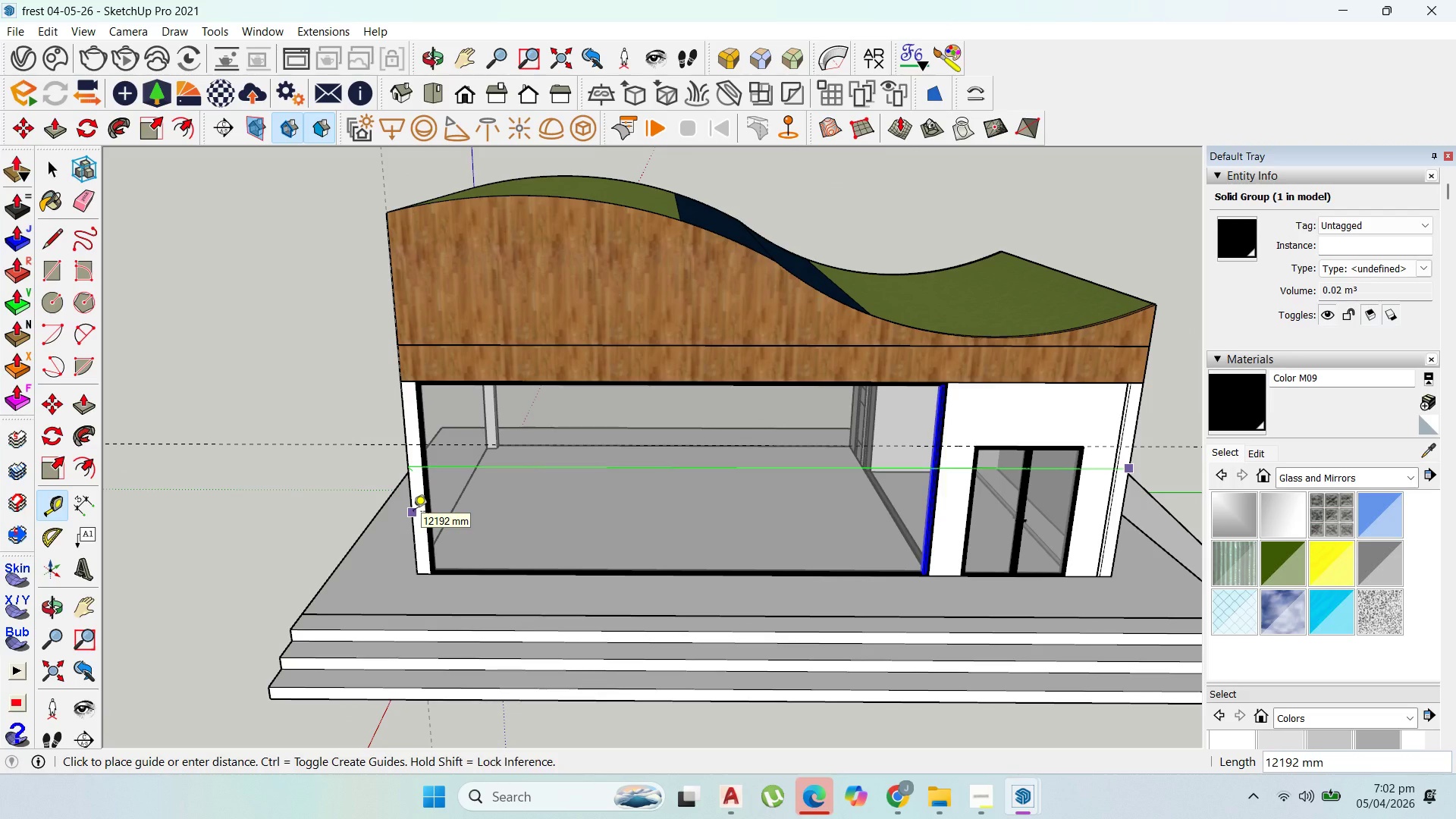 
key(Escape)
 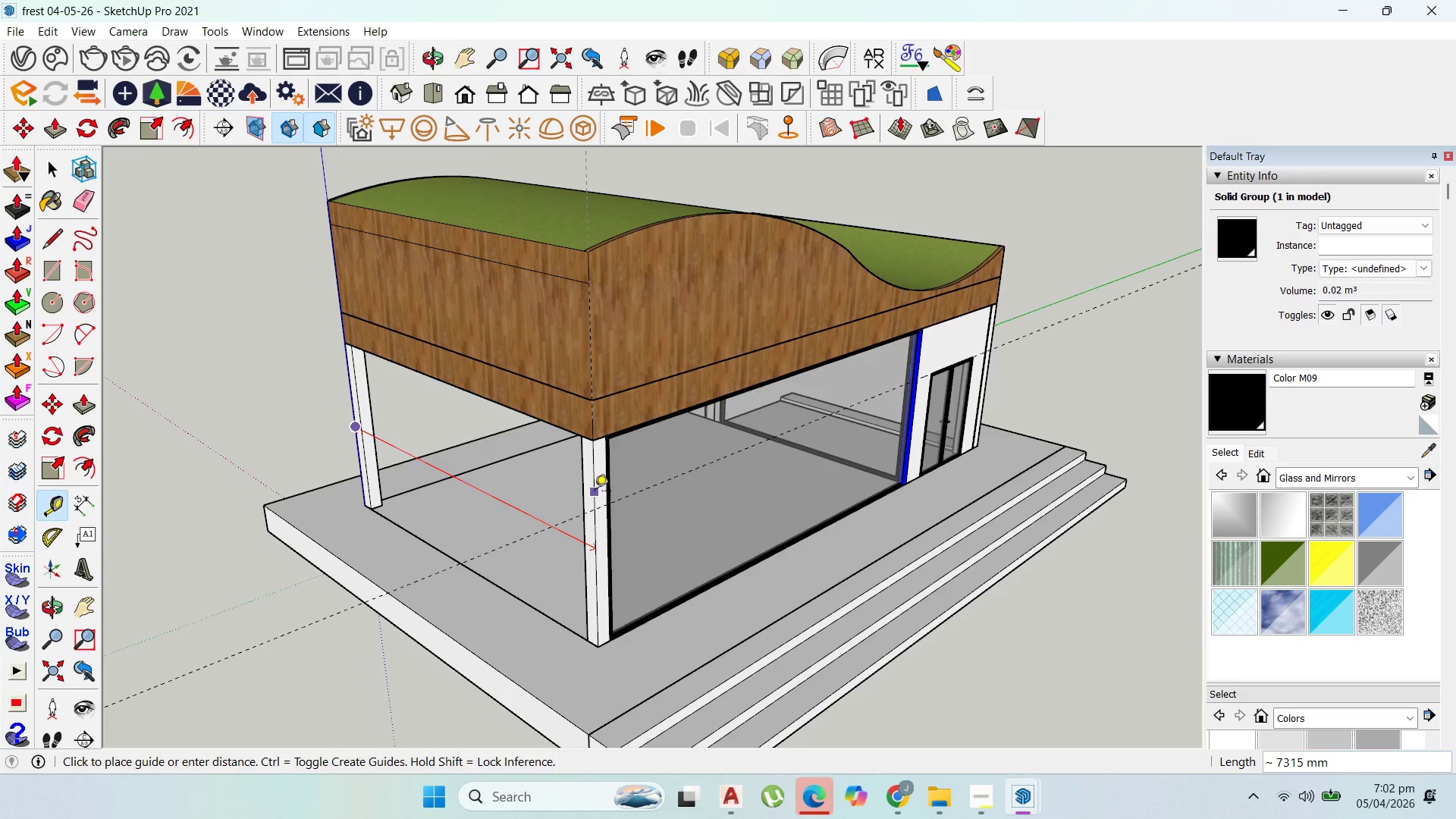 
key(Escape)
 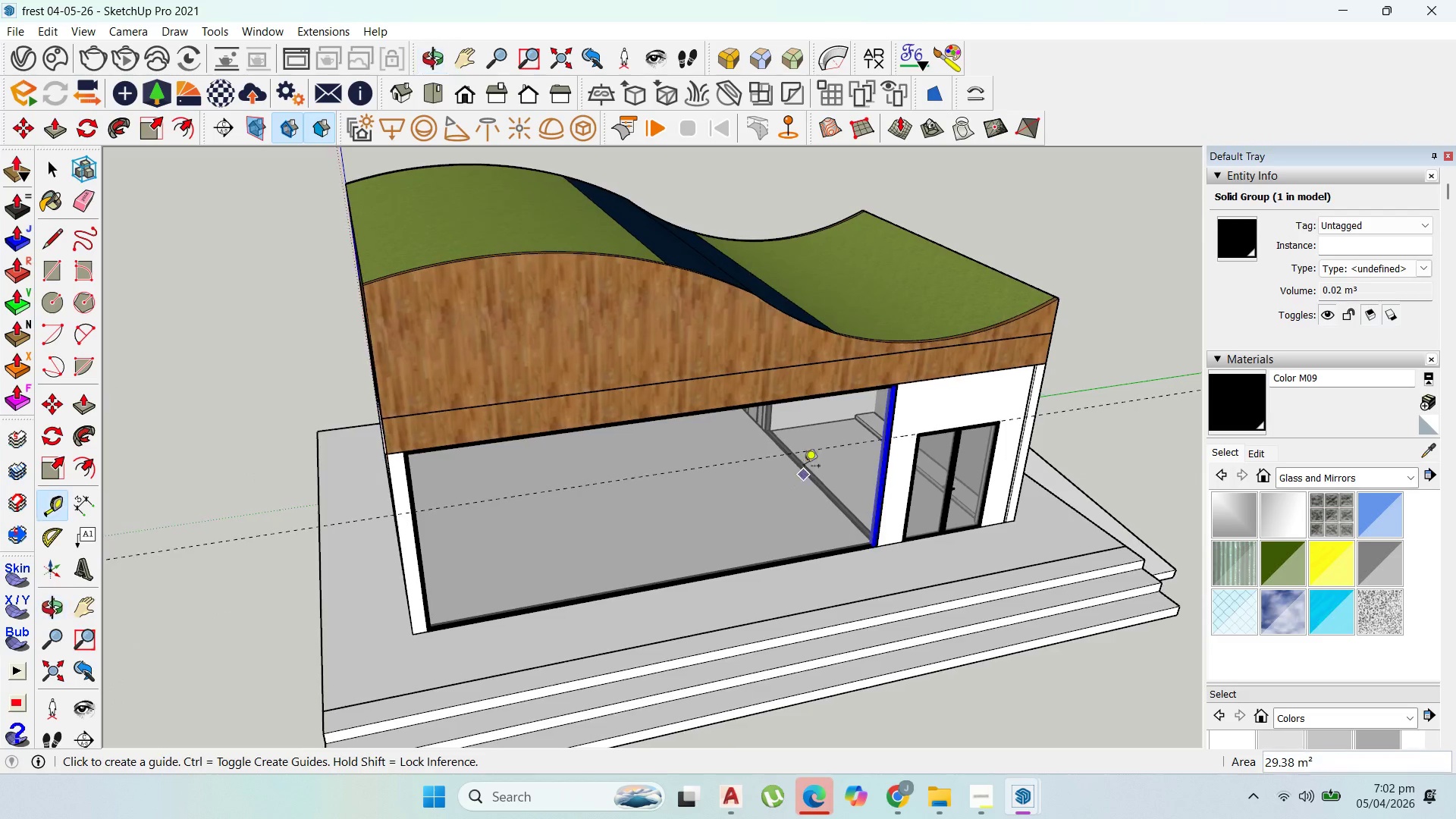 
scroll: coordinate [877, 532], scroll_direction: up, amount: 8.0
 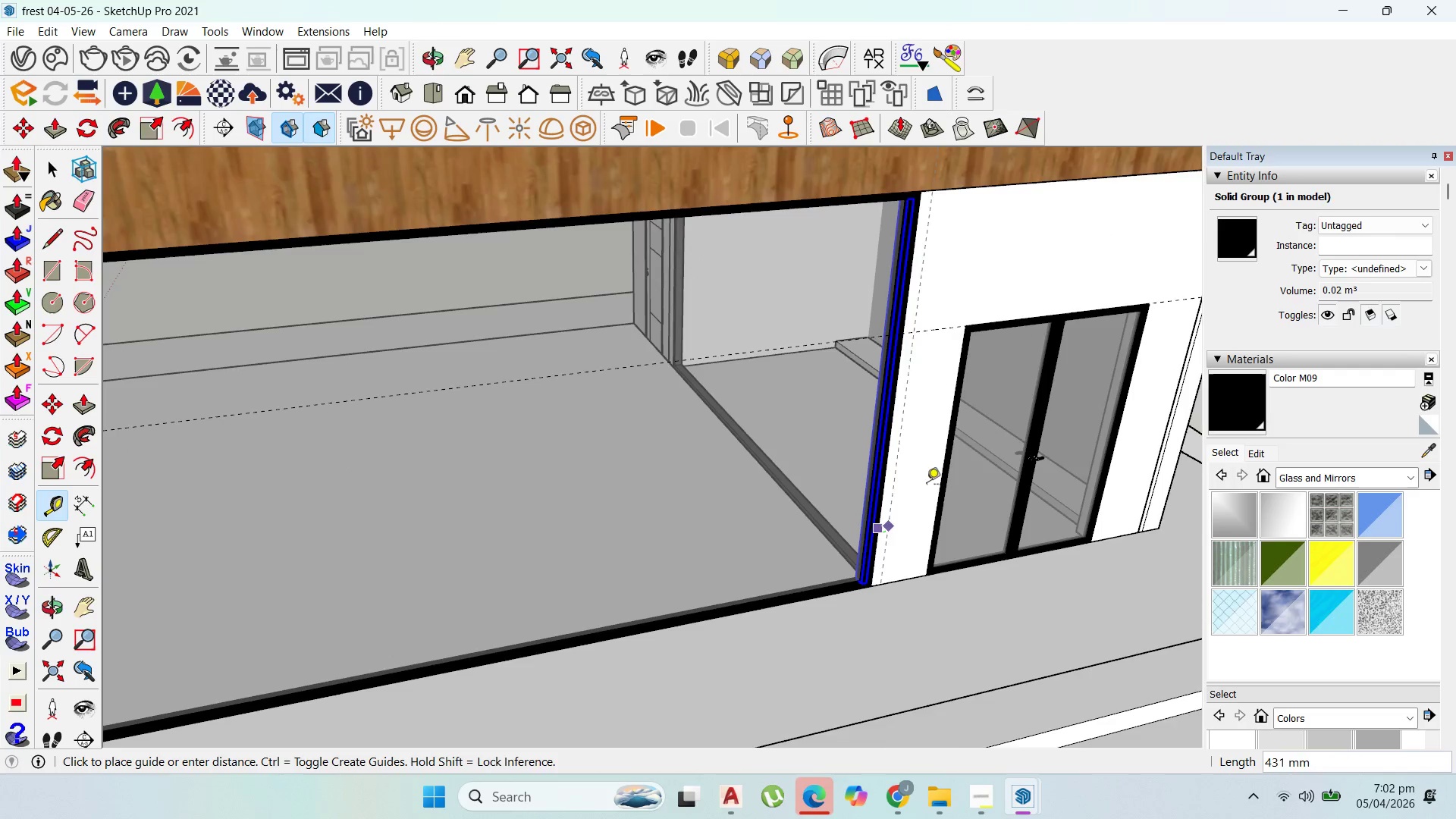 
scroll: coordinate [870, 496], scroll_direction: down, amount: 7.0
 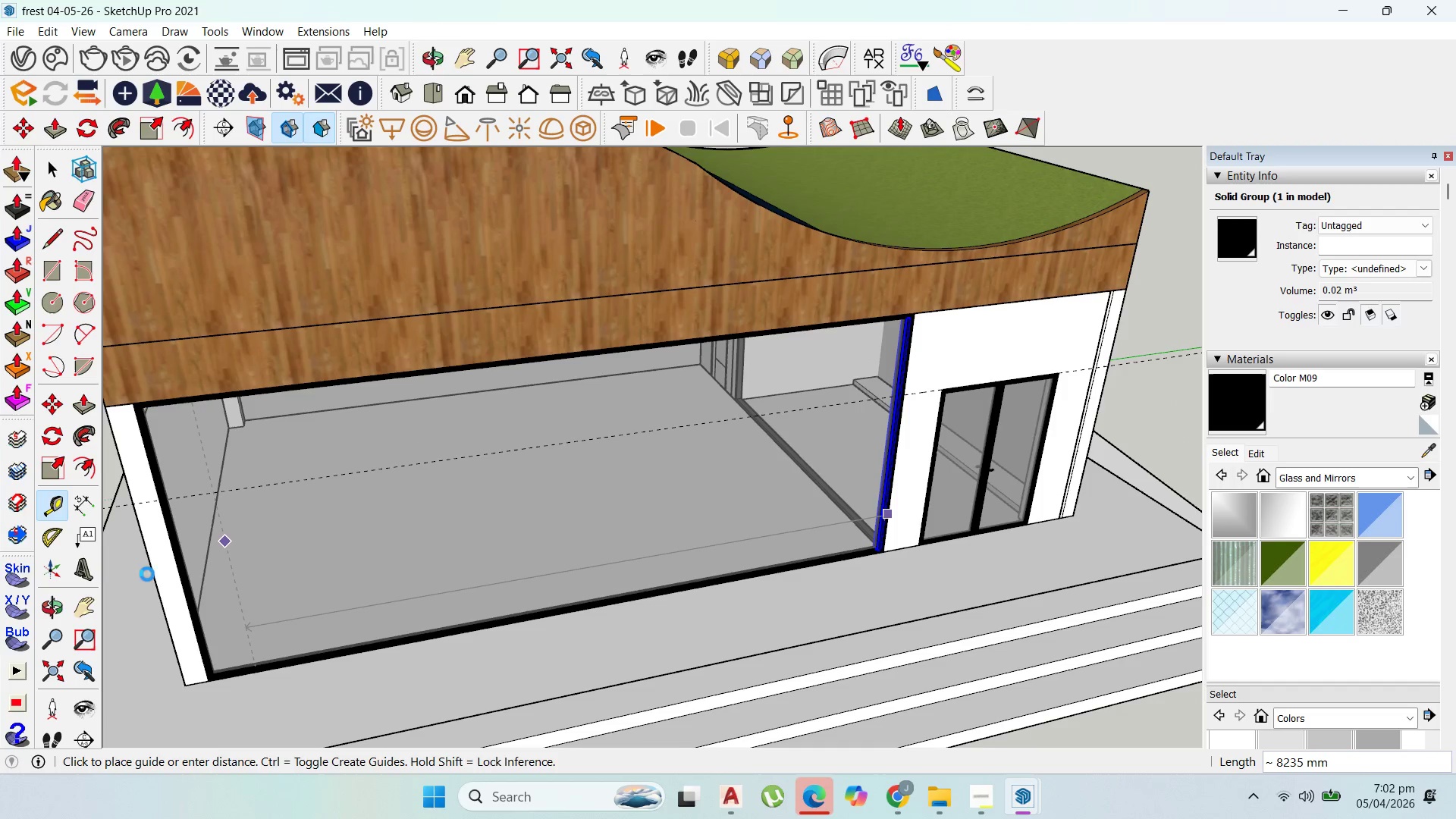 
scroll: coordinate [191, 659], scroll_direction: up, amount: 6.0
 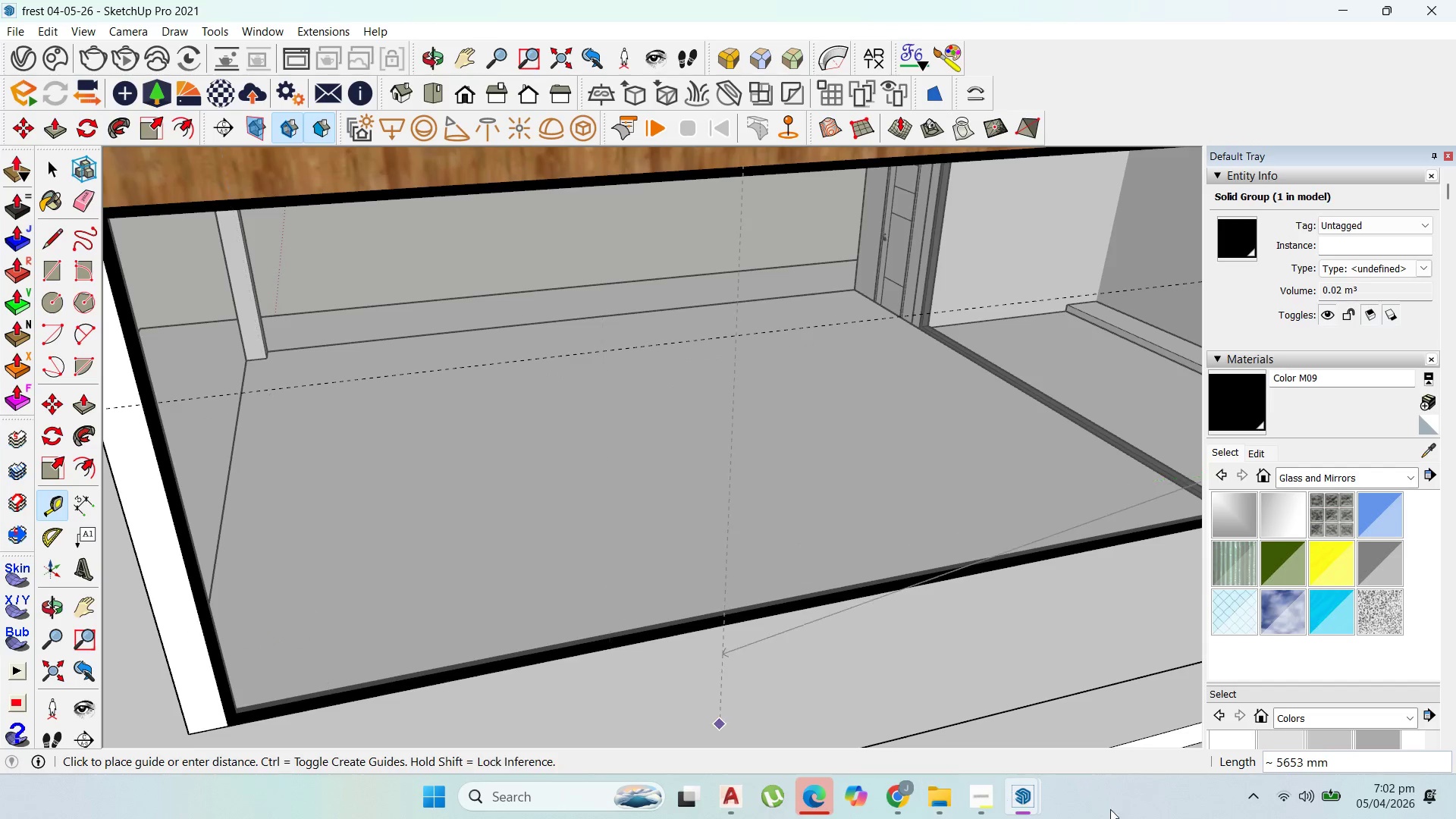 
left_click([570, 796])
 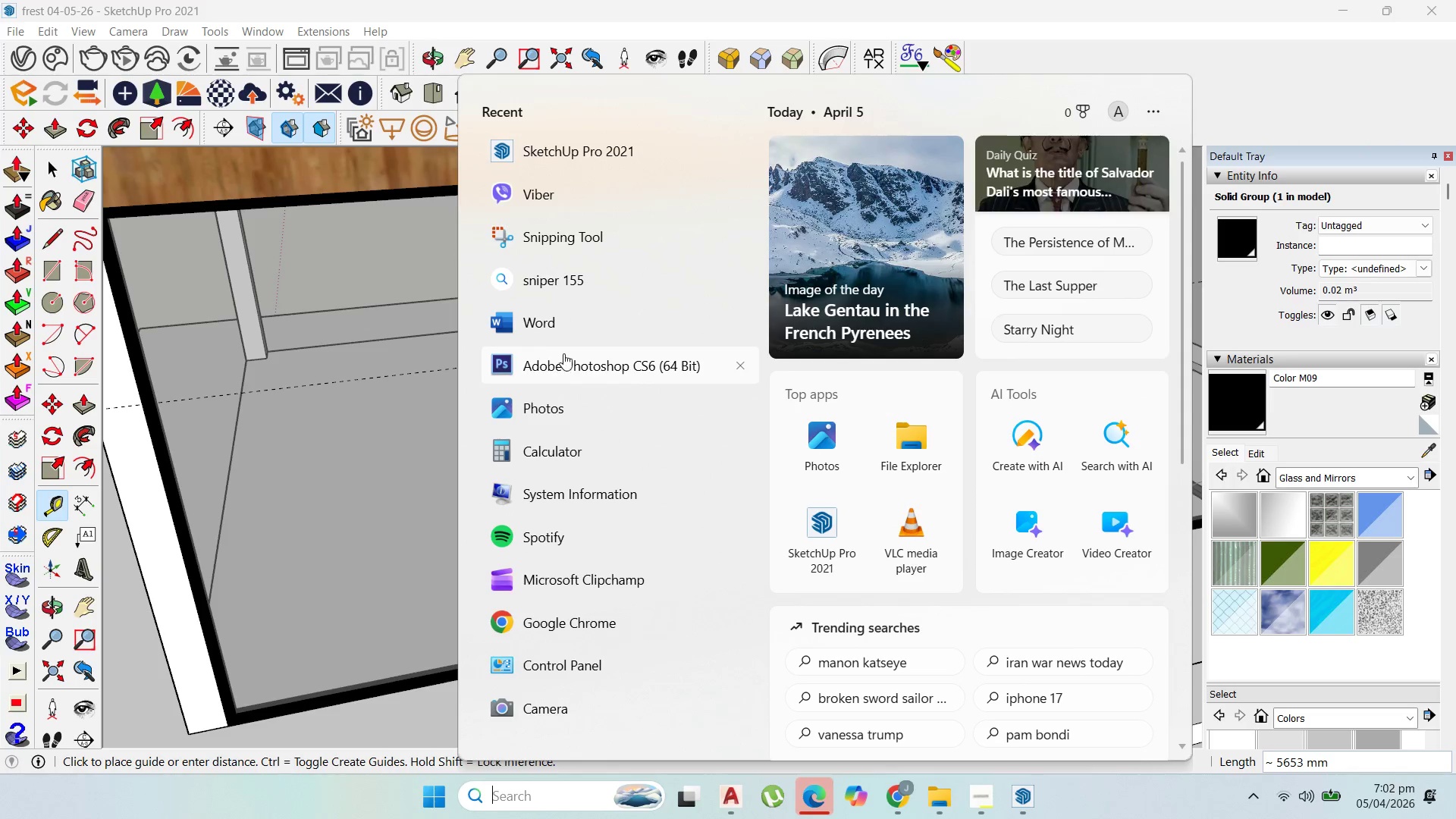 
left_click([585, 442])
 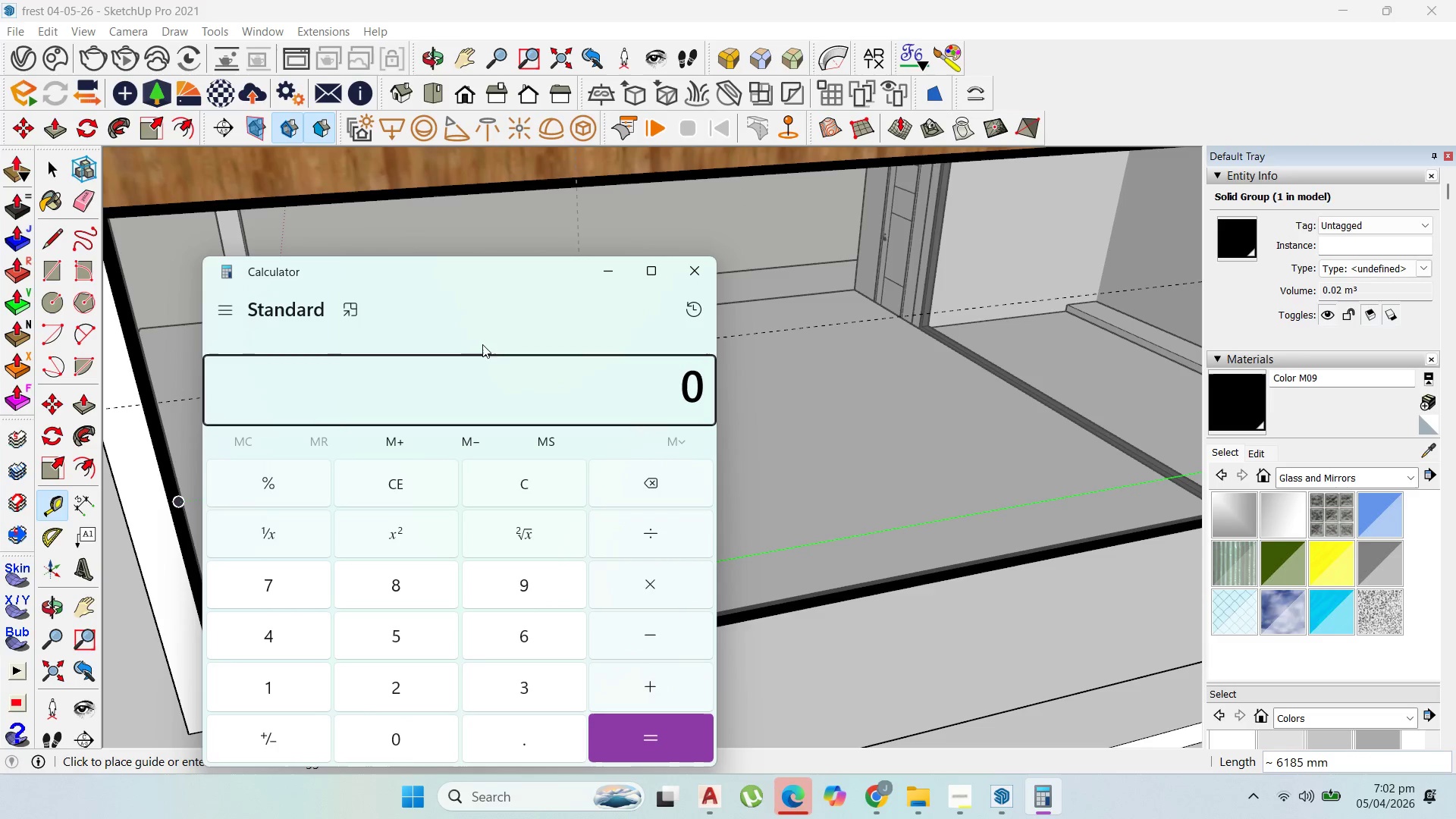 
left_click_drag(start_coordinate=[477, 277], to_coordinate=[537, 219])
 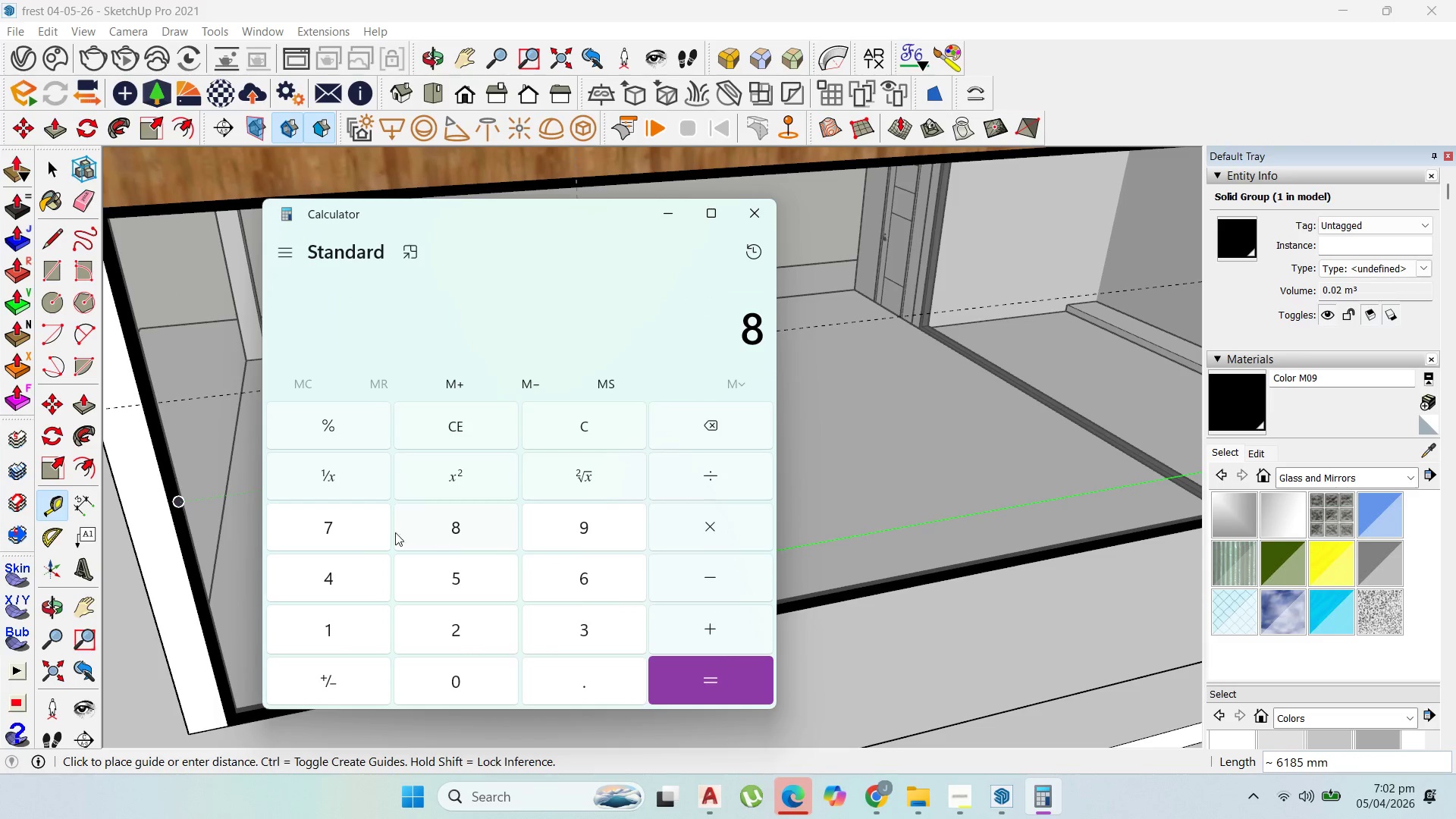 
double_click([350, 529])
 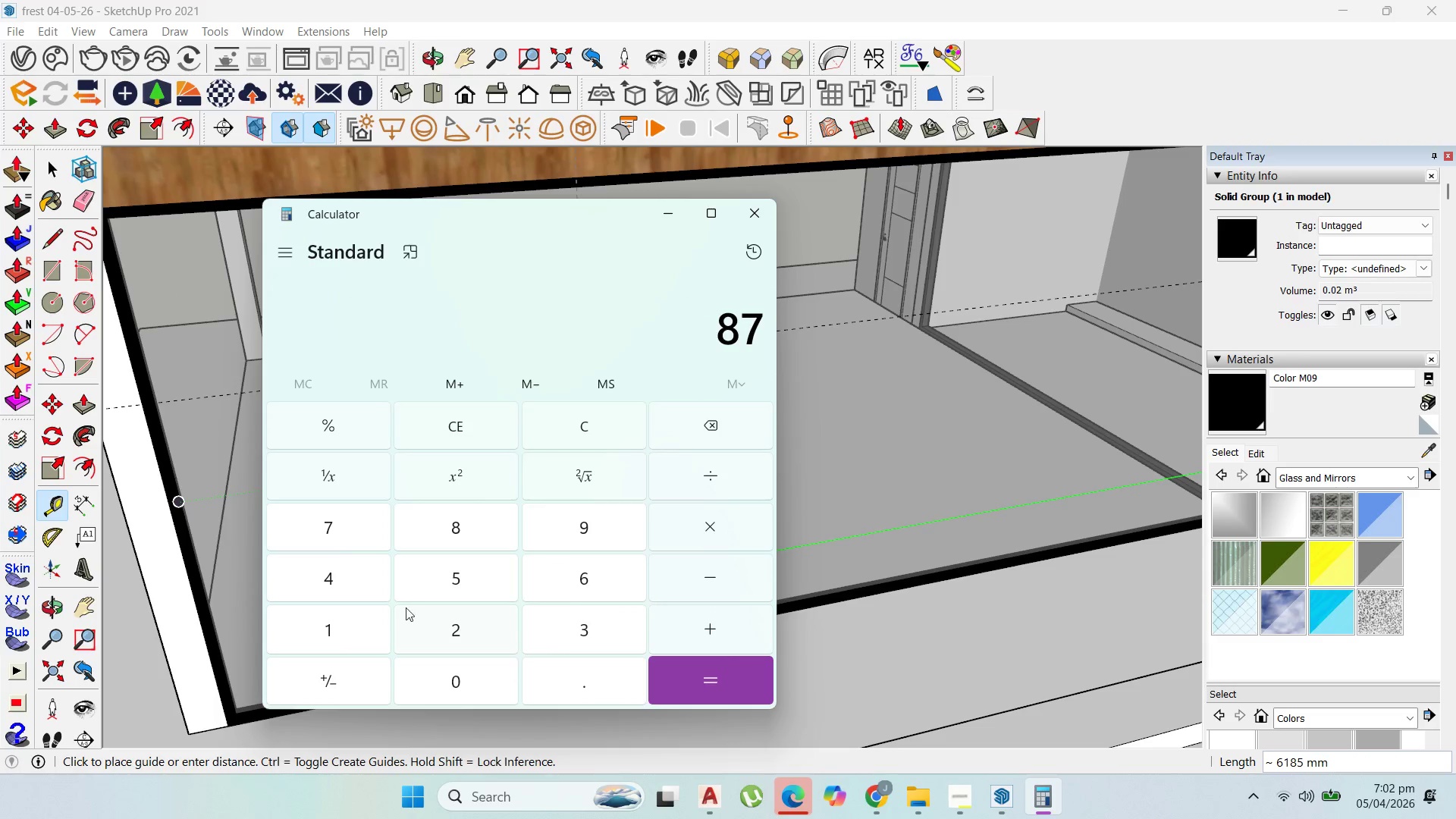 
left_click([377, 584])
 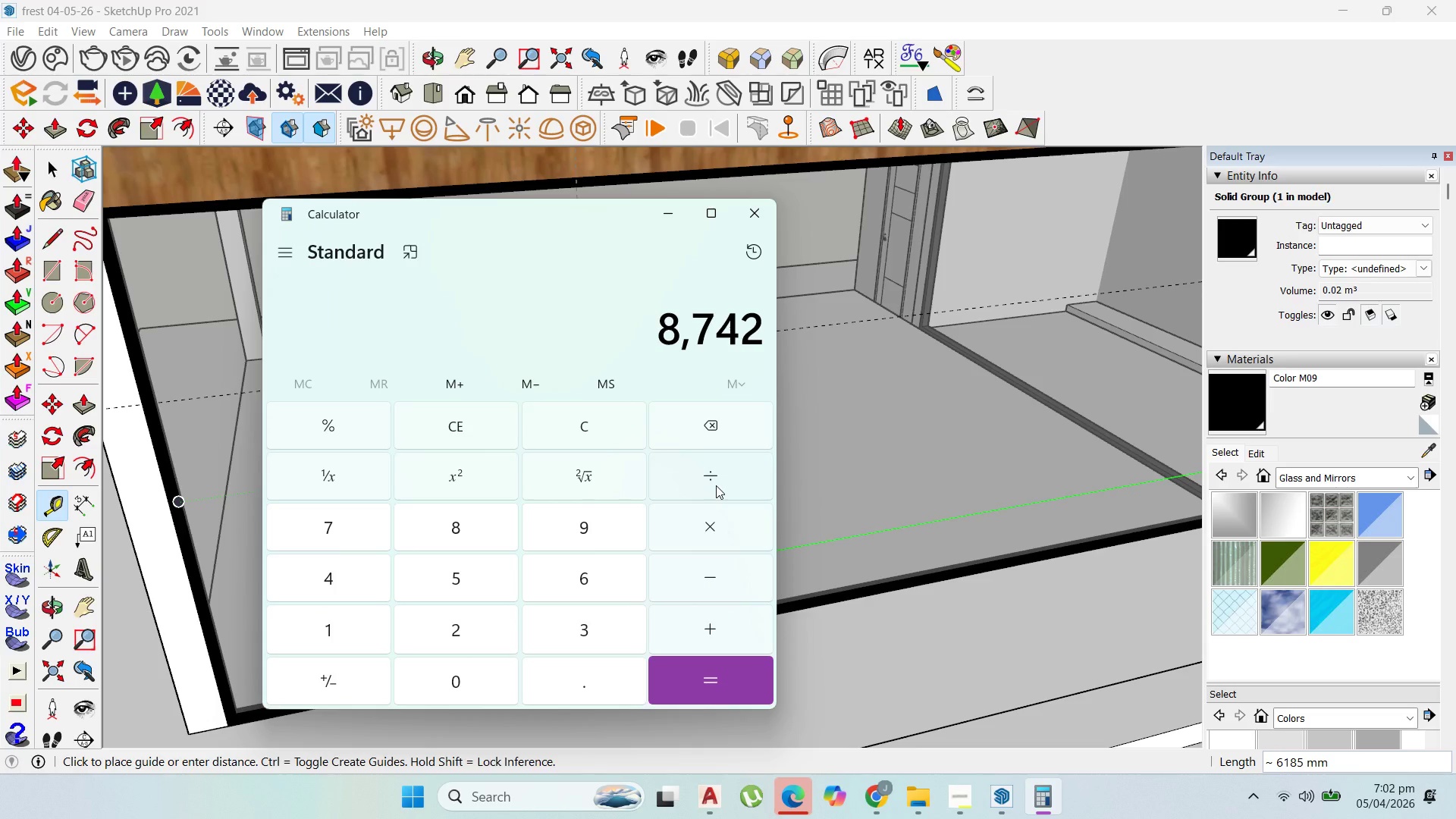 
left_click([716, 485])
 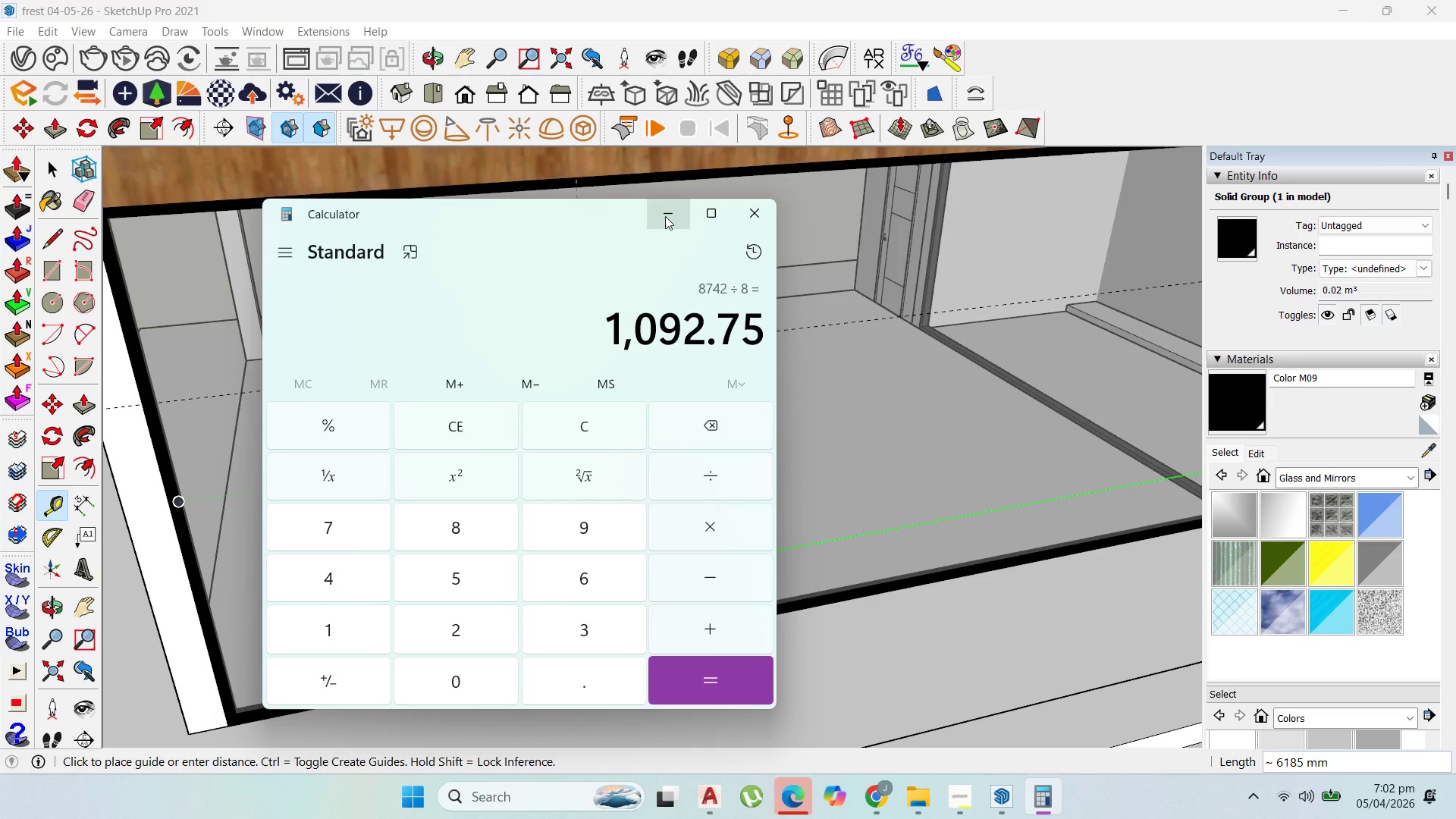 
wait(12.8)
 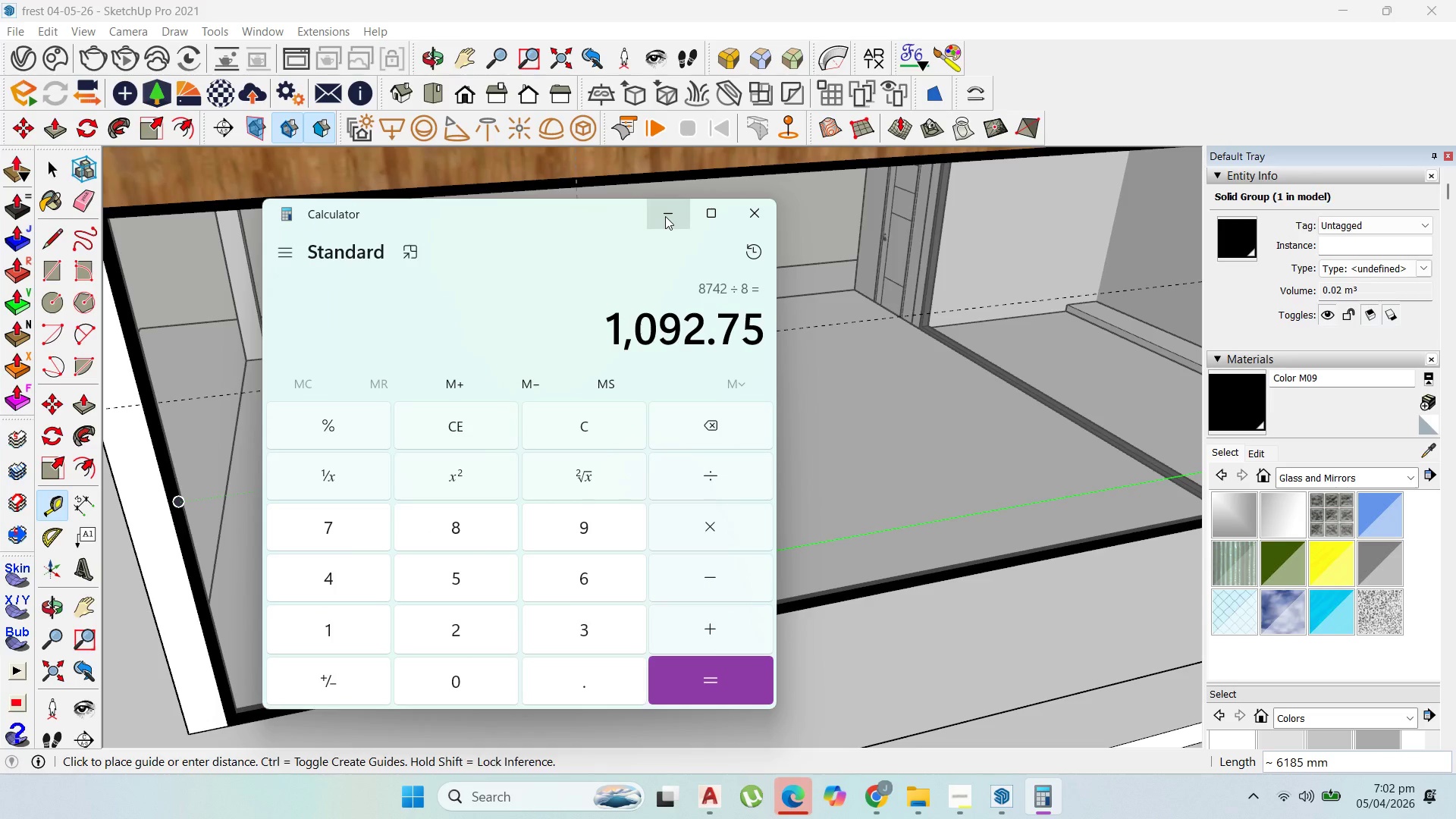 
left_click([665, 216])
 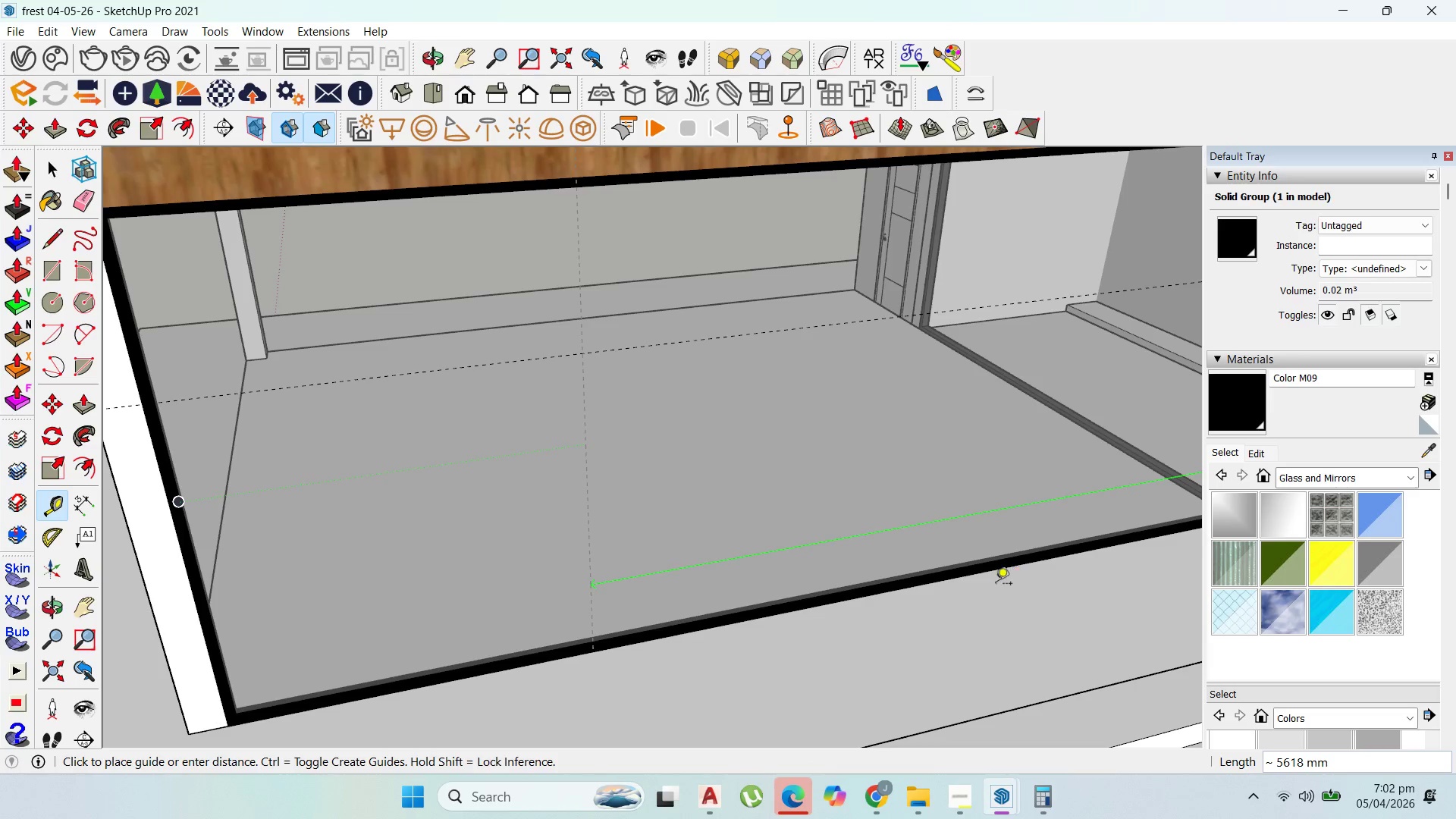 
scroll: coordinate [499, 490], scroll_direction: down, amount: 8.0
 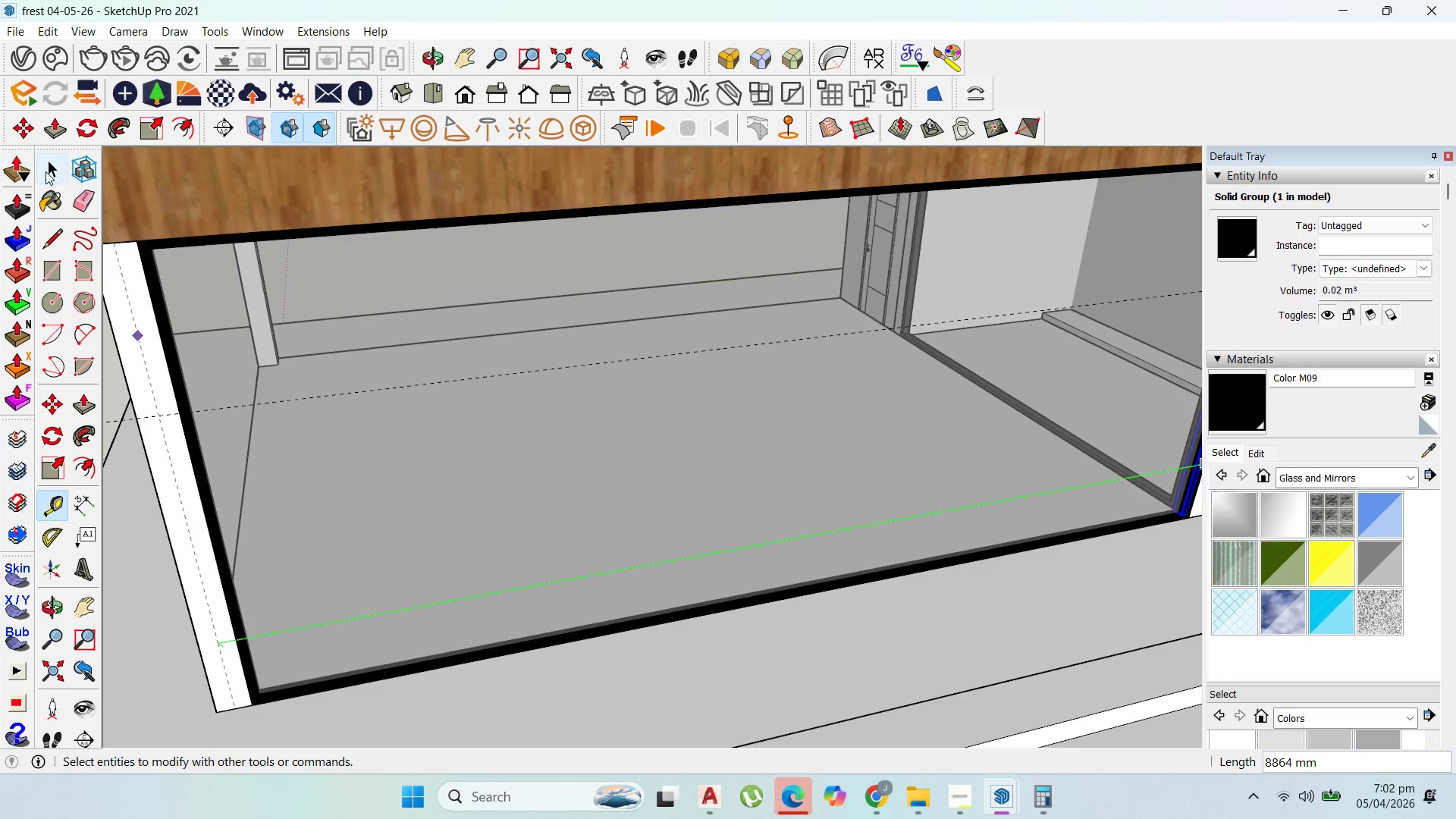 
left_click([48, 164])
 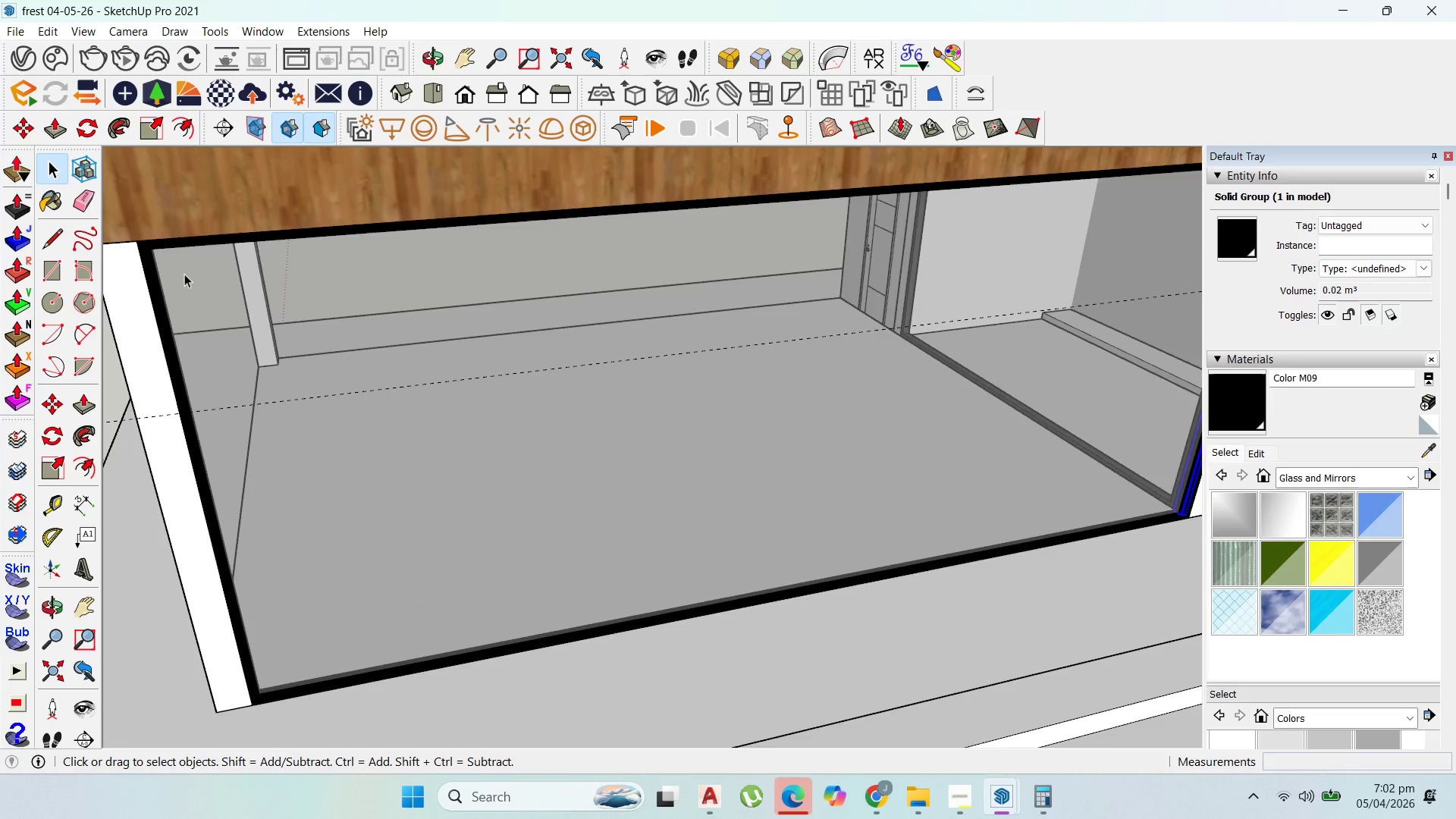 
scroll: coordinate [928, 466], scroll_direction: up, amount: 16.0
 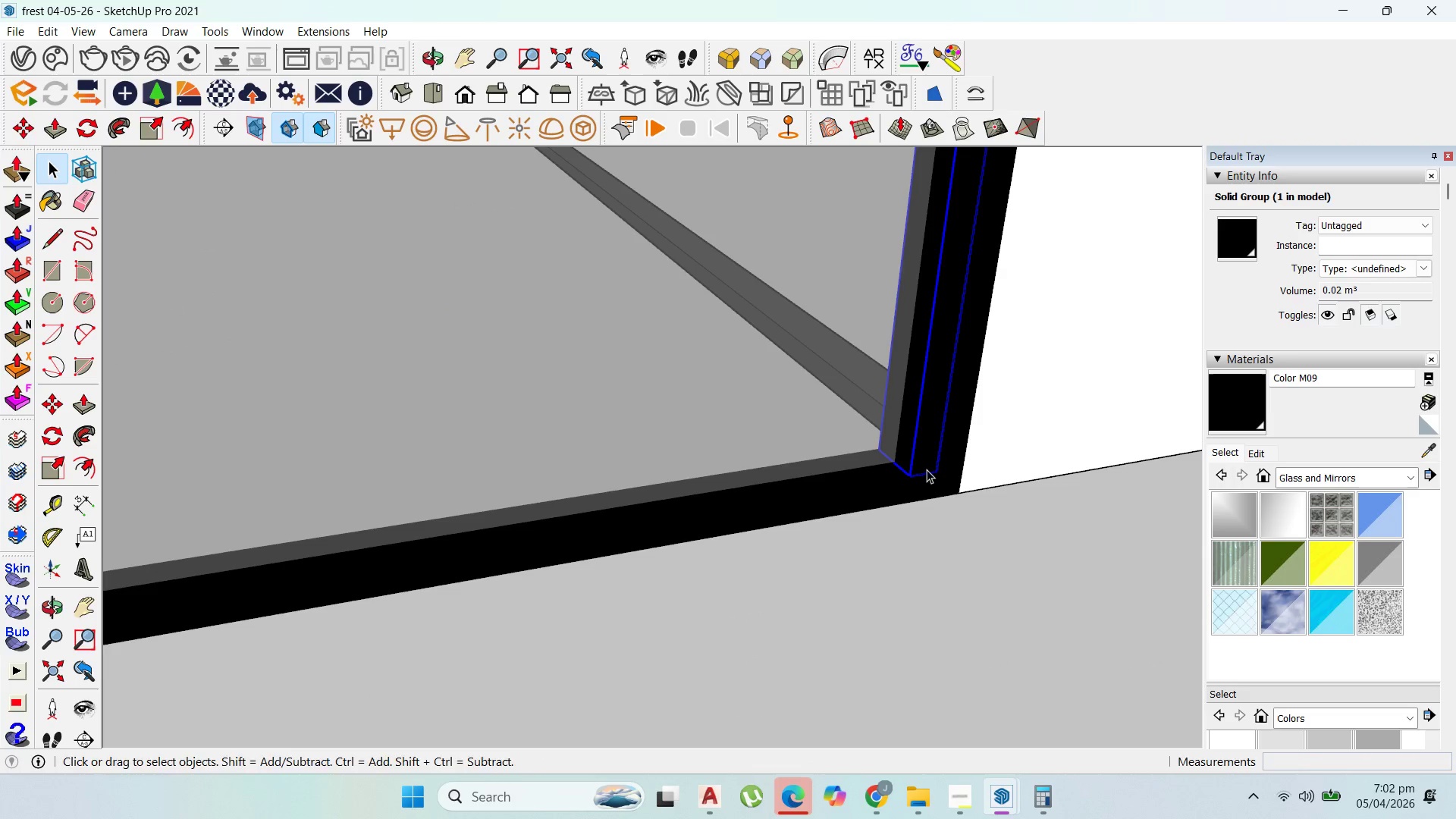 
key(M)
 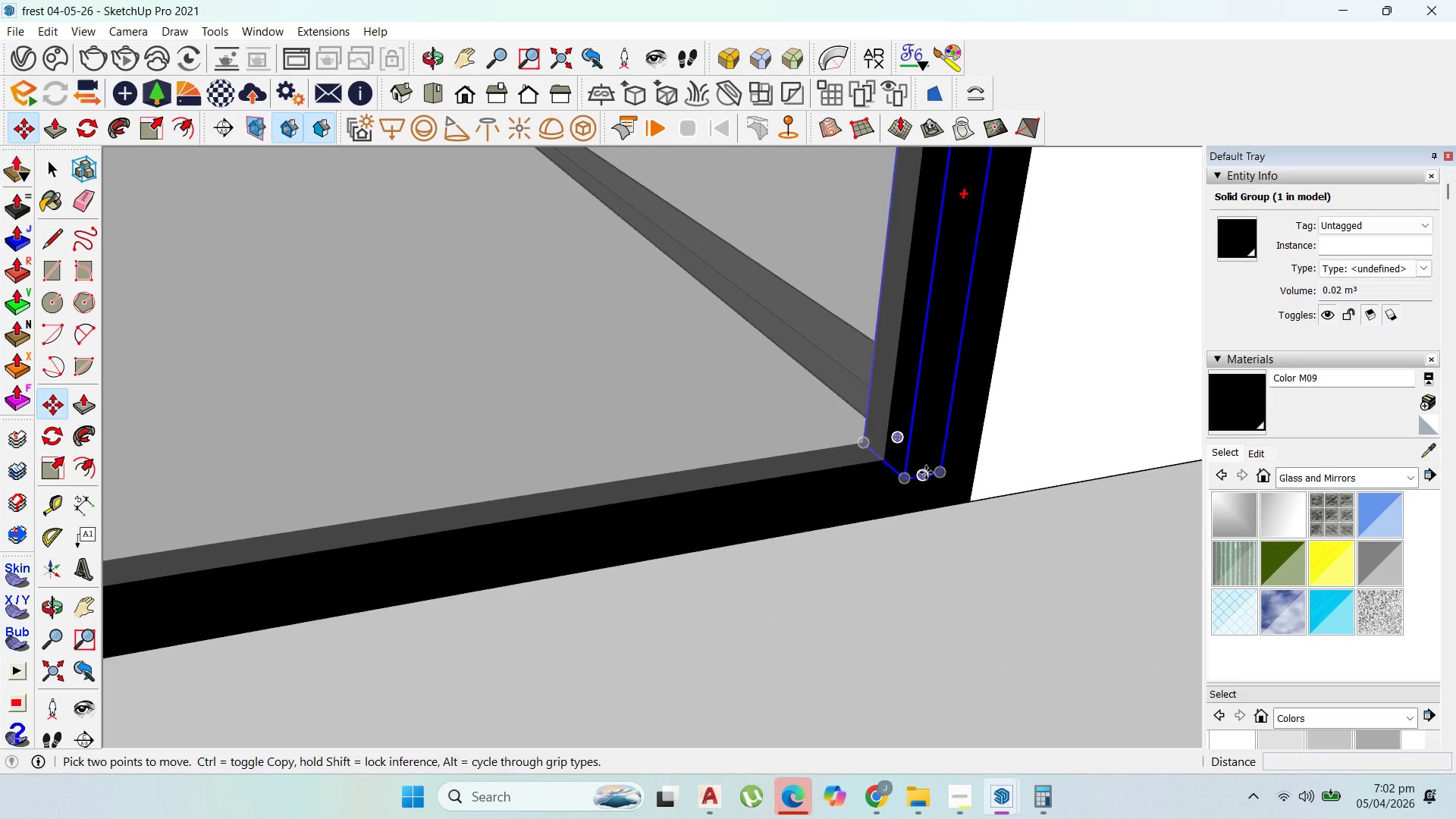 
left_click_drag(start_coordinate=[927, 473], to_coordinate=[931, 472])
 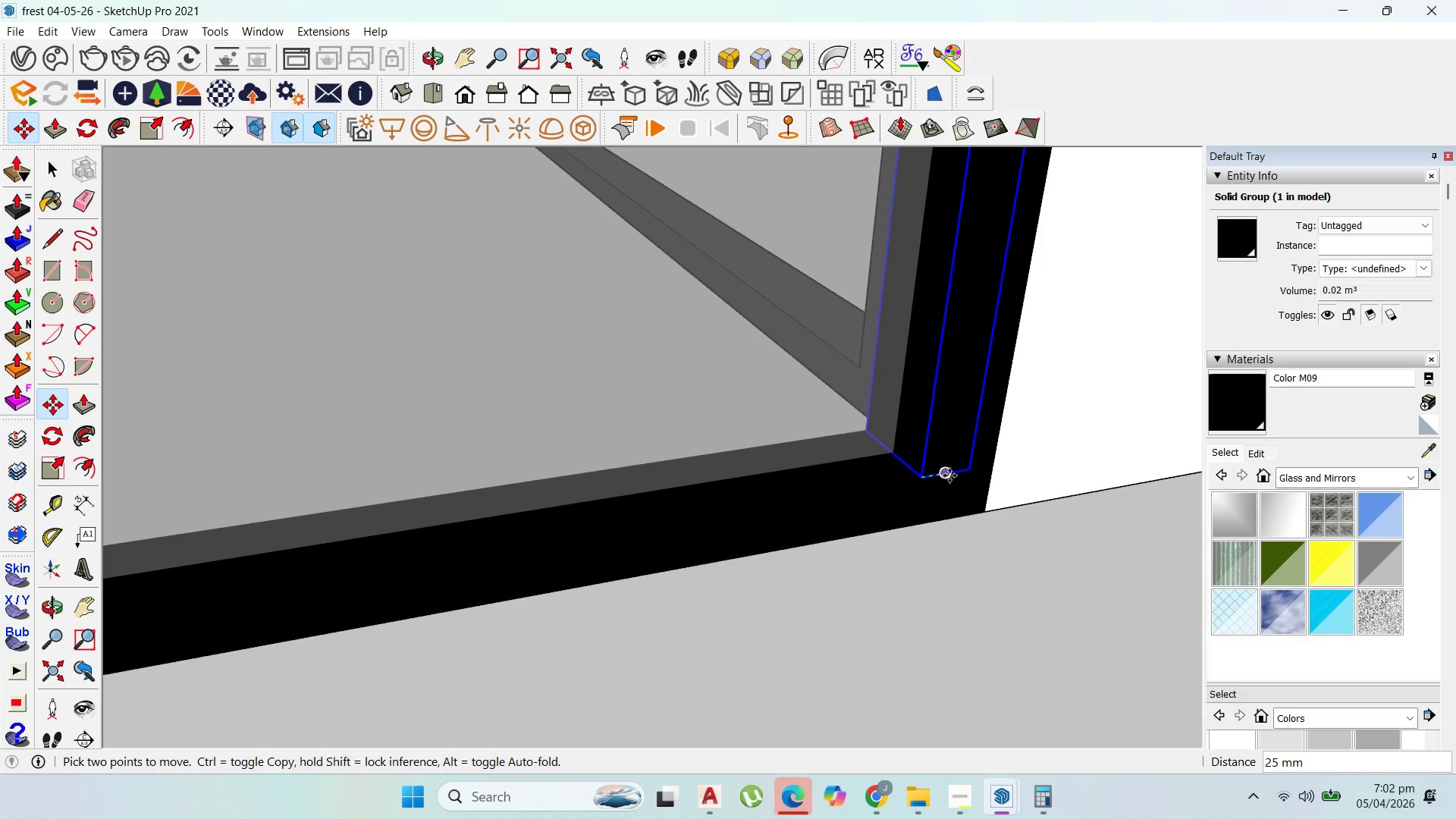 
scroll: coordinate [926, 472], scroll_direction: up, amount: 6.0
 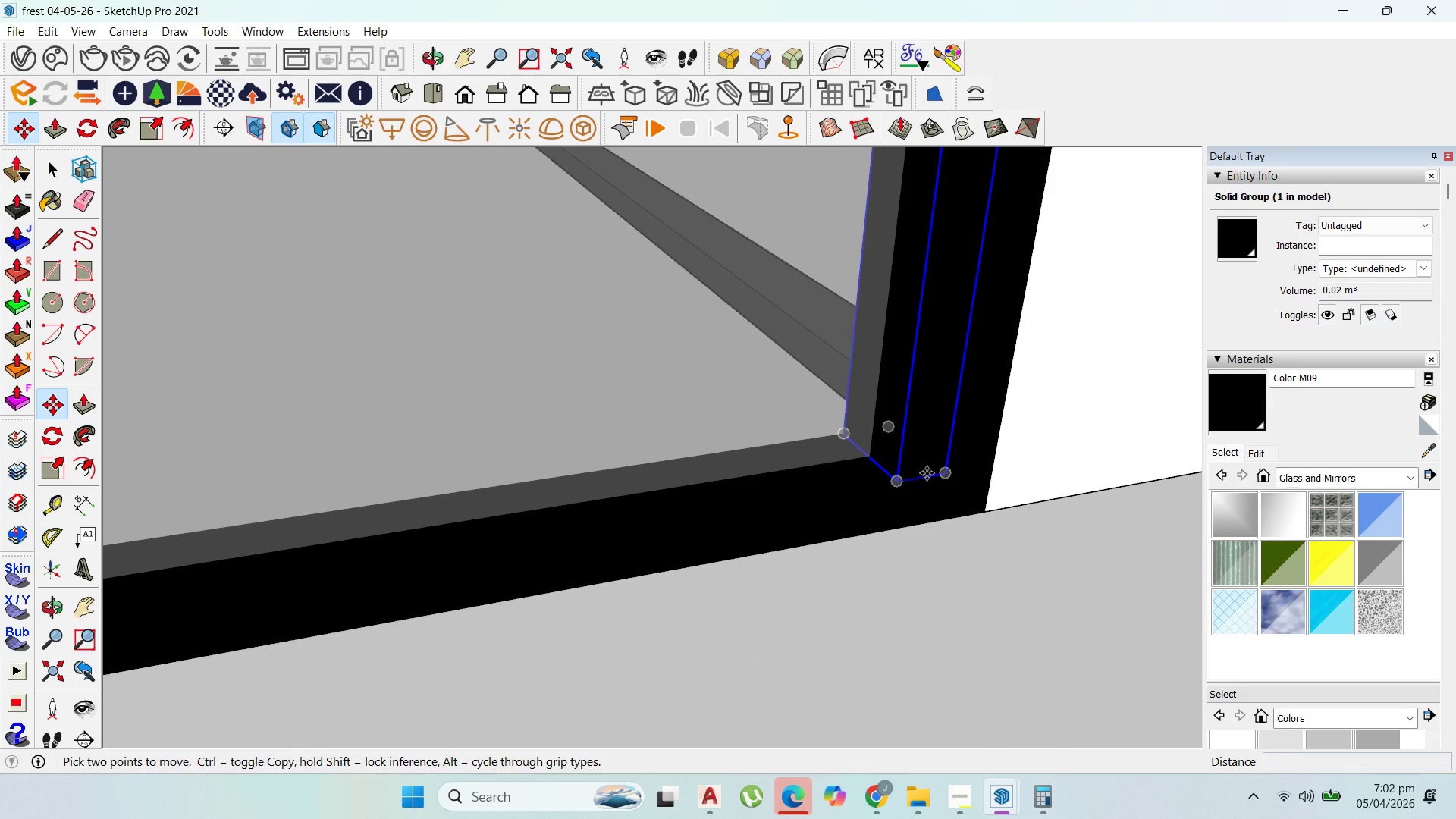 
left_click([948, 476])
 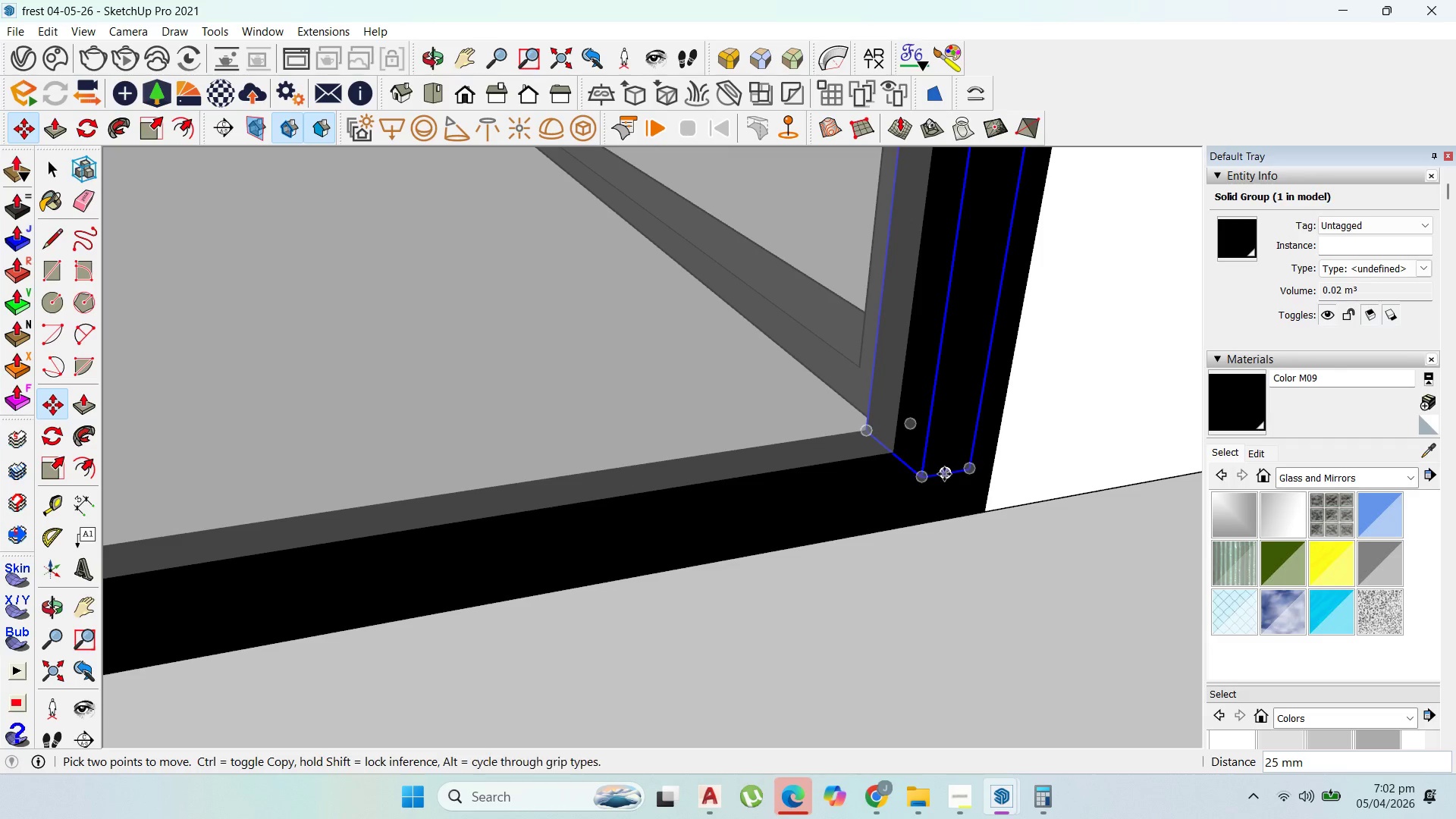 
left_click_drag(start_coordinate=[944, 474], to_coordinate=[935, 475])
 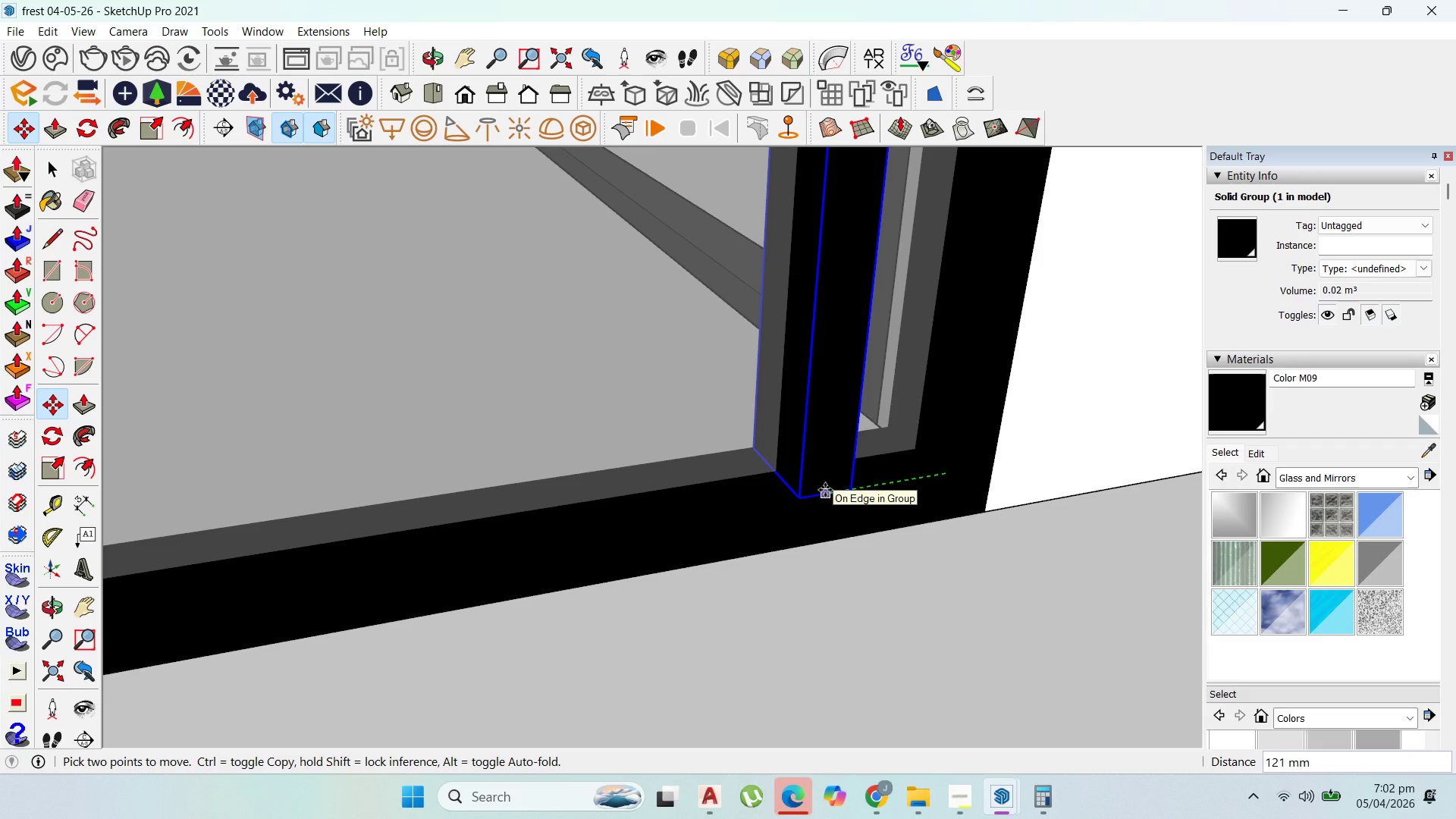 
type(1092)
 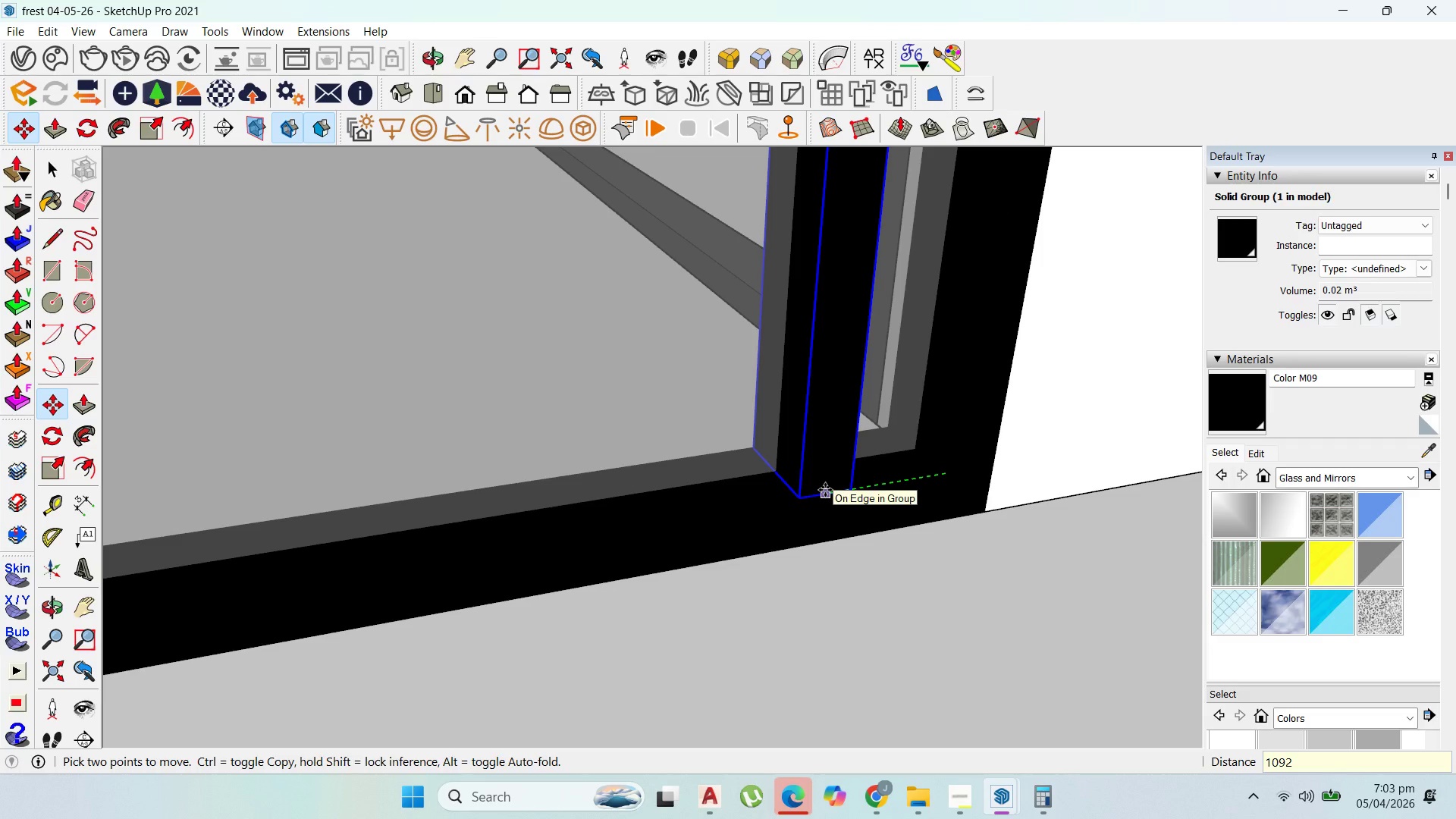 
key(Enter)
 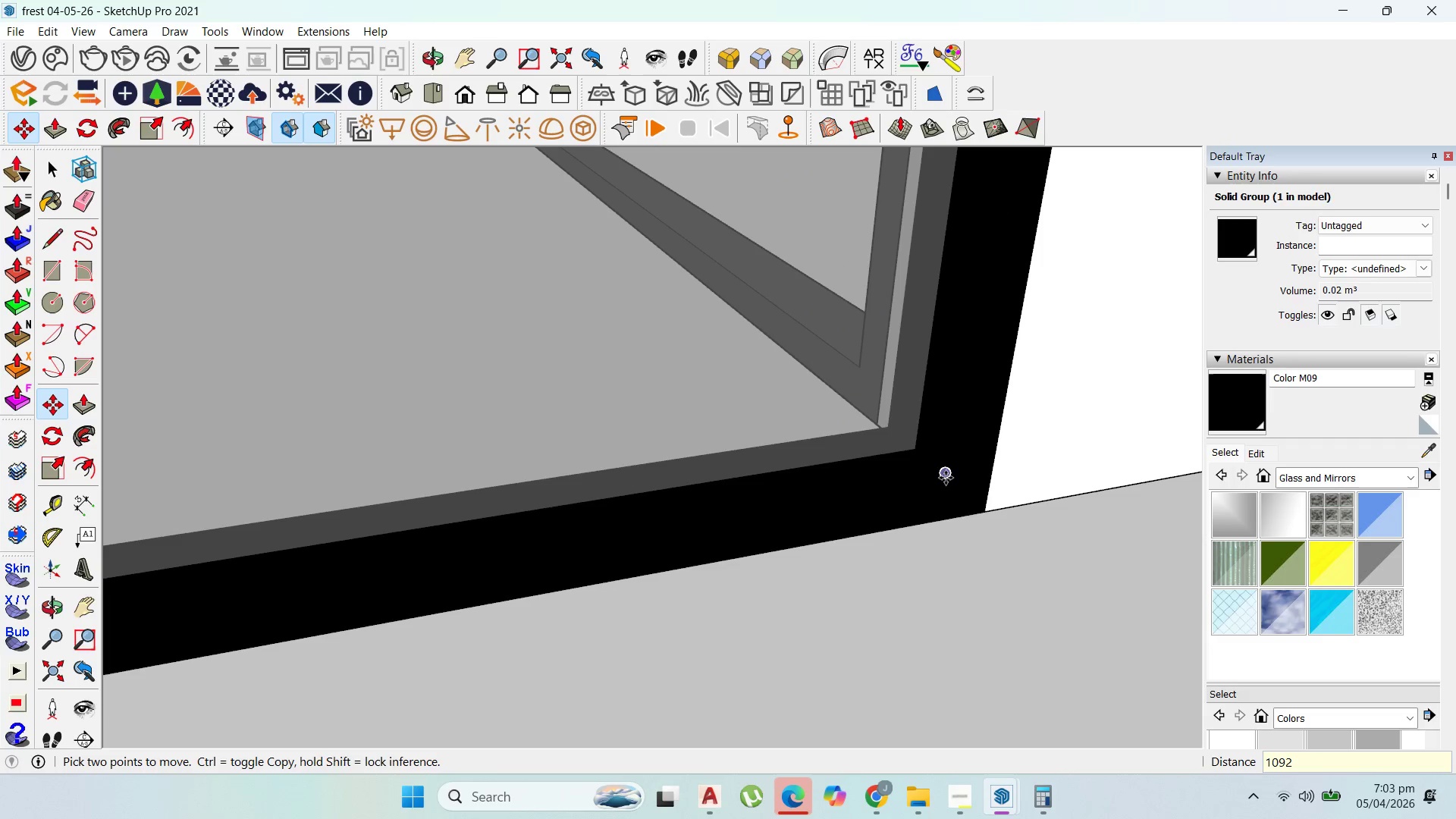 
left_click([946, 478])
 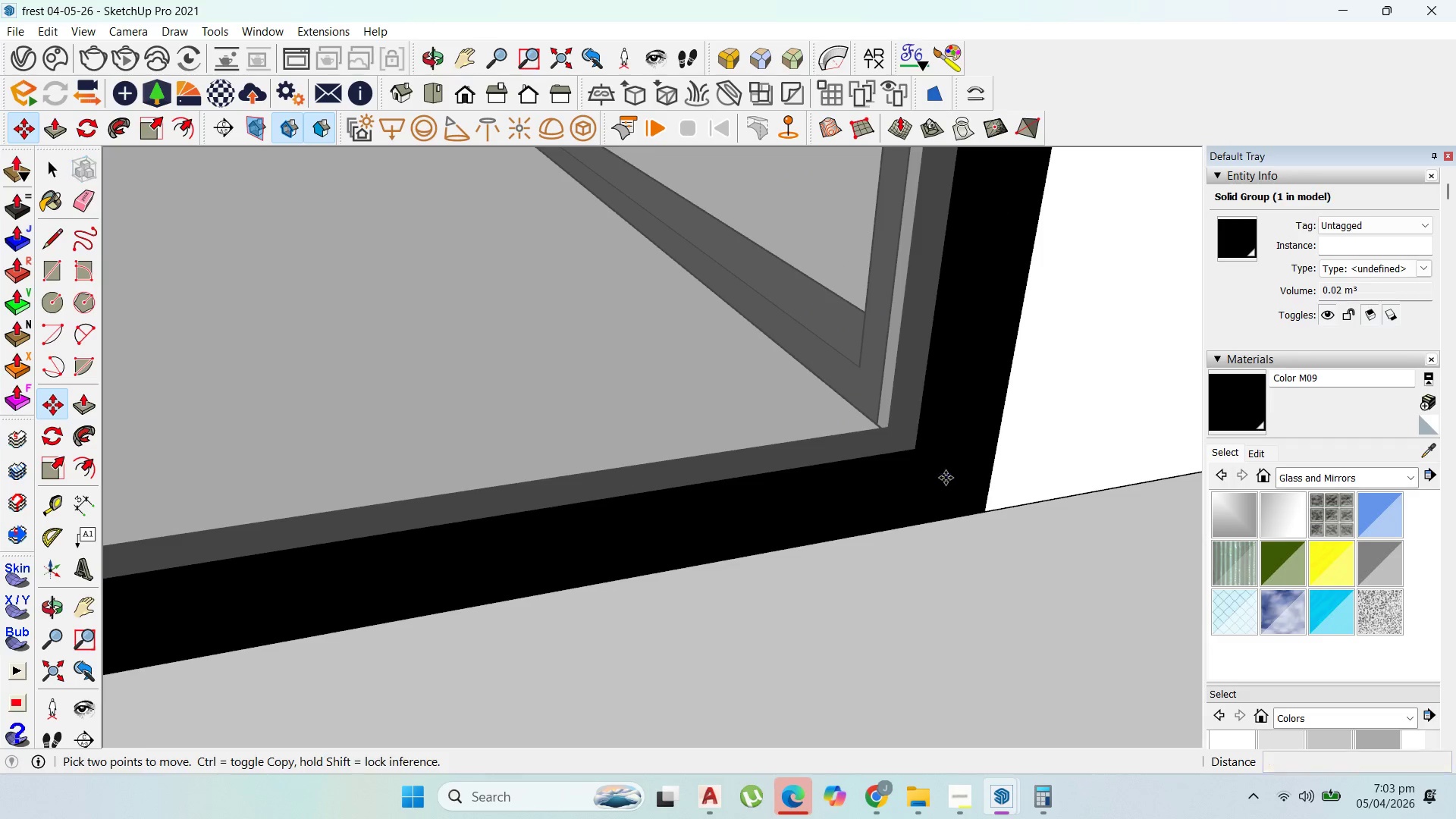 
key(Control+ControlLeft)
 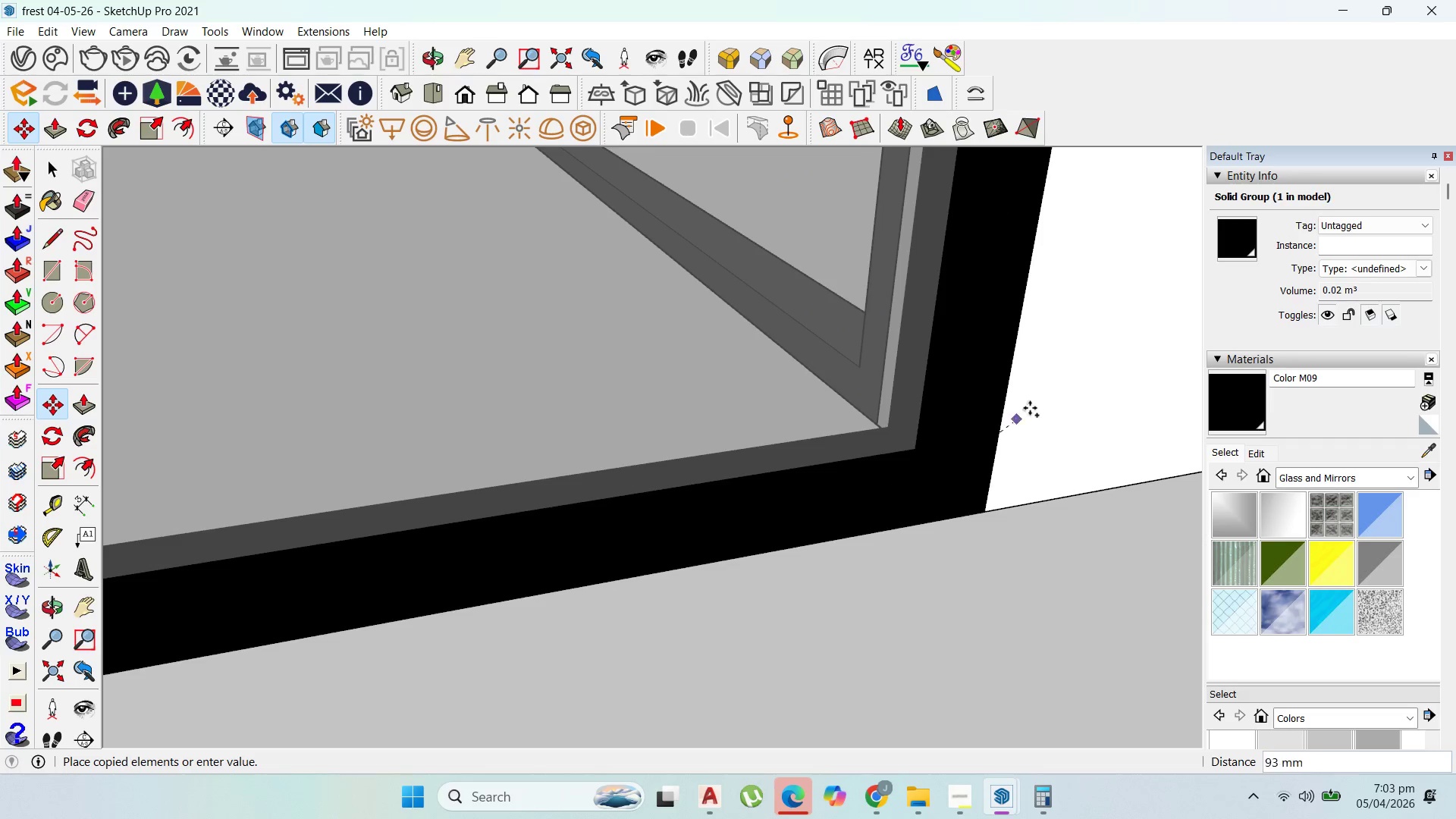 
scroll: coordinate [529, 504], scroll_direction: down, amount: 6.0
 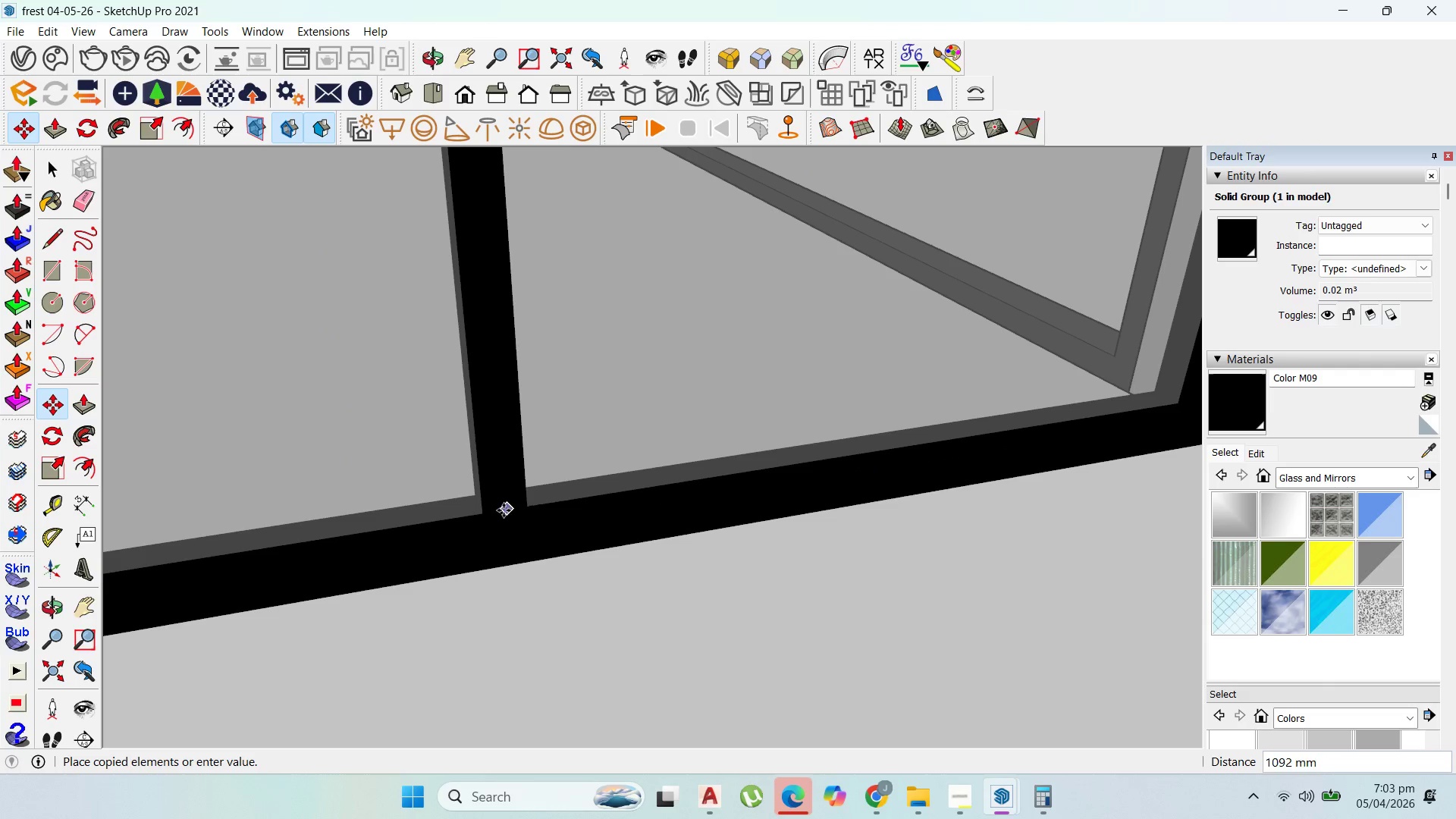 
scroll: coordinate [516, 541], scroll_direction: up, amount: 8.0
 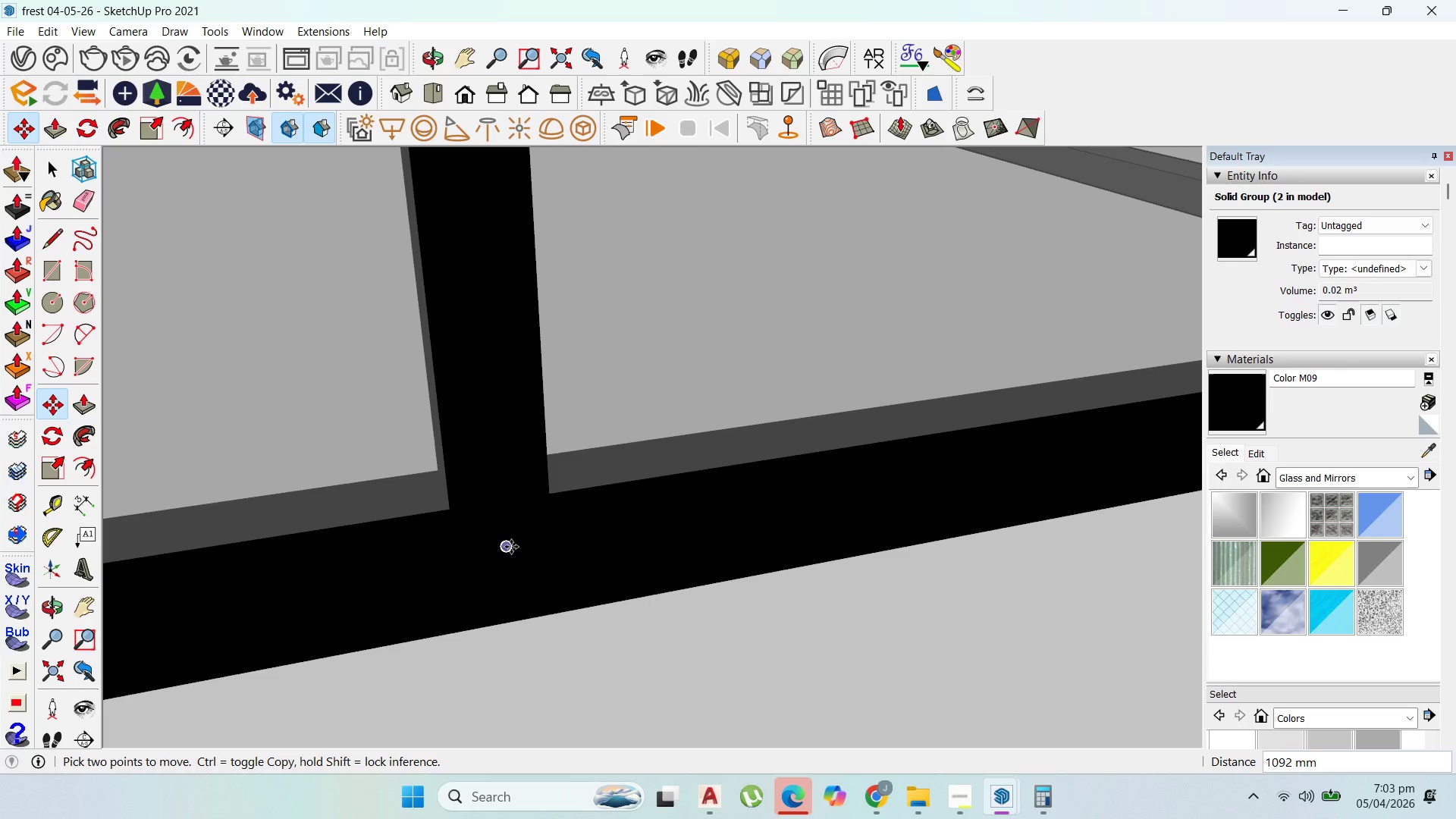 
scroll: coordinate [616, 544], scroll_direction: down, amount: 29.0
 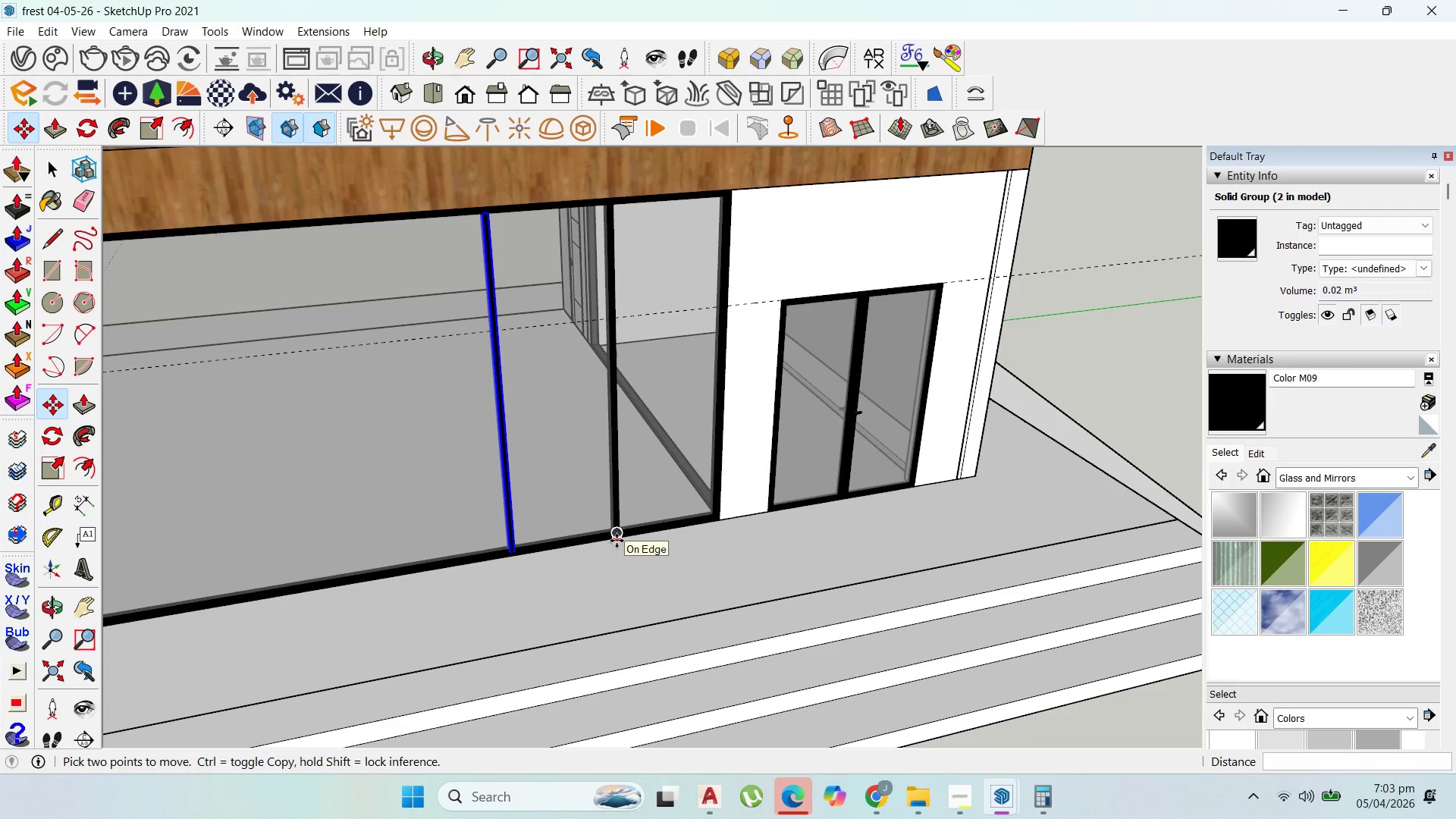 
key(NumpadMultiply)
 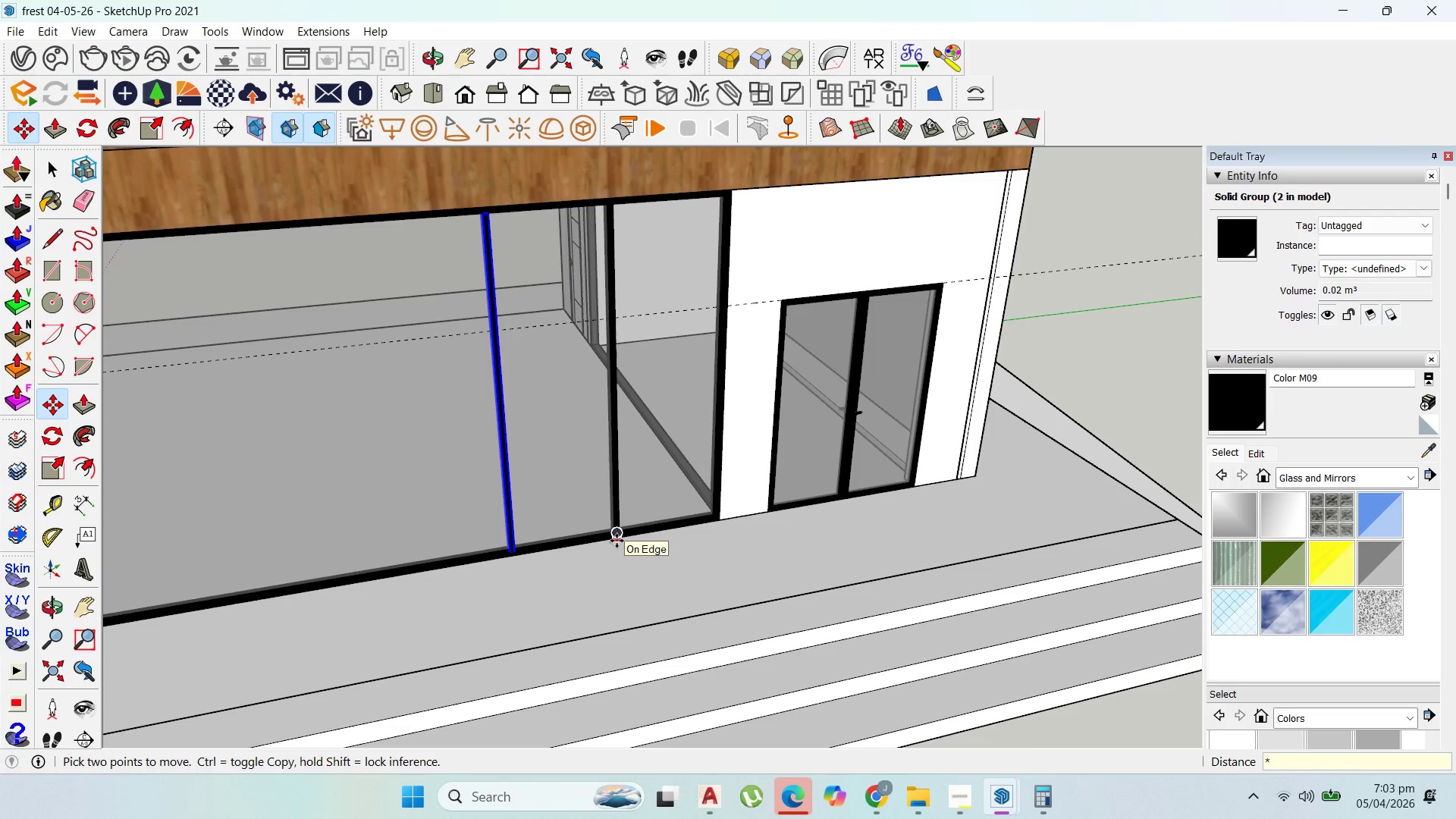 
key(Numpad1)
 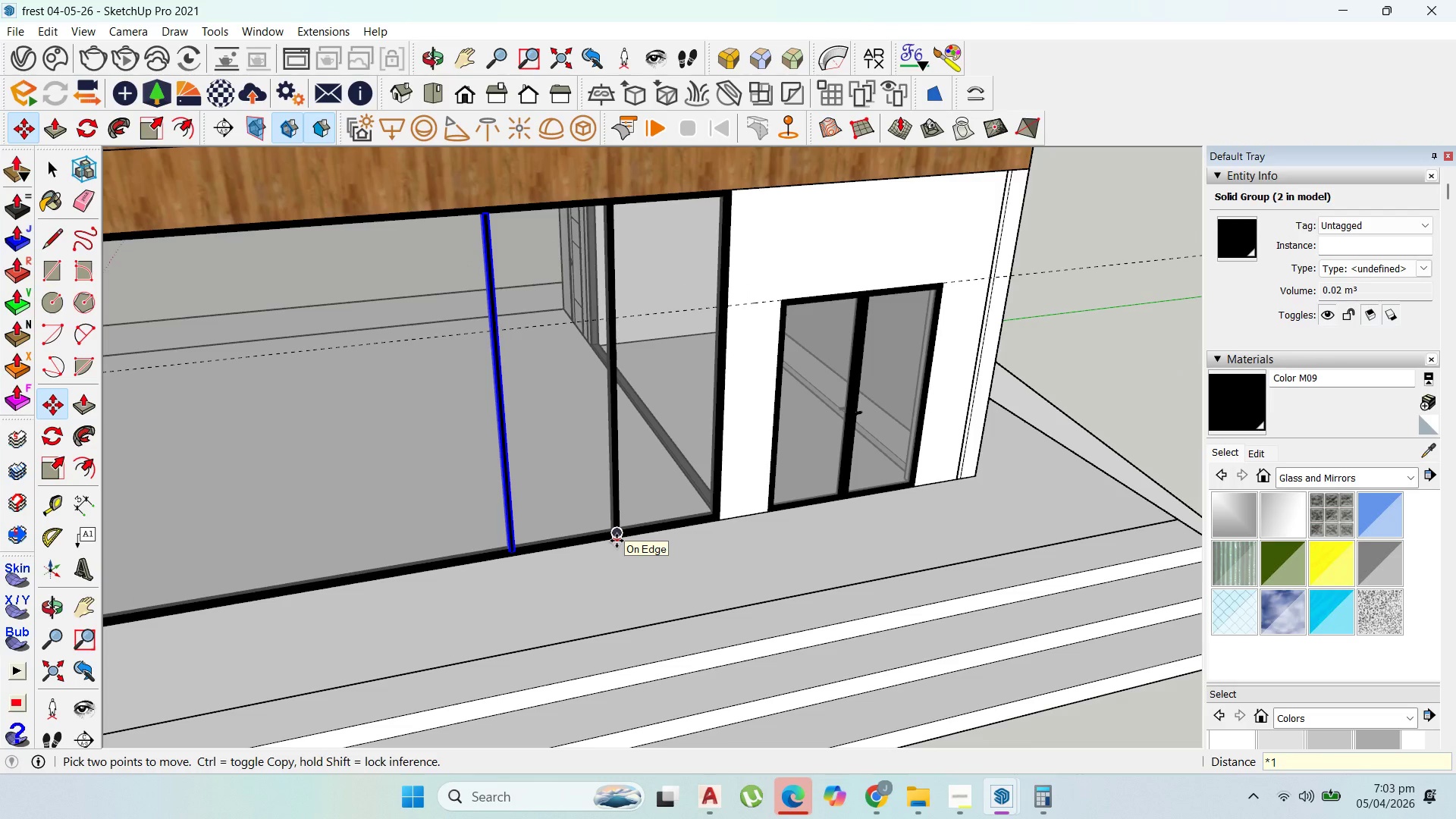 
key(Numpad0)
 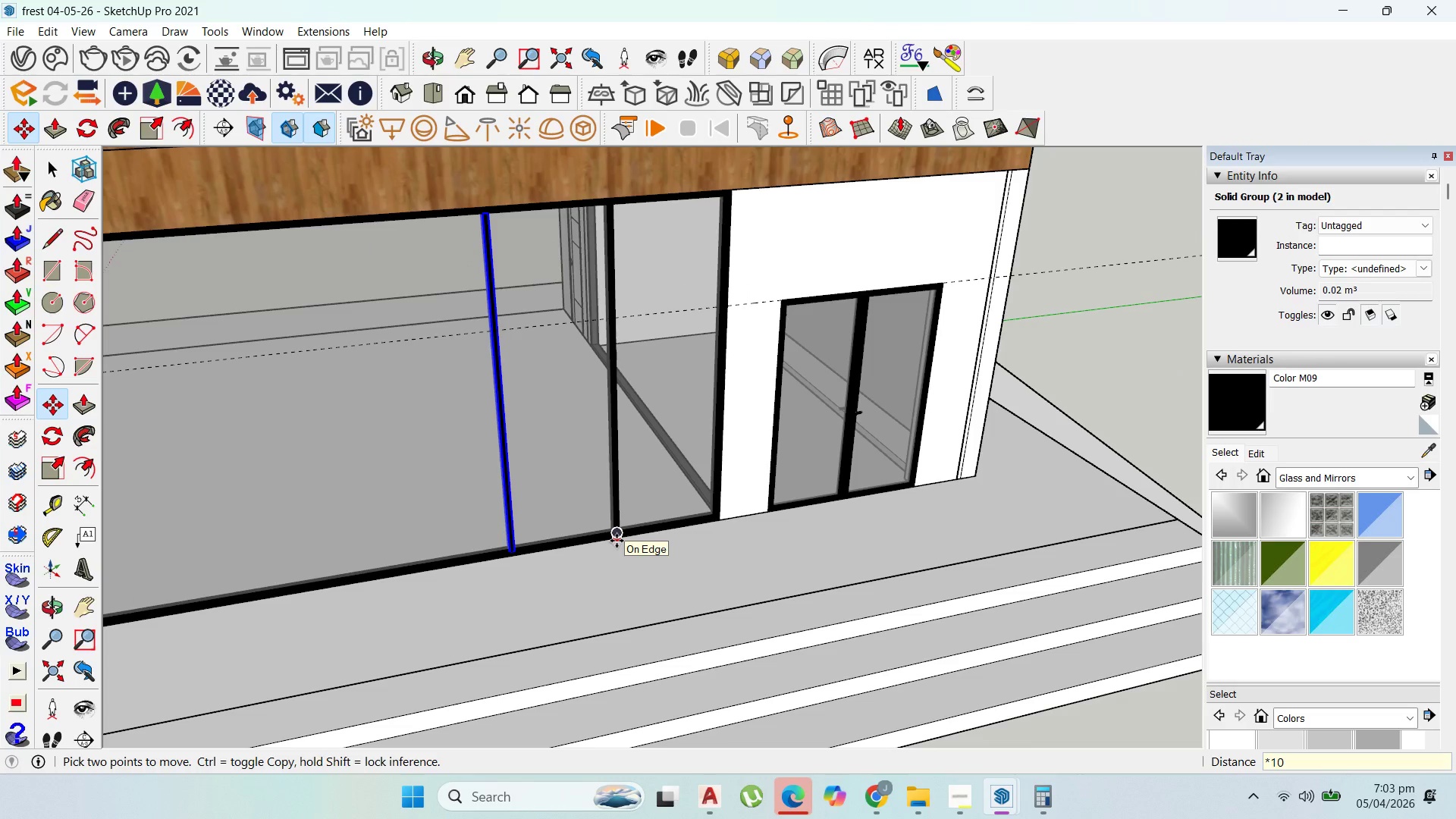 
key(Enter)
 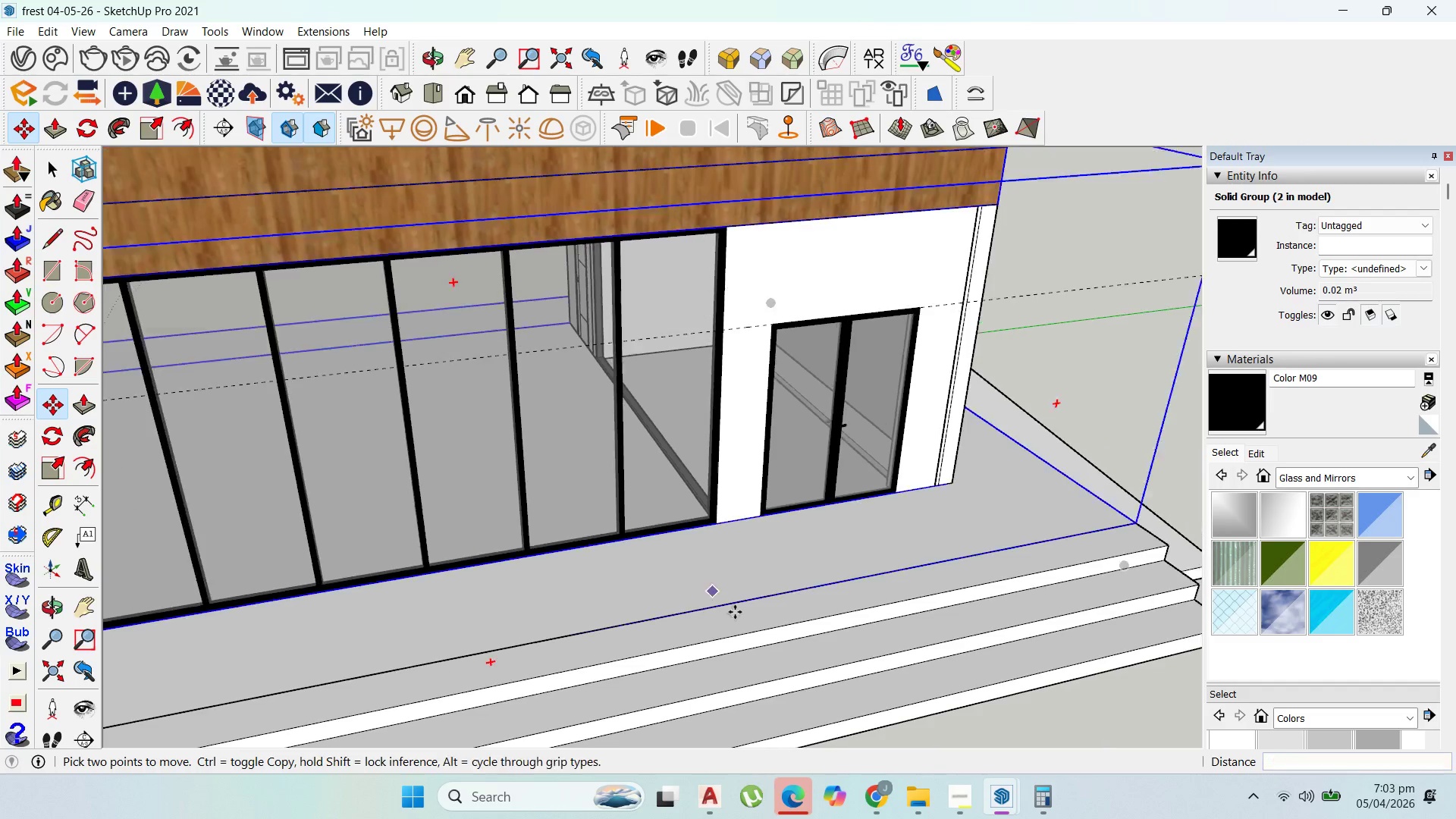 
scroll: coordinate [780, 453], scroll_direction: down, amount: 9.0
 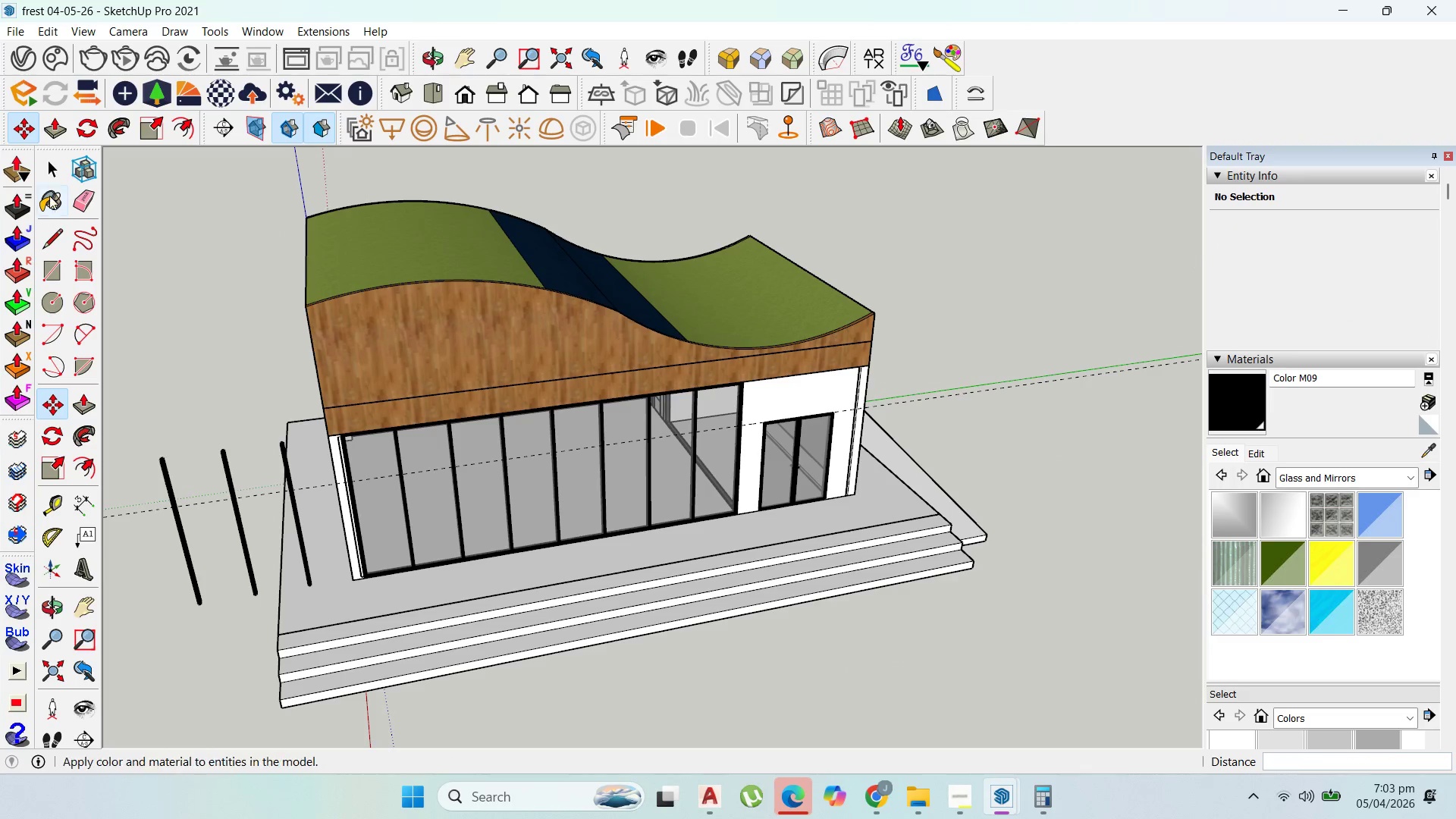 
left_click([42, 173])
 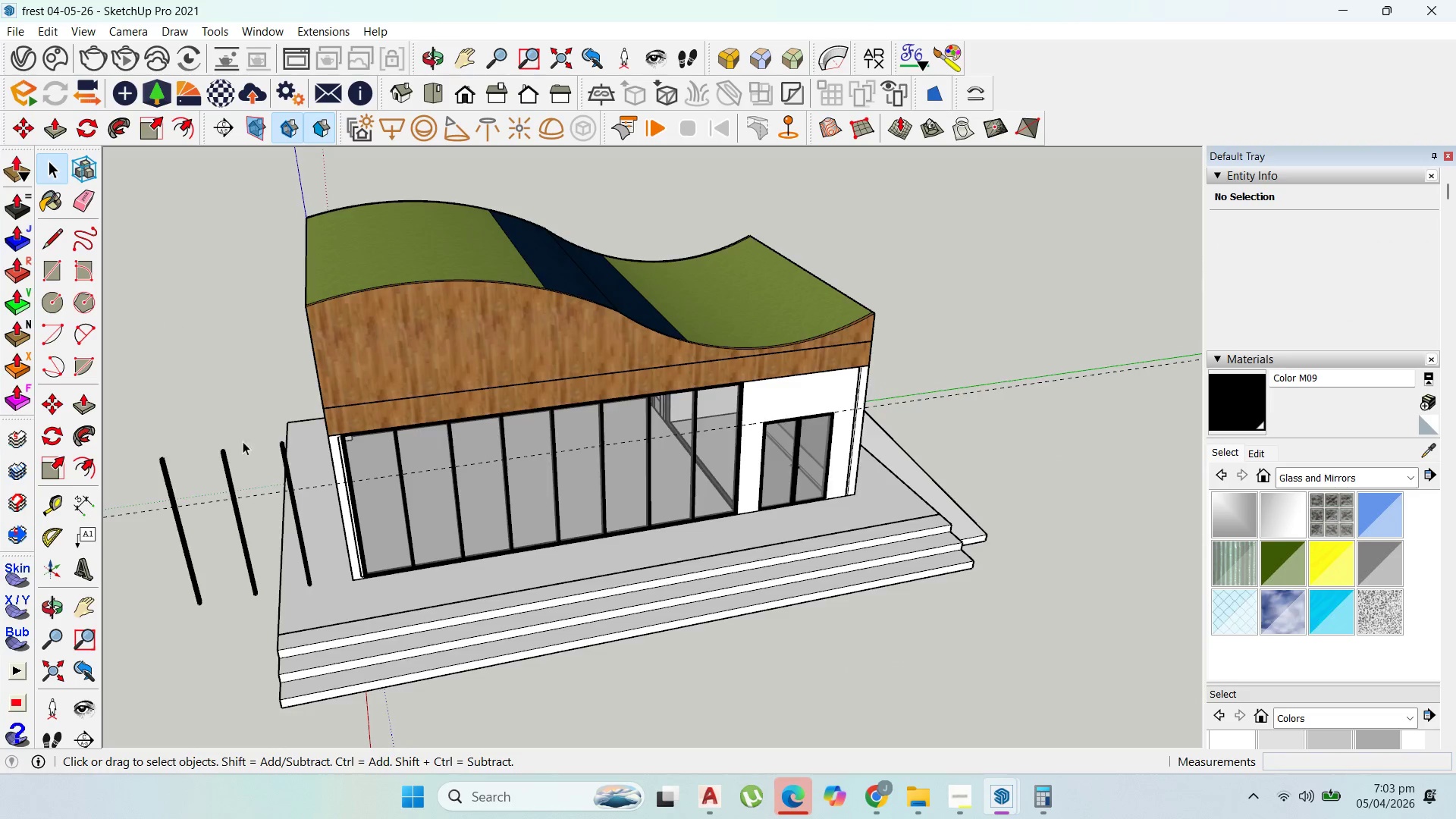 
scroll: coordinate [400, 613], scroll_direction: up, amount: 7.0
 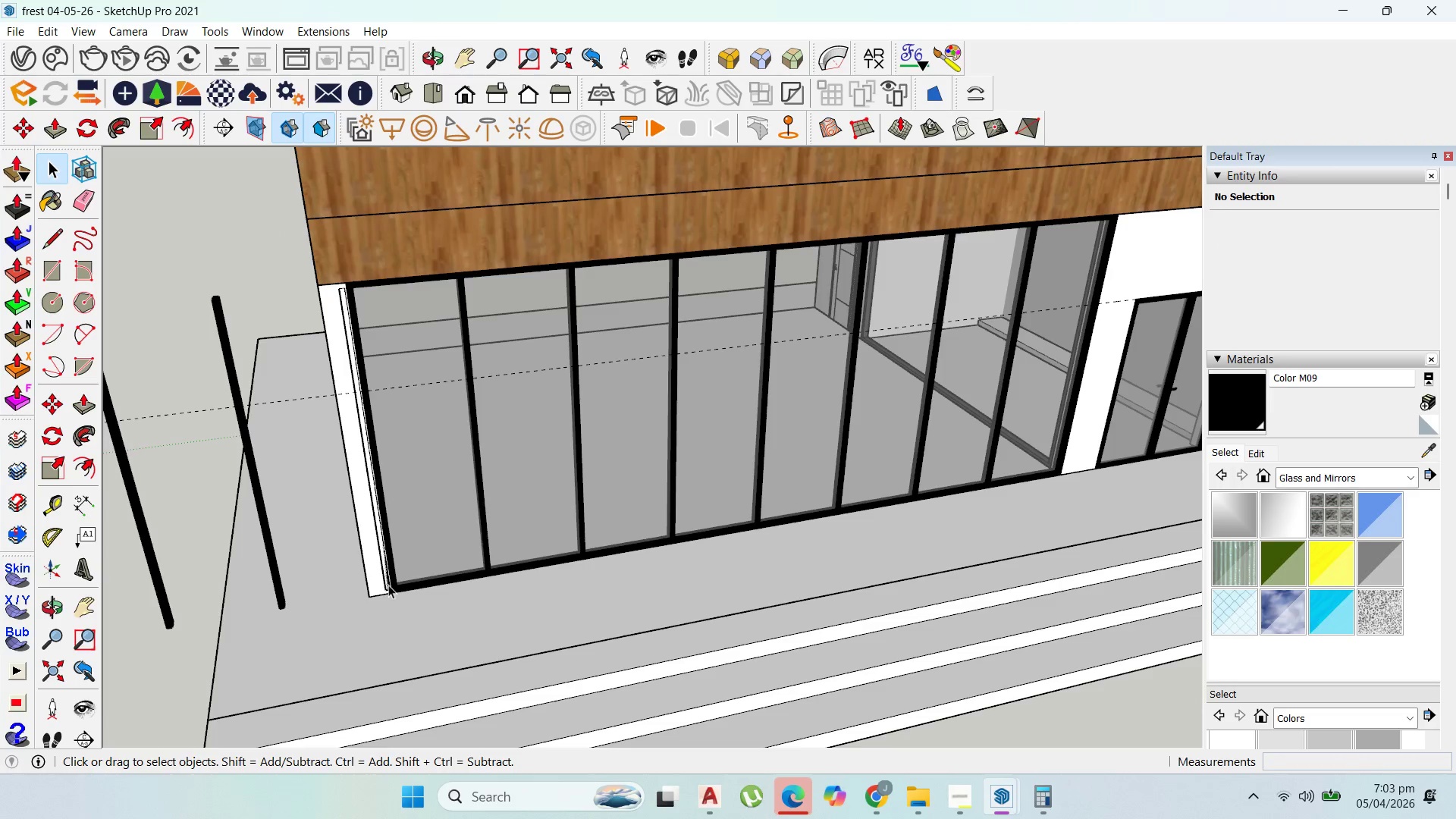 
left_click([387, 582])
 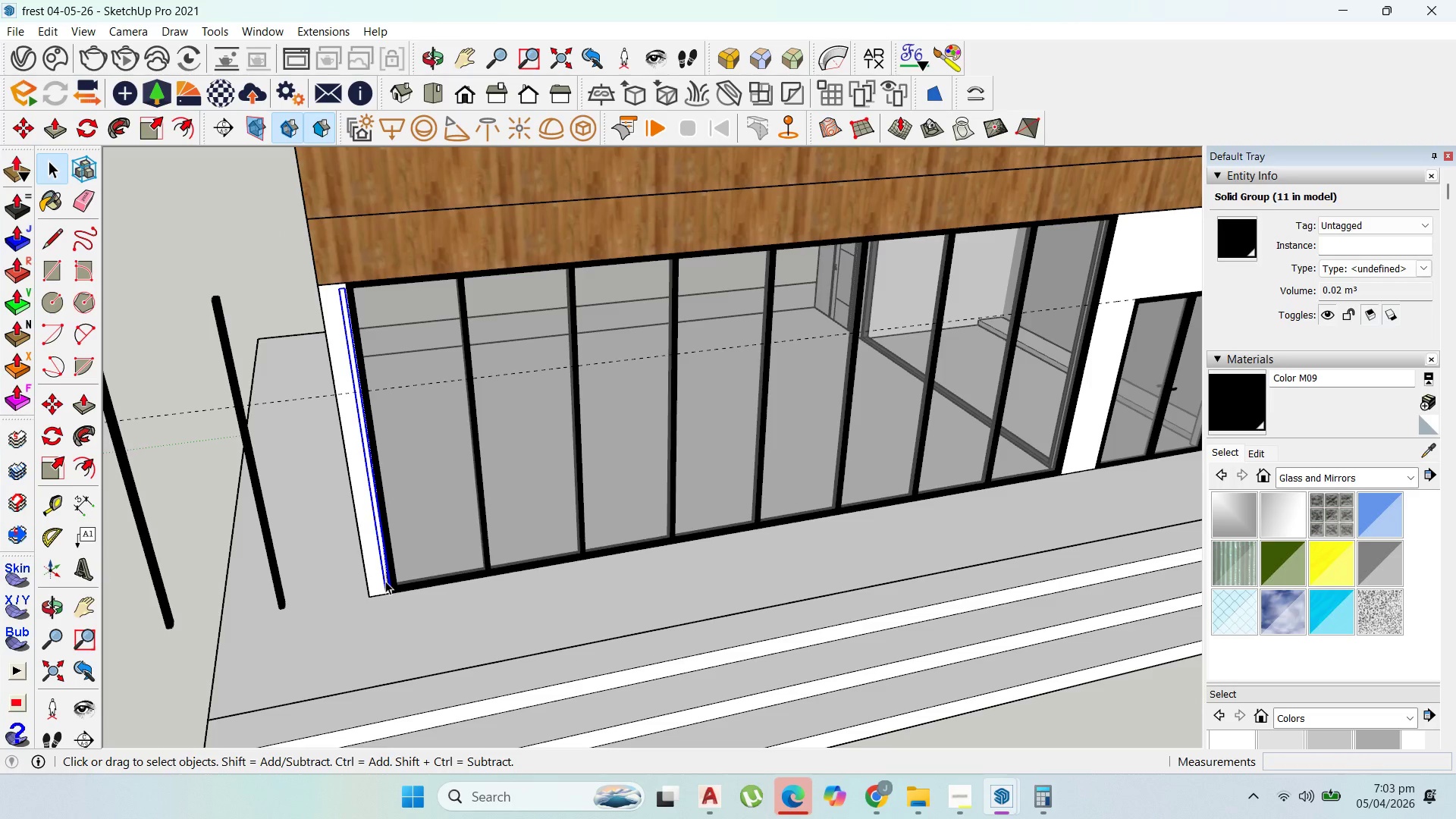 
key(Delete)
 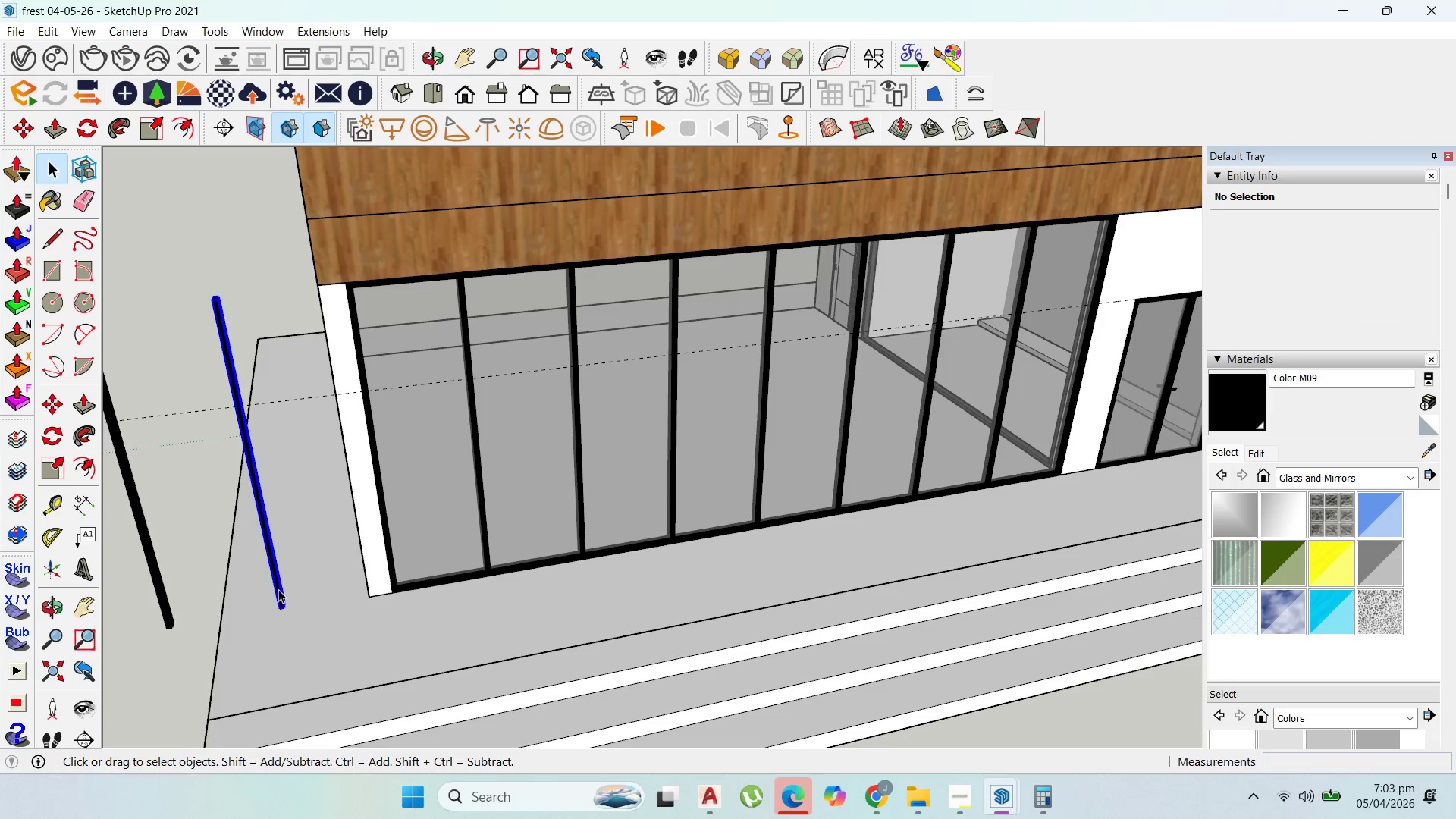 
key(Delete)
 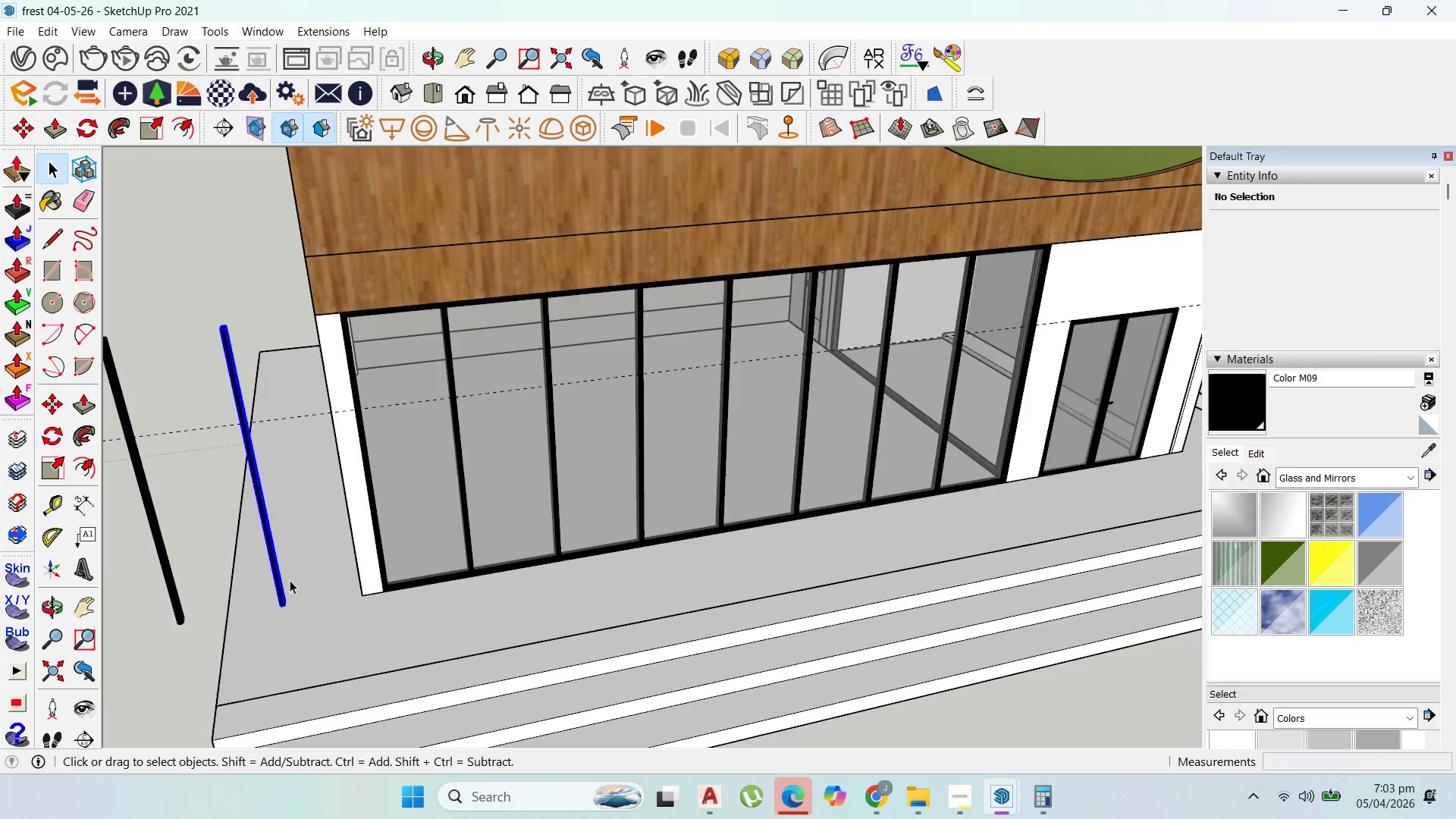 
scroll: coordinate [290, 580], scroll_direction: down, amount: 4.0
 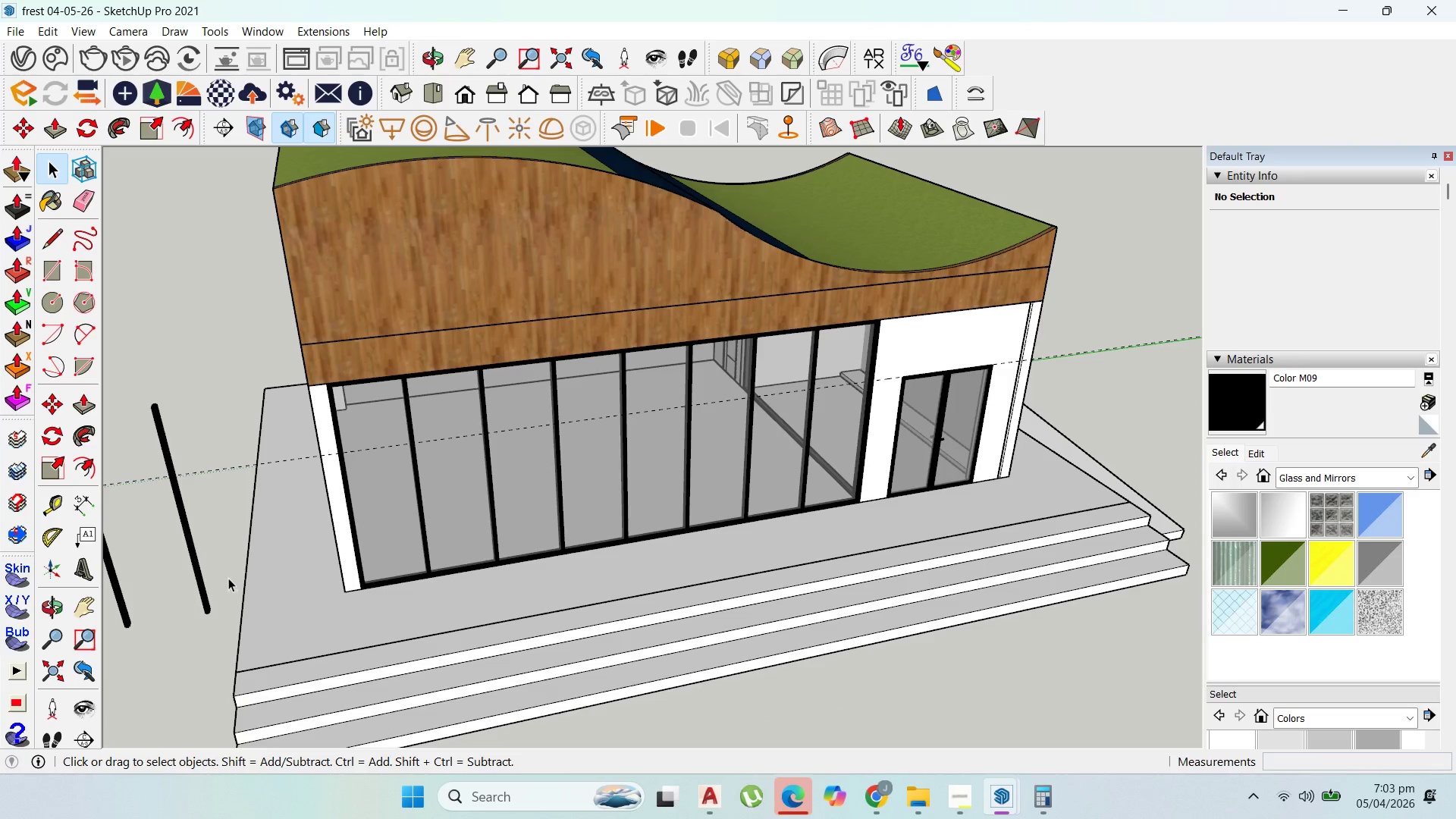 
left_click_drag(start_coordinate=[224, 578], to_coordinate=[105, 571])
 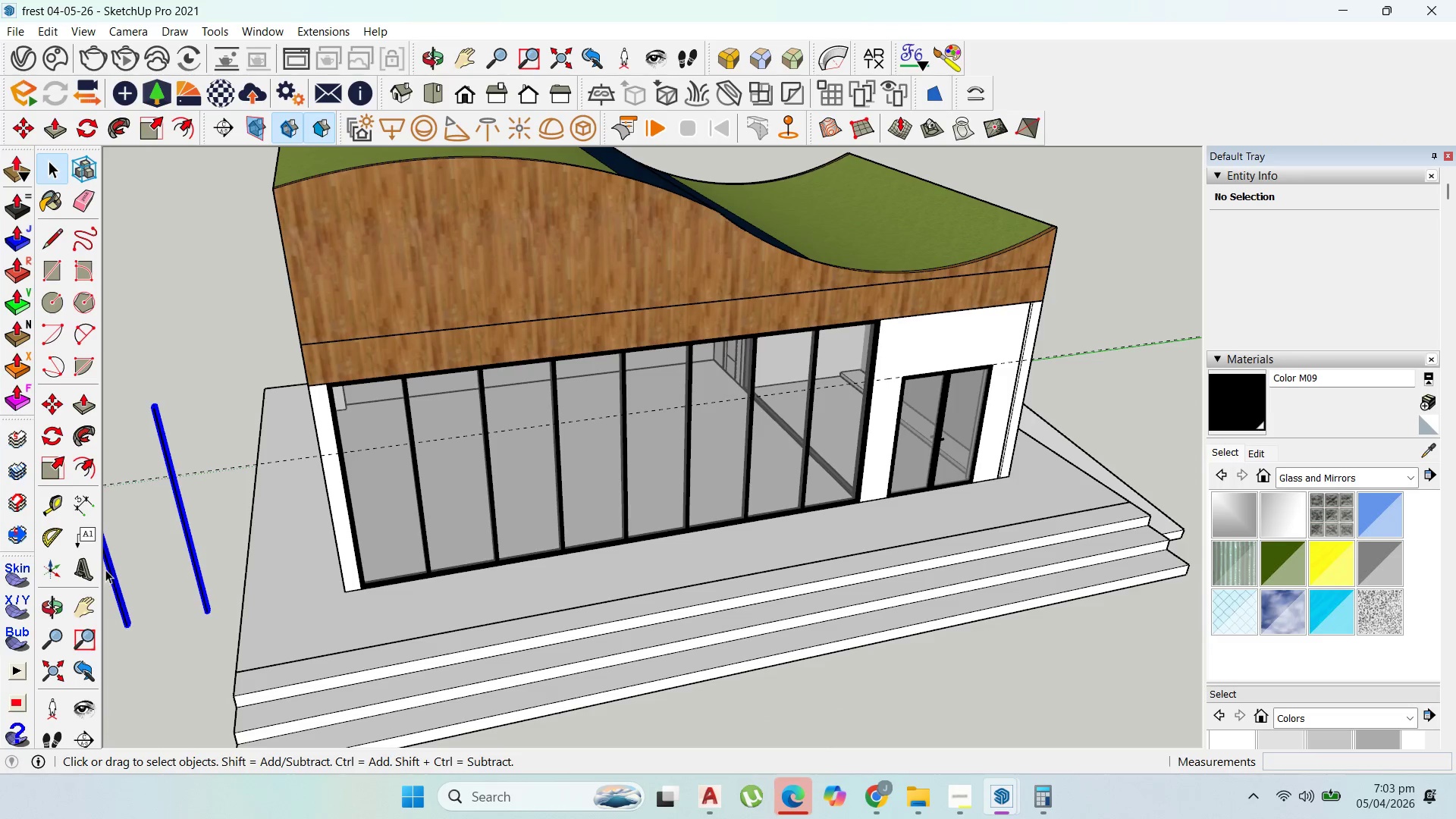 
key(Delete)
 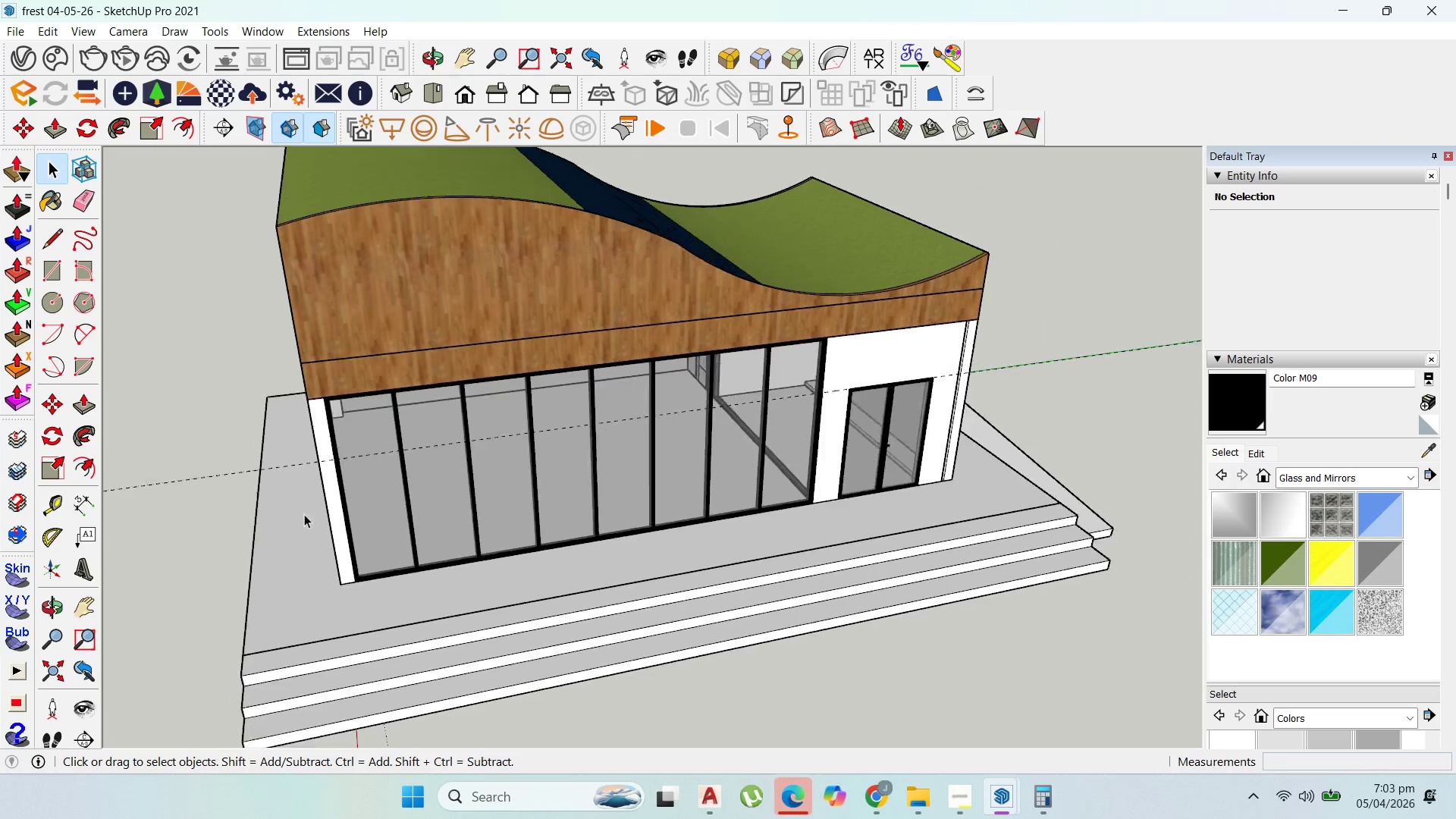 
scroll: coordinate [522, 518], scroll_direction: down, amount: 4.0
 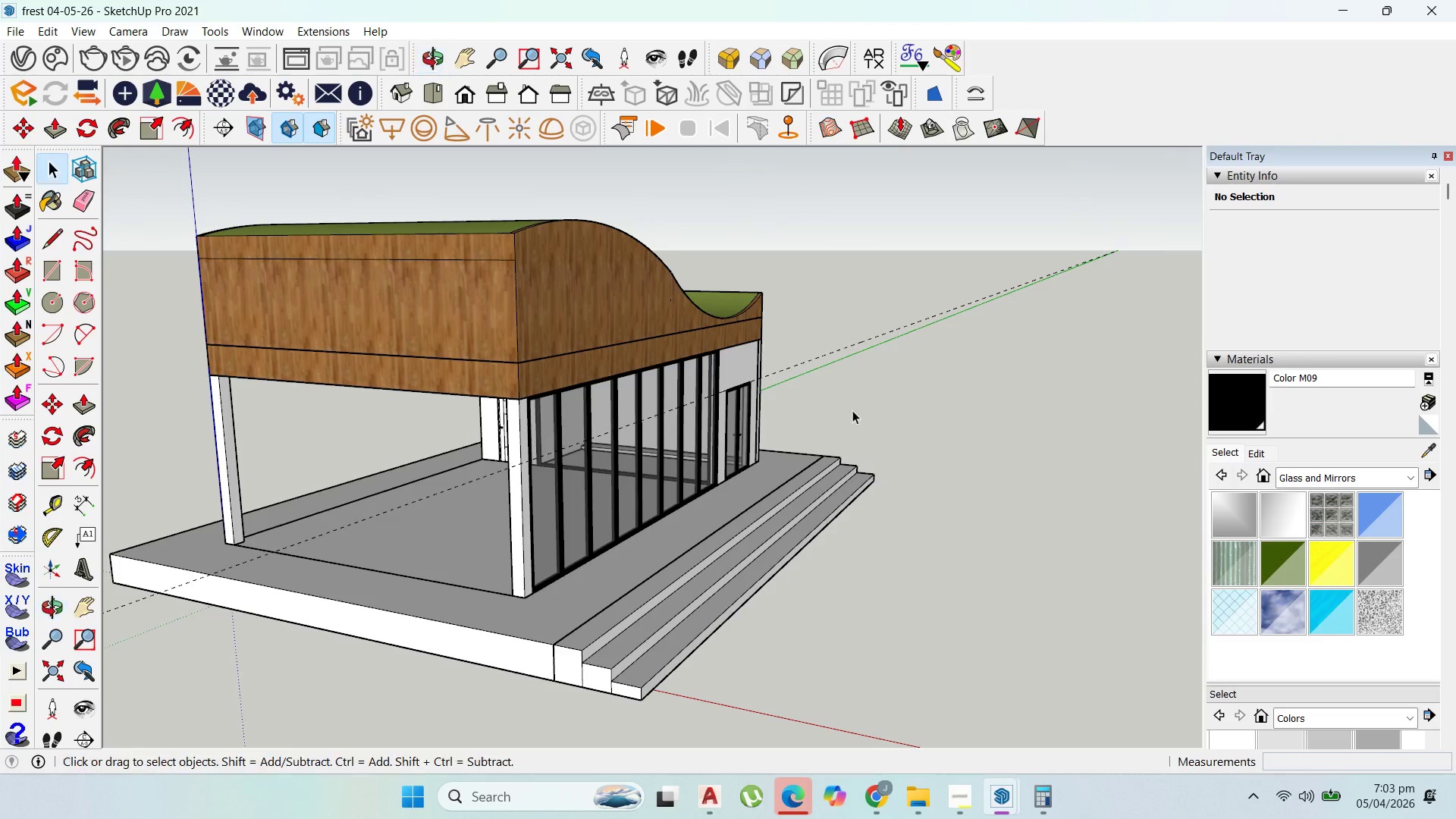 
scroll: coordinate [759, 356], scroll_direction: up, amount: 6.0
 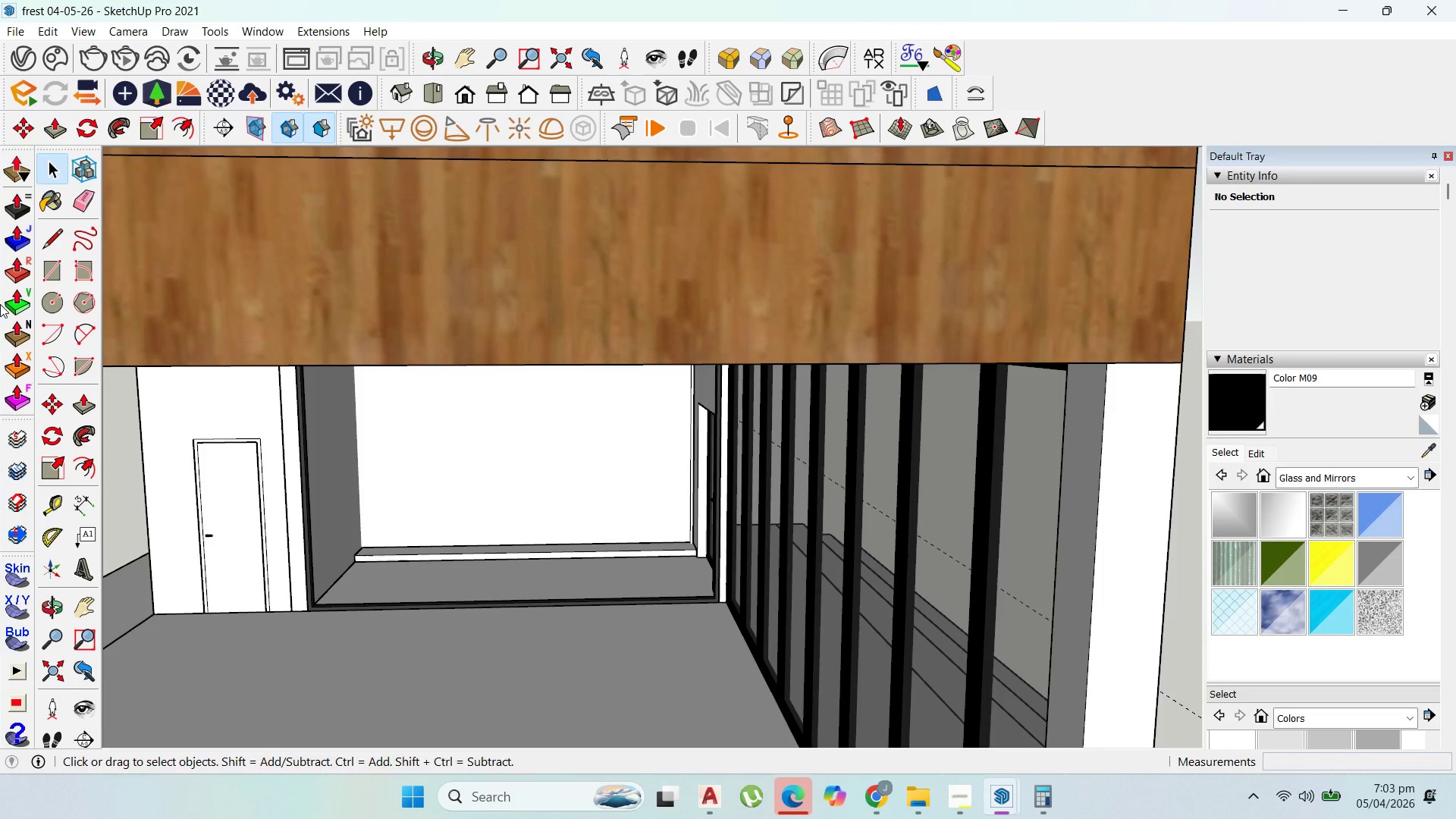 
left_click([43, 272])
 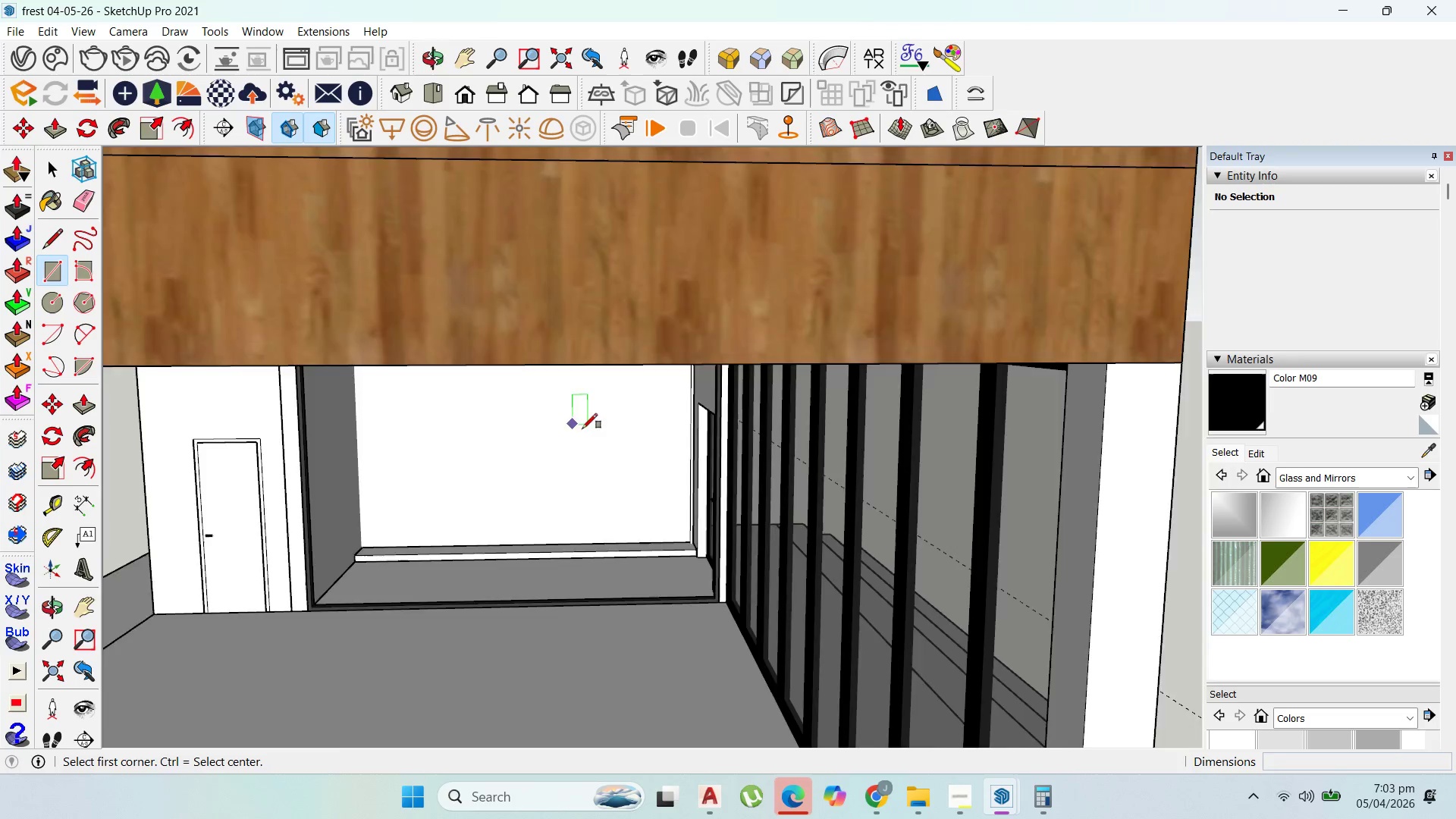 
scroll: coordinate [692, 406], scroll_direction: up, amount: 14.0
 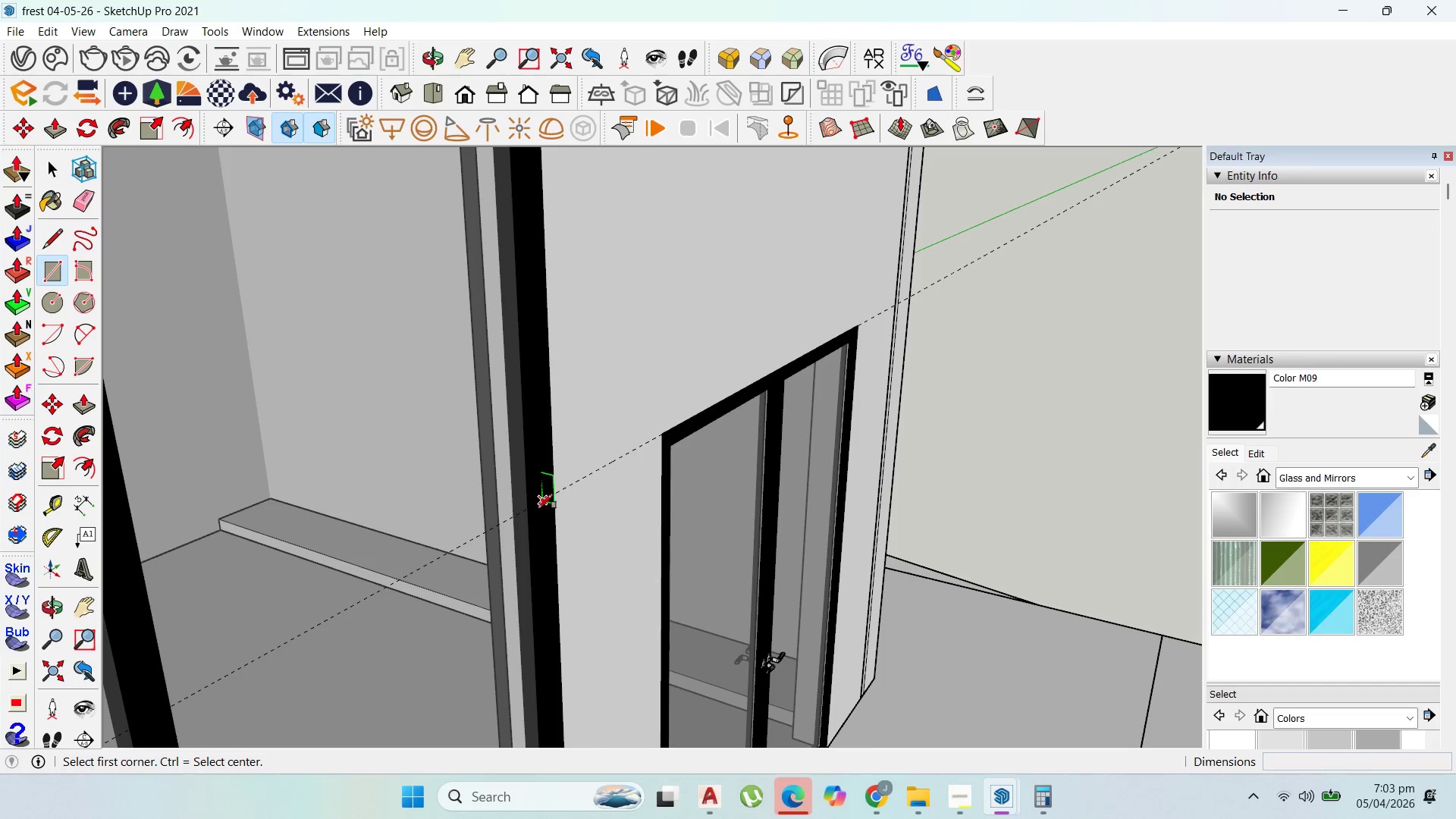 
left_click([538, 509])
 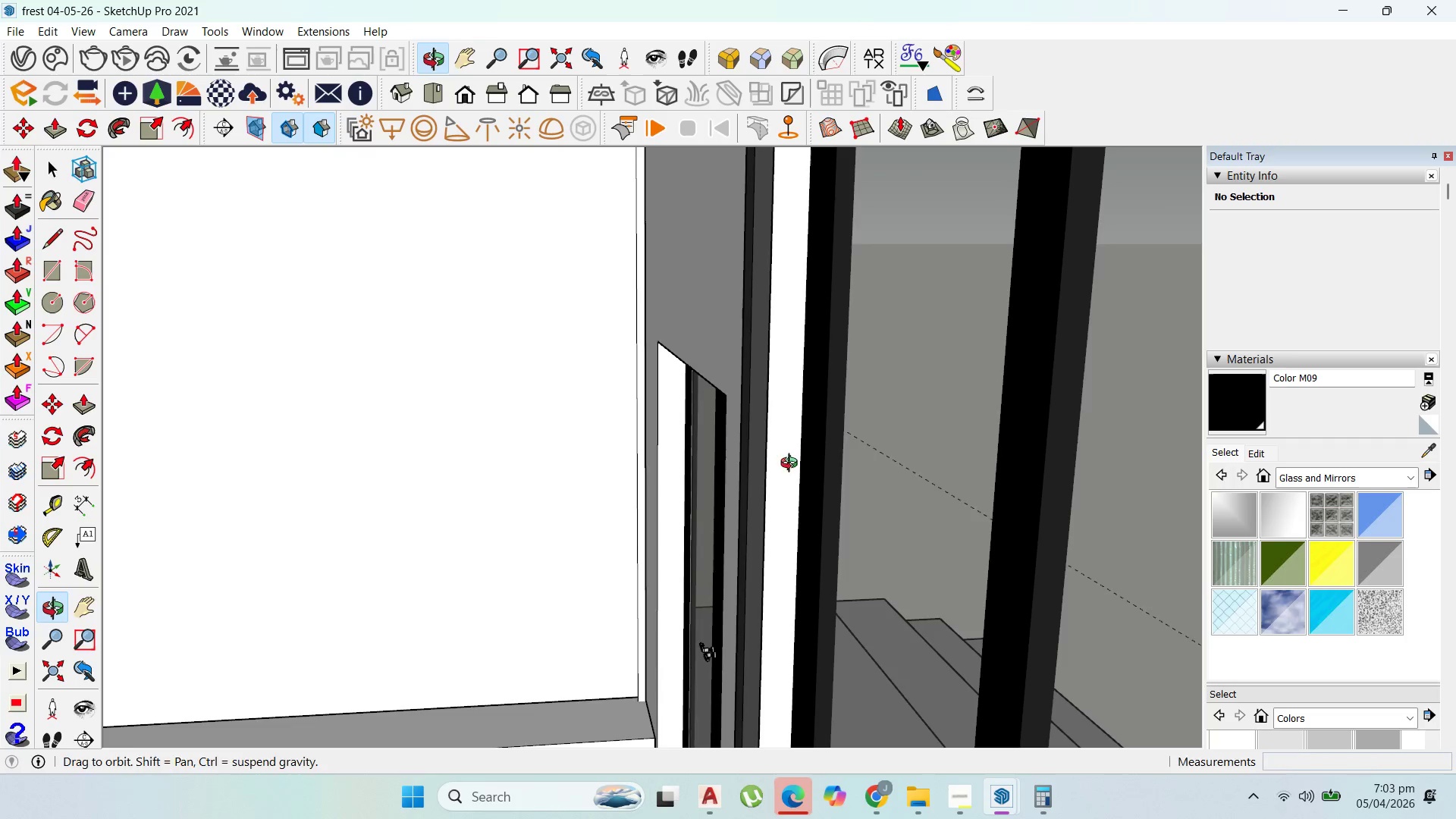 
scroll: coordinate [928, 386], scroll_direction: down, amount: 52.0
 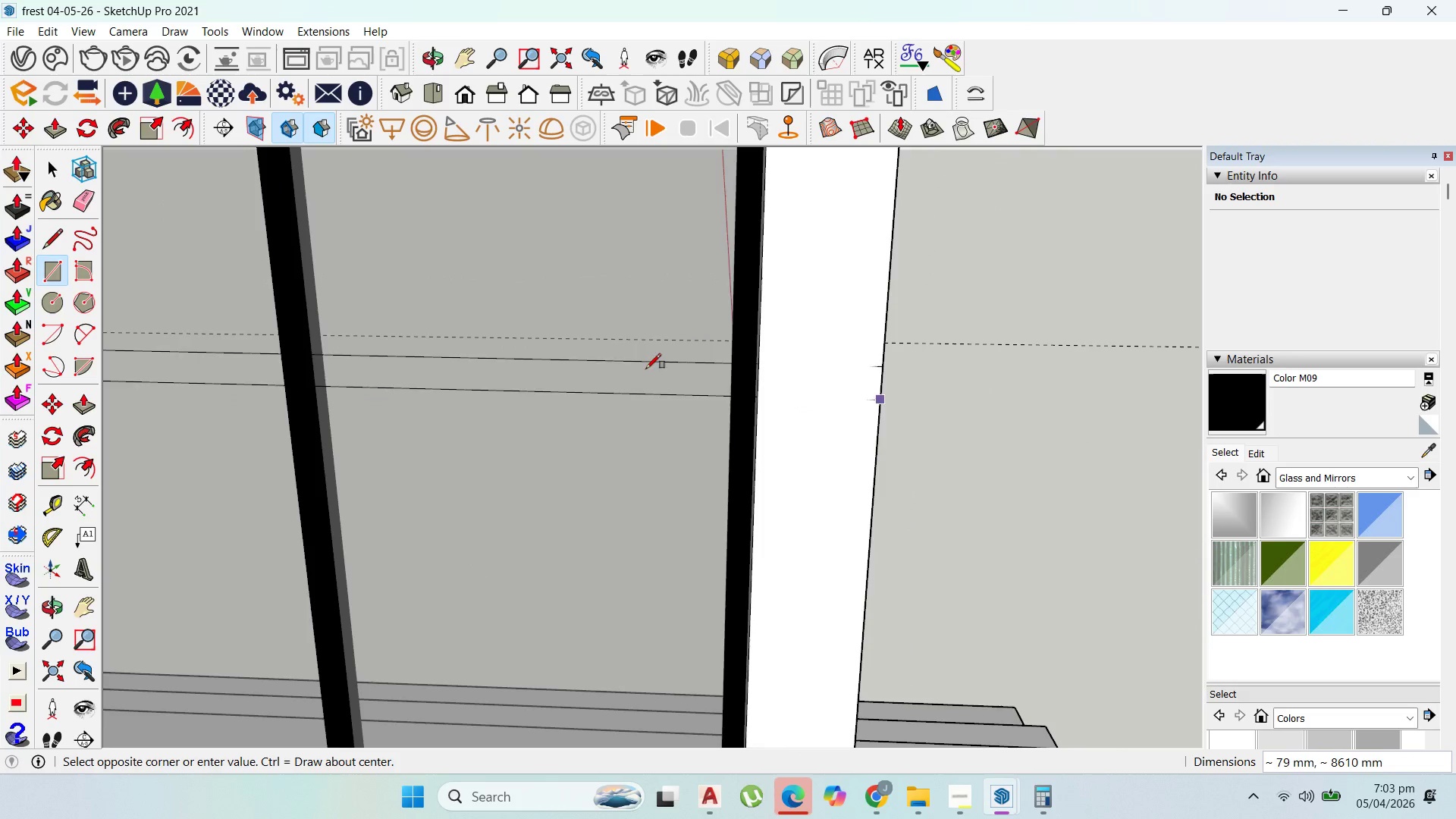 
scroll: coordinate [739, 360], scroll_direction: up, amount: 3.0
 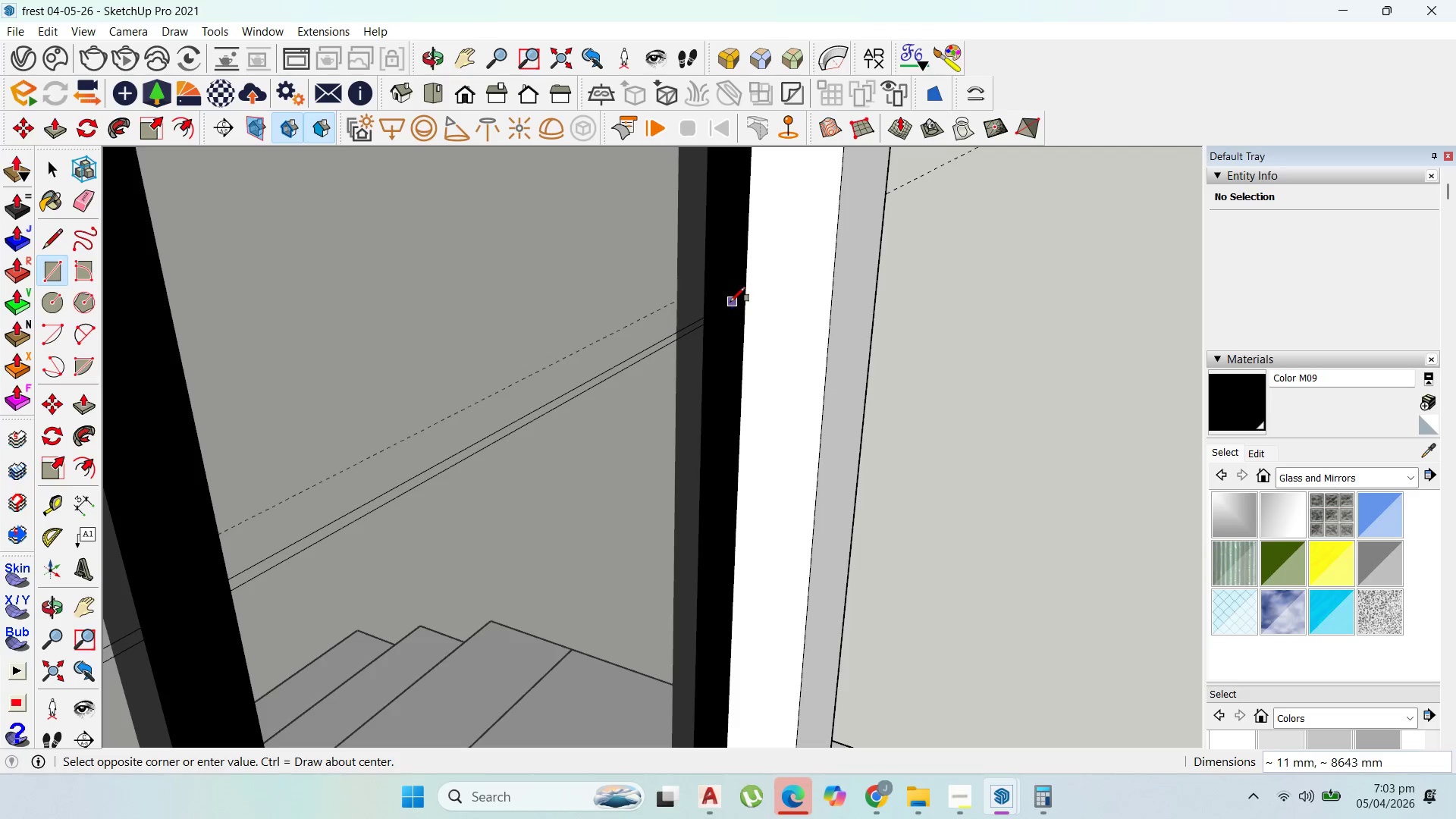 
key(ArrowRight)
 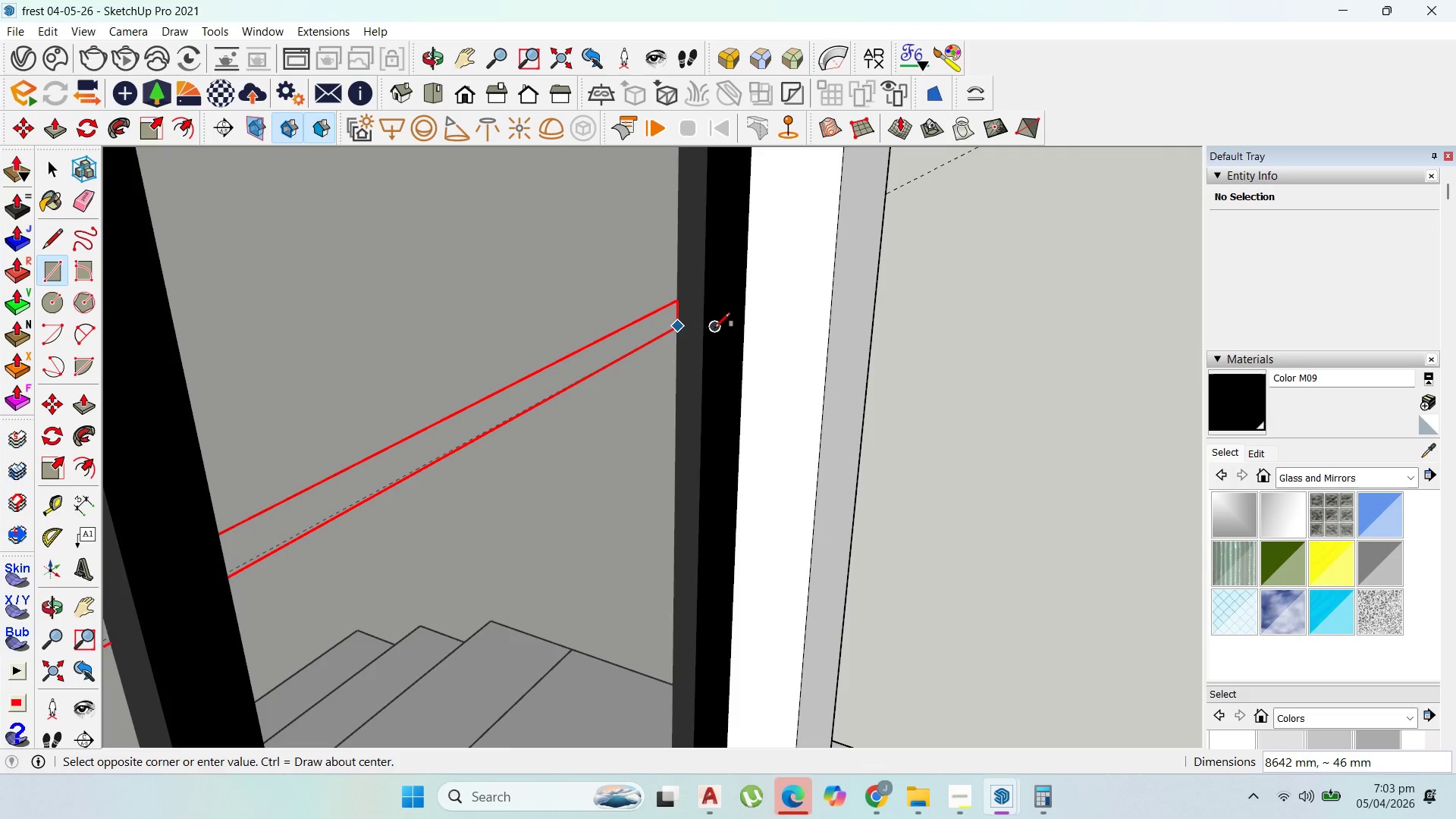 
key(ArrowLeft)
 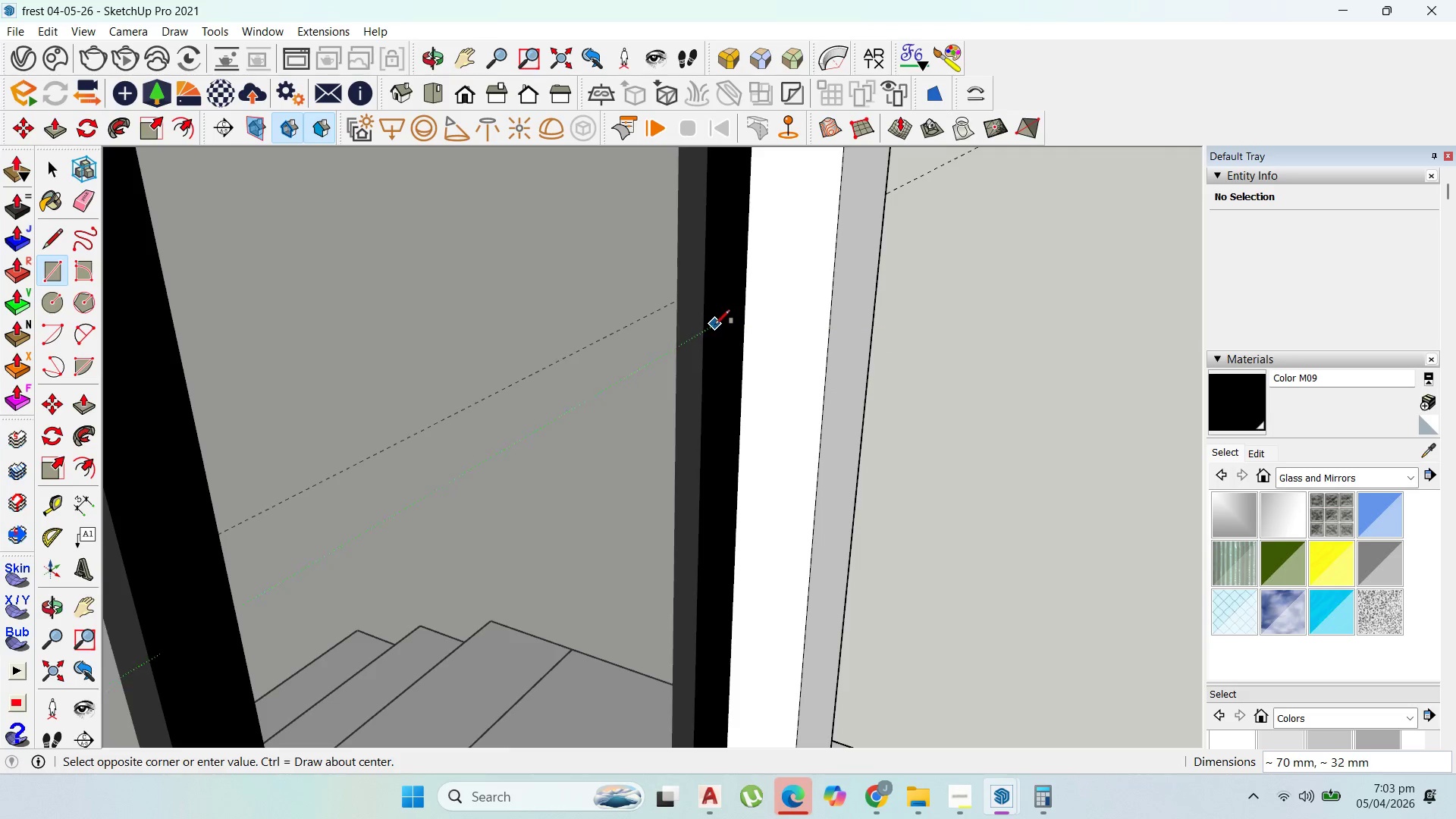 
key(ArrowUp)
 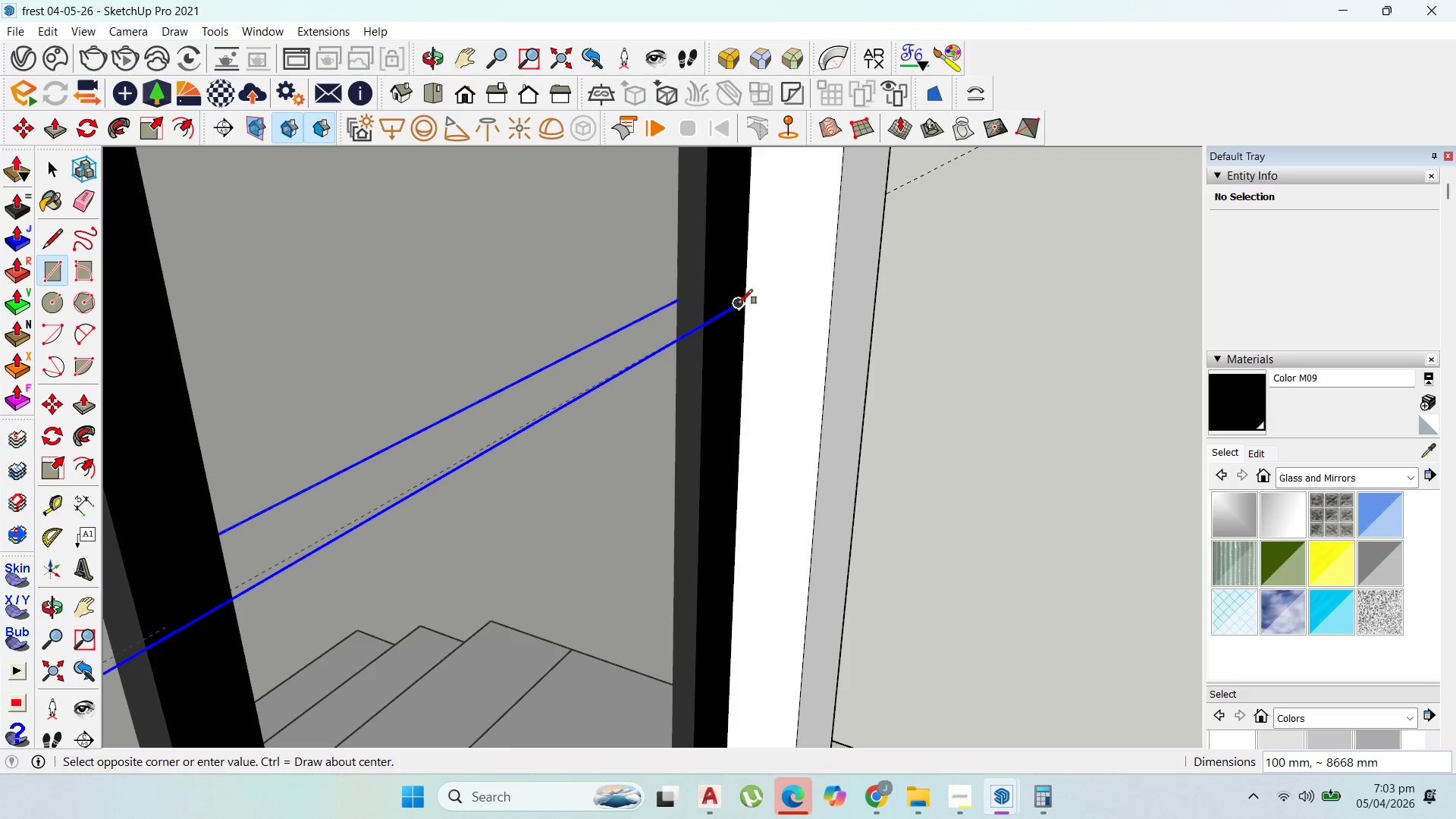 
left_click([735, 304])
 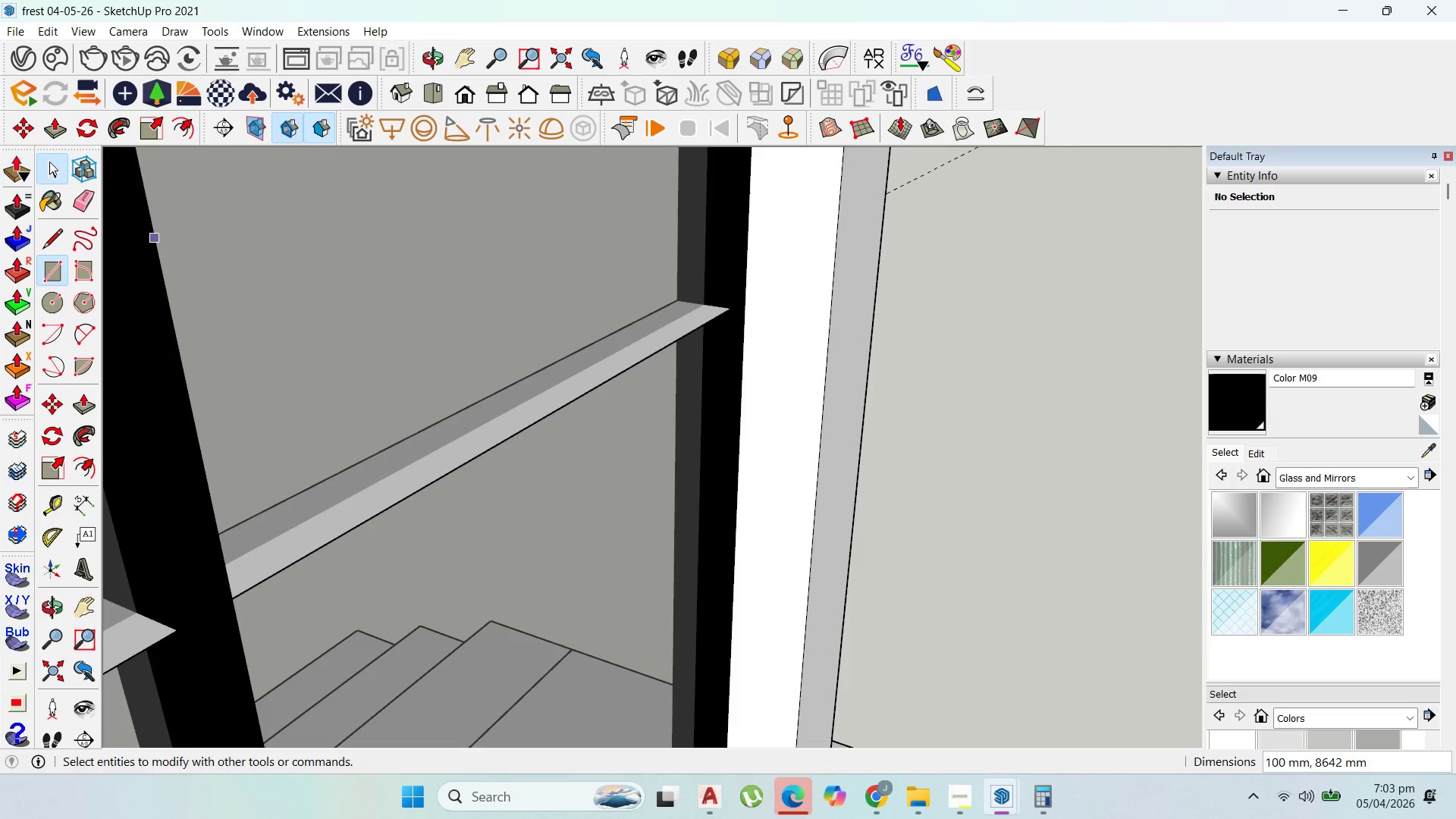 
scroll: coordinate [513, 425], scroll_direction: up, amount: 1.0
 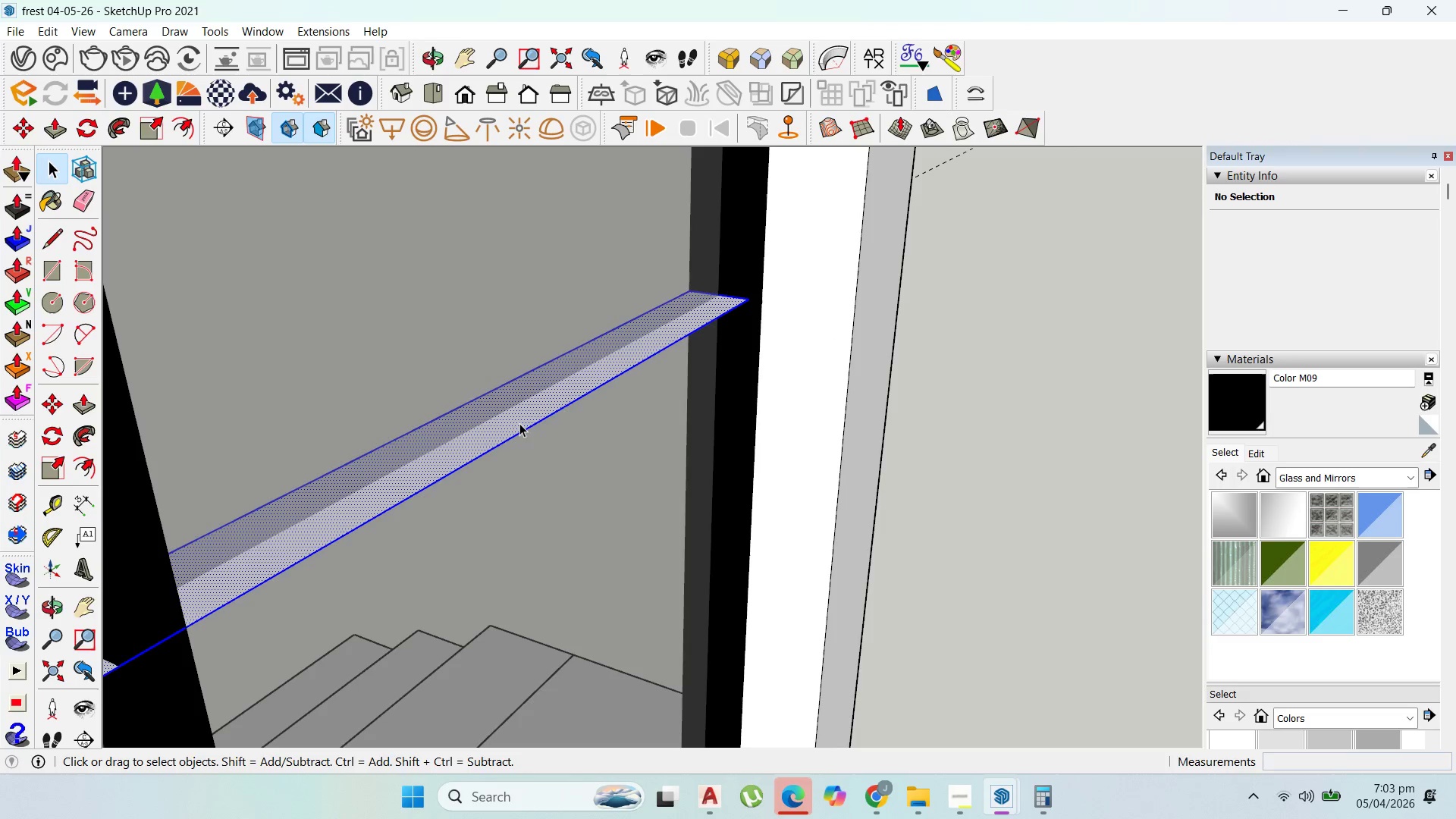 
triple_click([518, 422])
 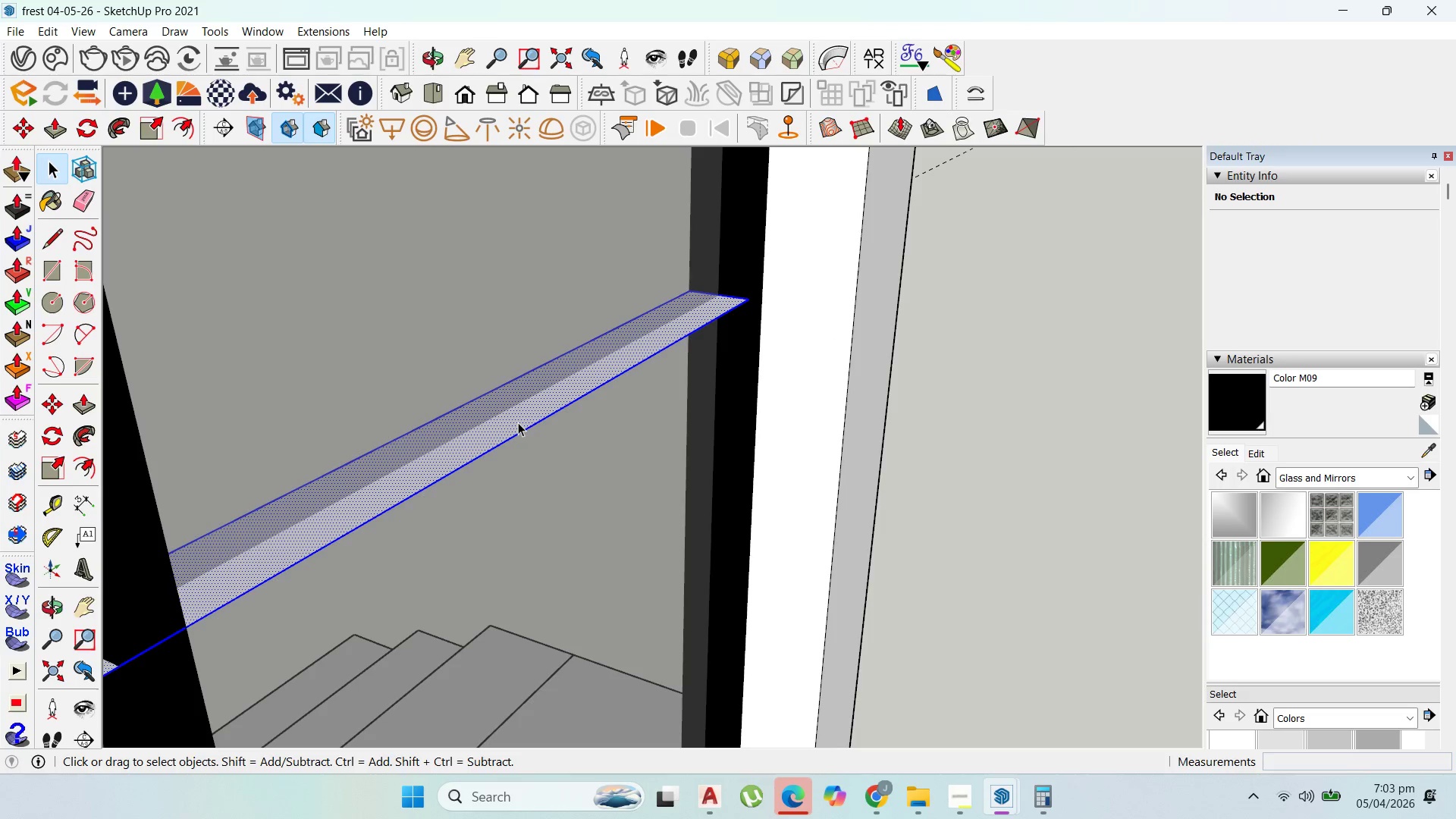 
right_click([518, 422])
 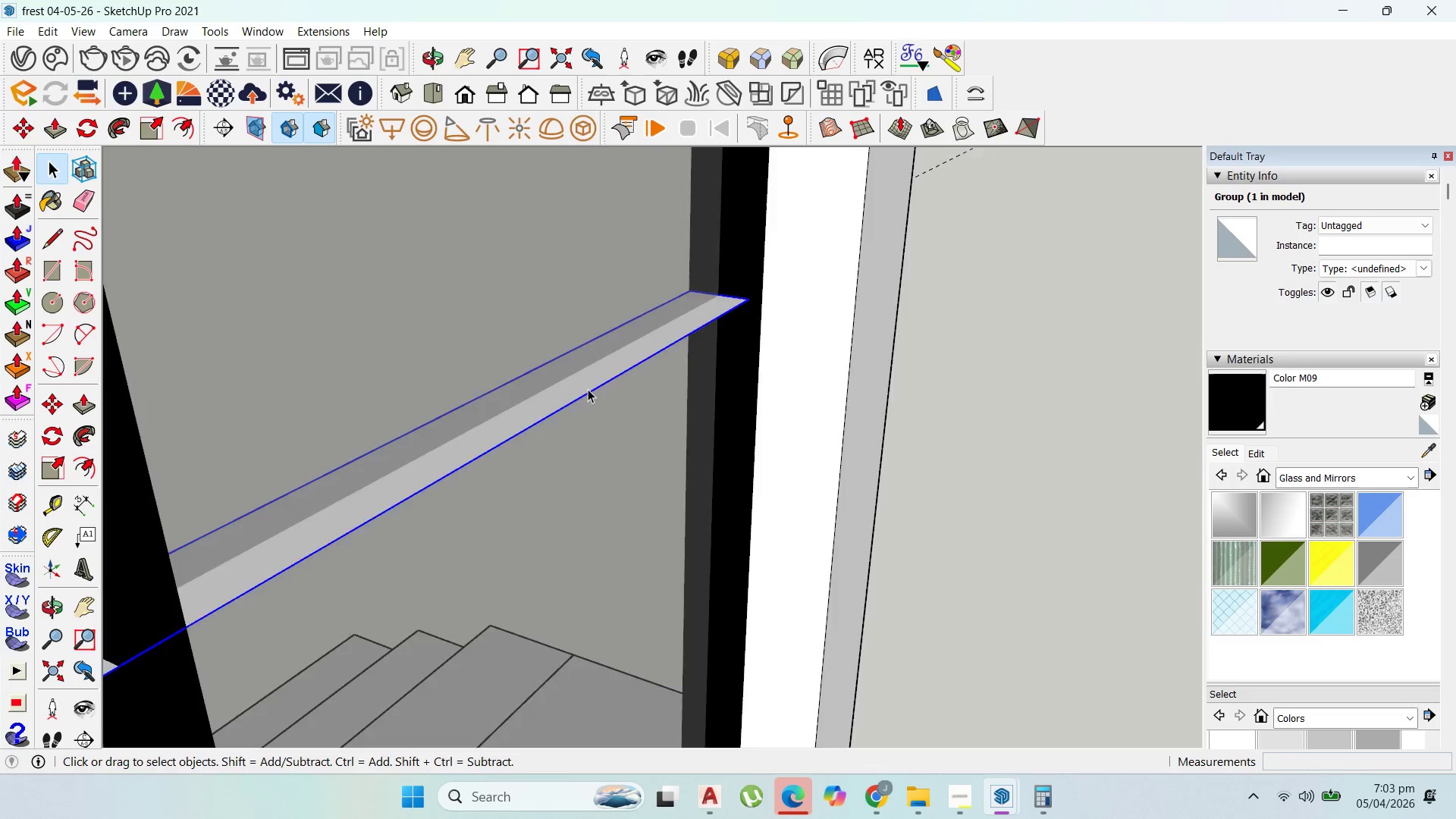 
key(P)
 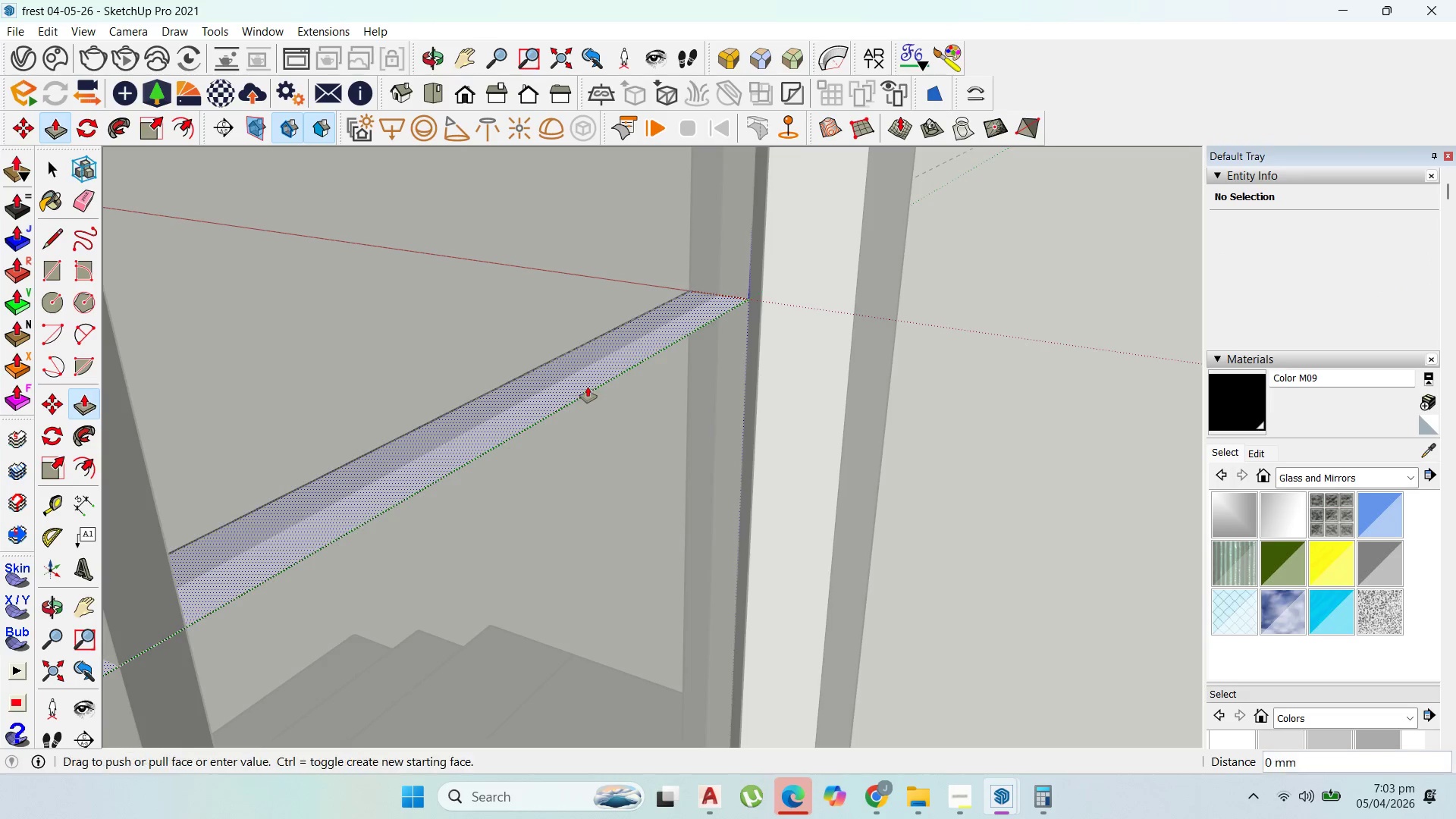 
left_click_drag(start_coordinate=[588, 390], to_coordinate=[595, 362])
 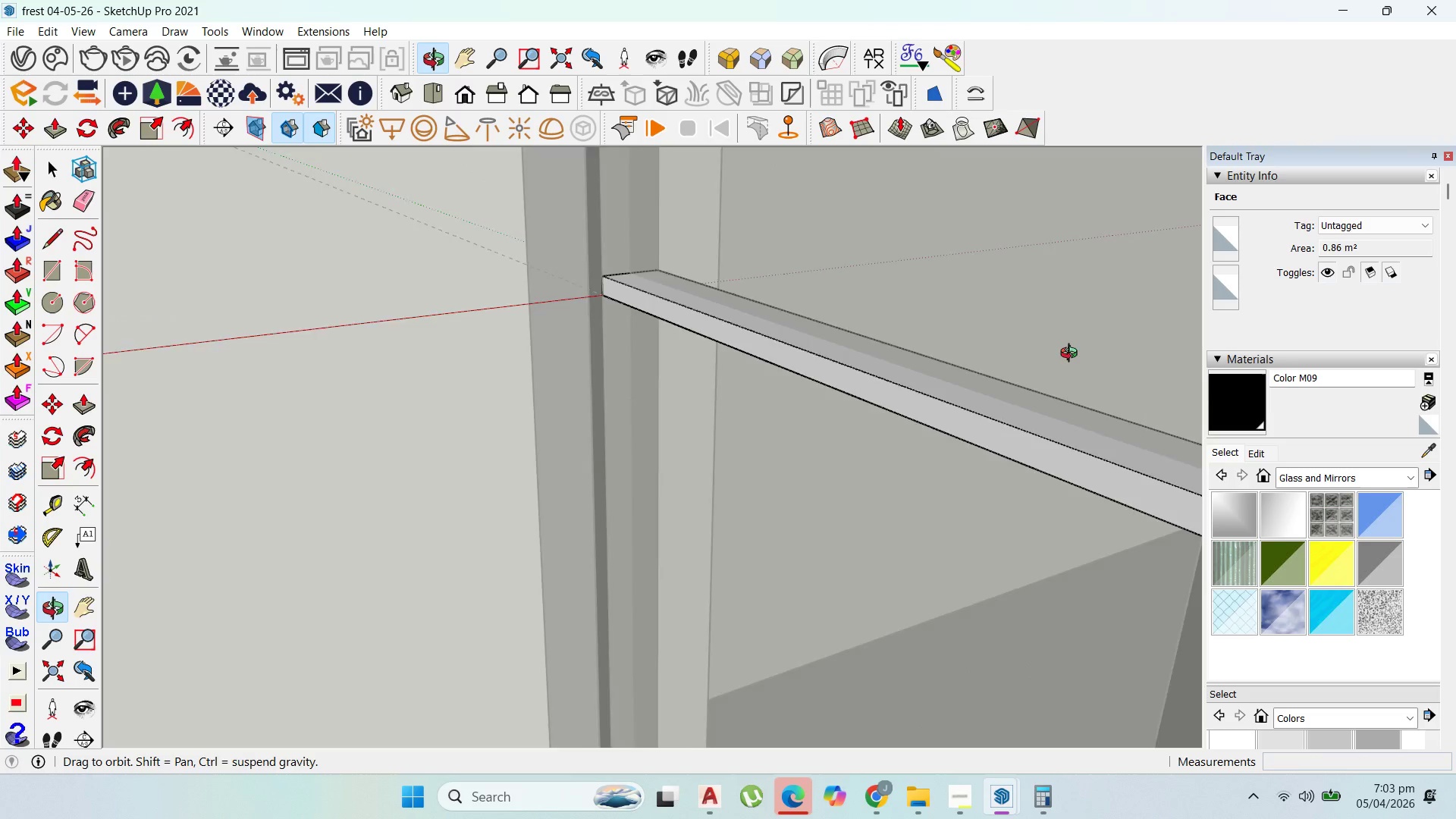 
type(30)
 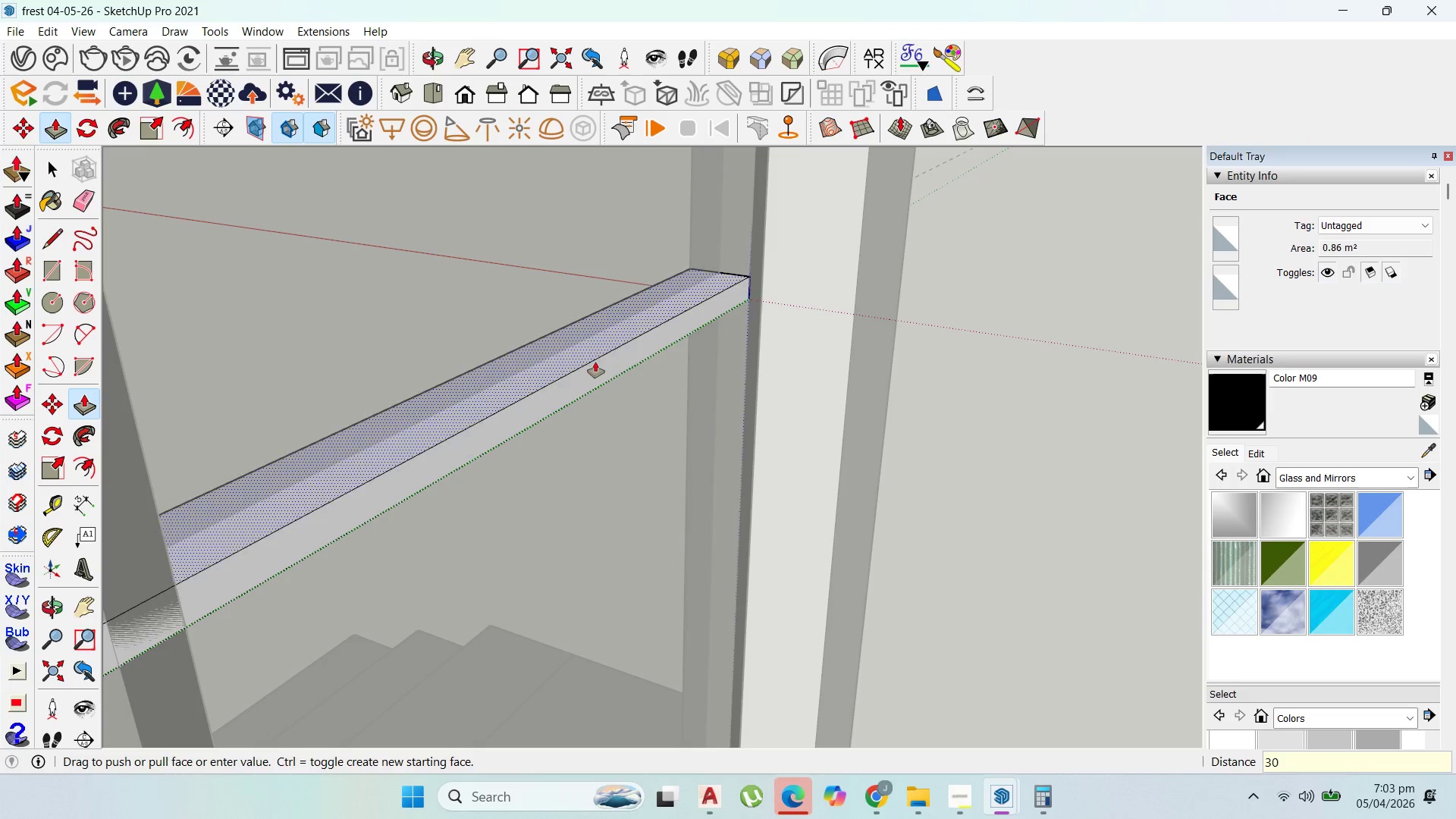 
key(Enter)
 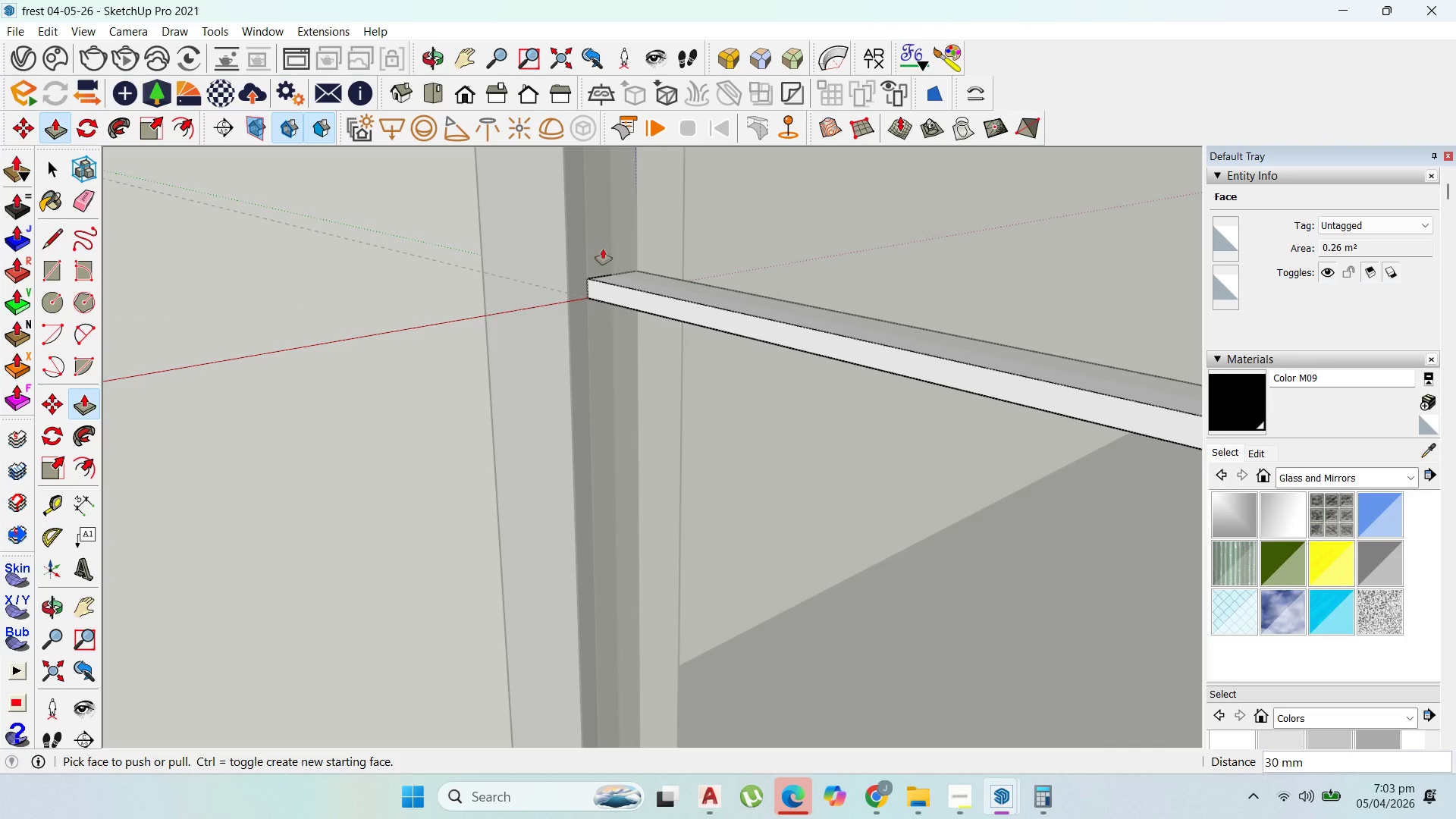 
left_click_drag(start_coordinate=[644, 284], to_coordinate=[645, 272])
 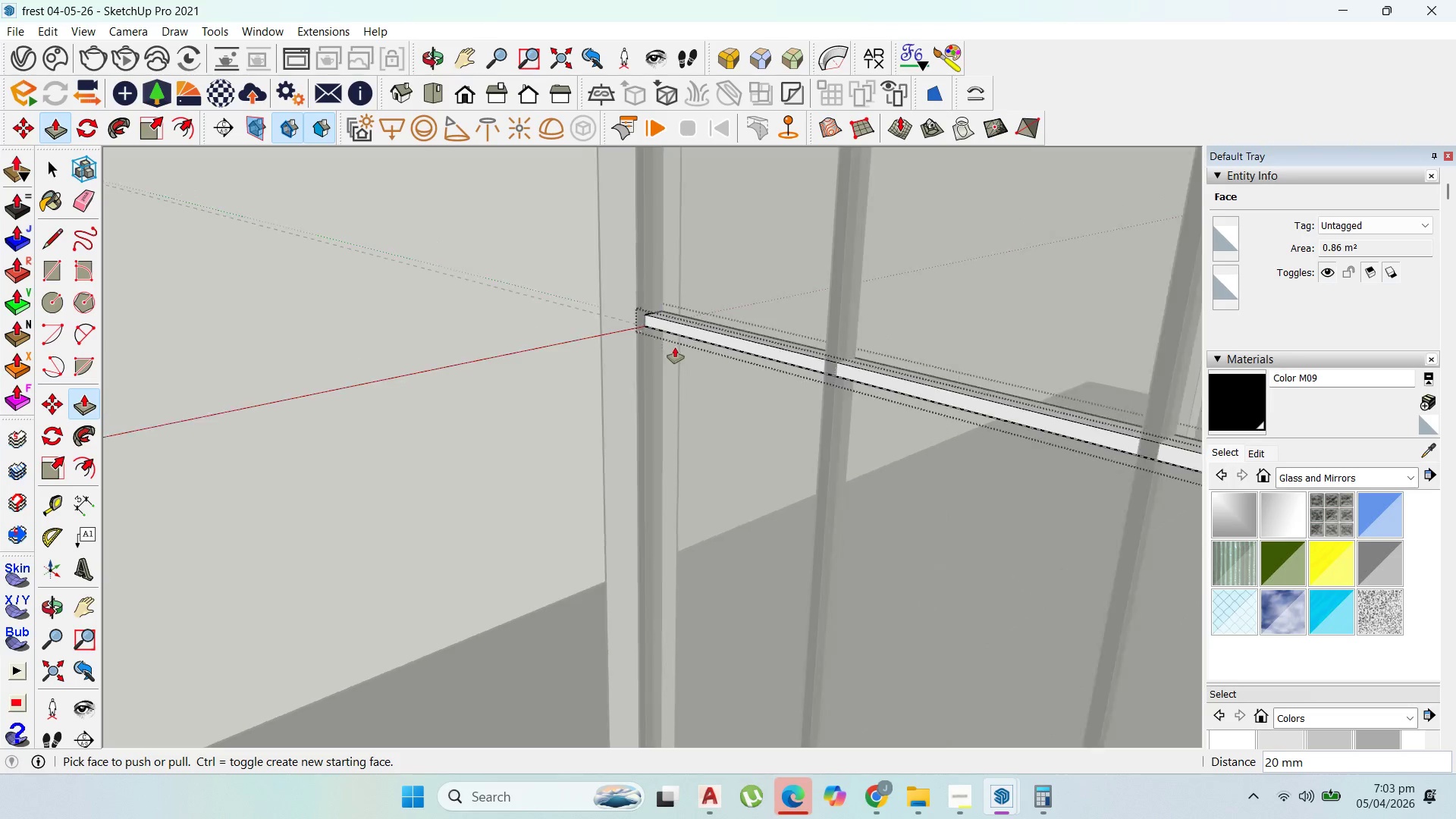 
type(20)
 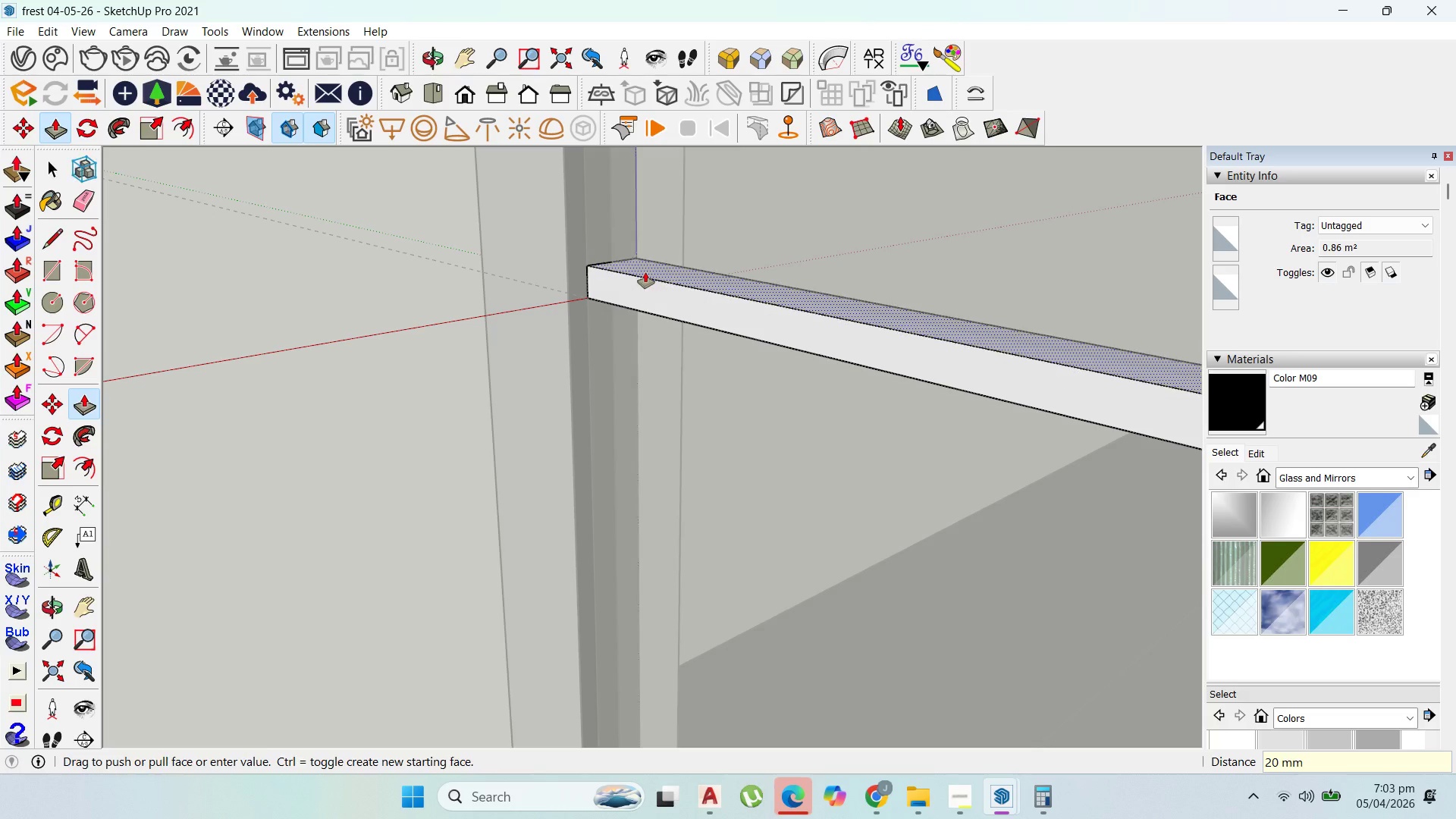 
key(Enter)
 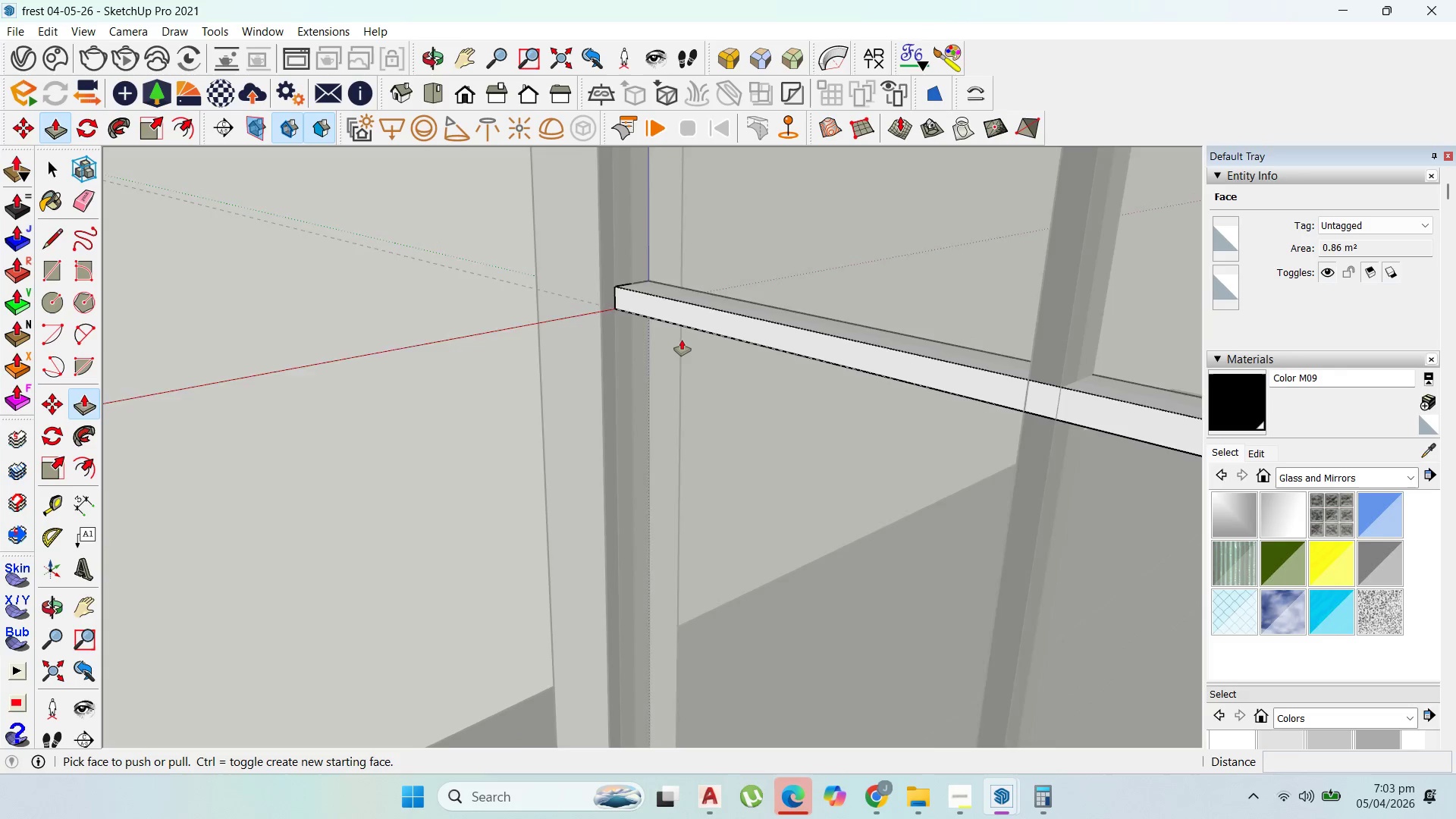 
scroll: coordinate [675, 347], scroll_direction: down, amount: 12.0
 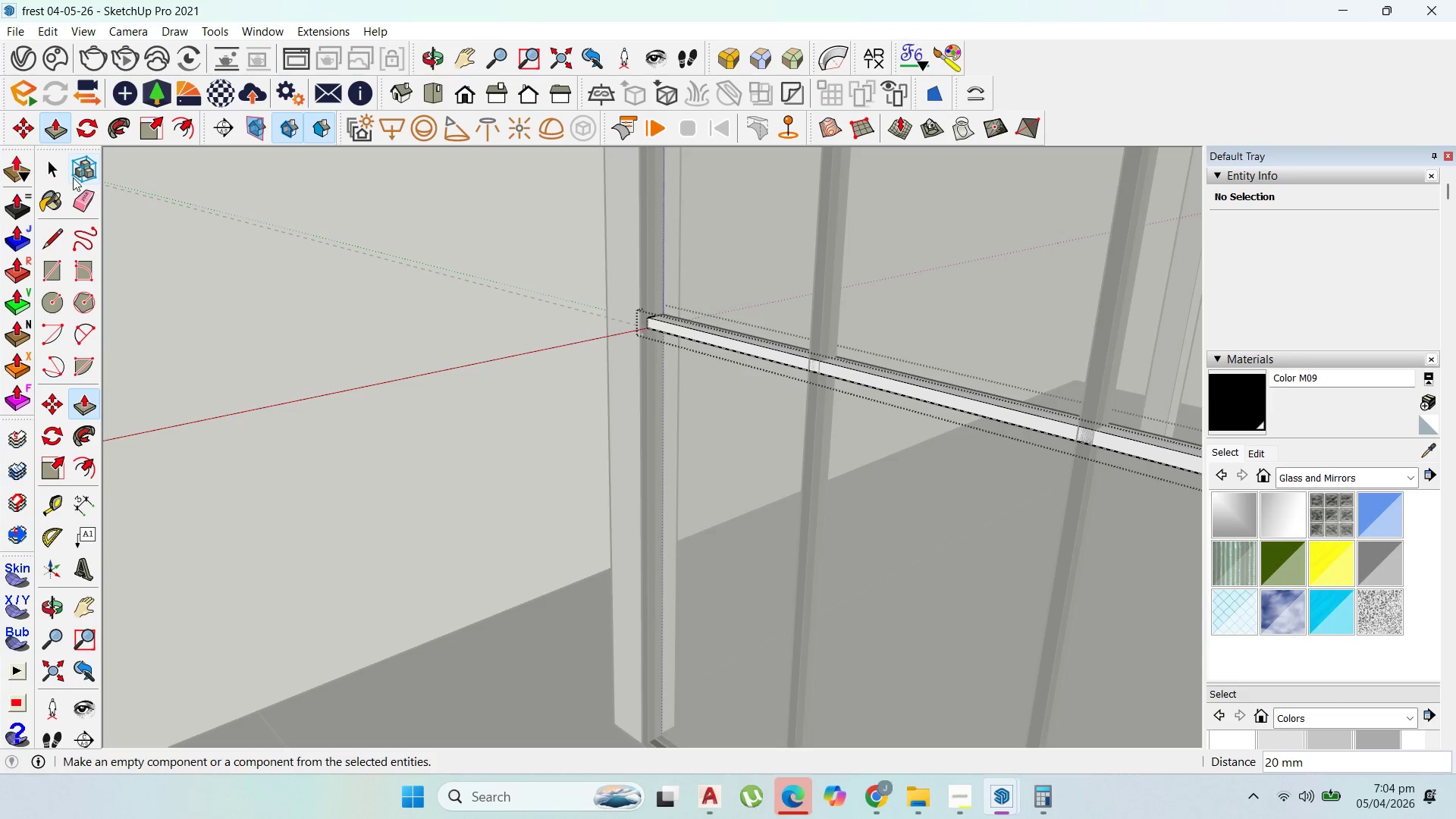 
key(Escape)
 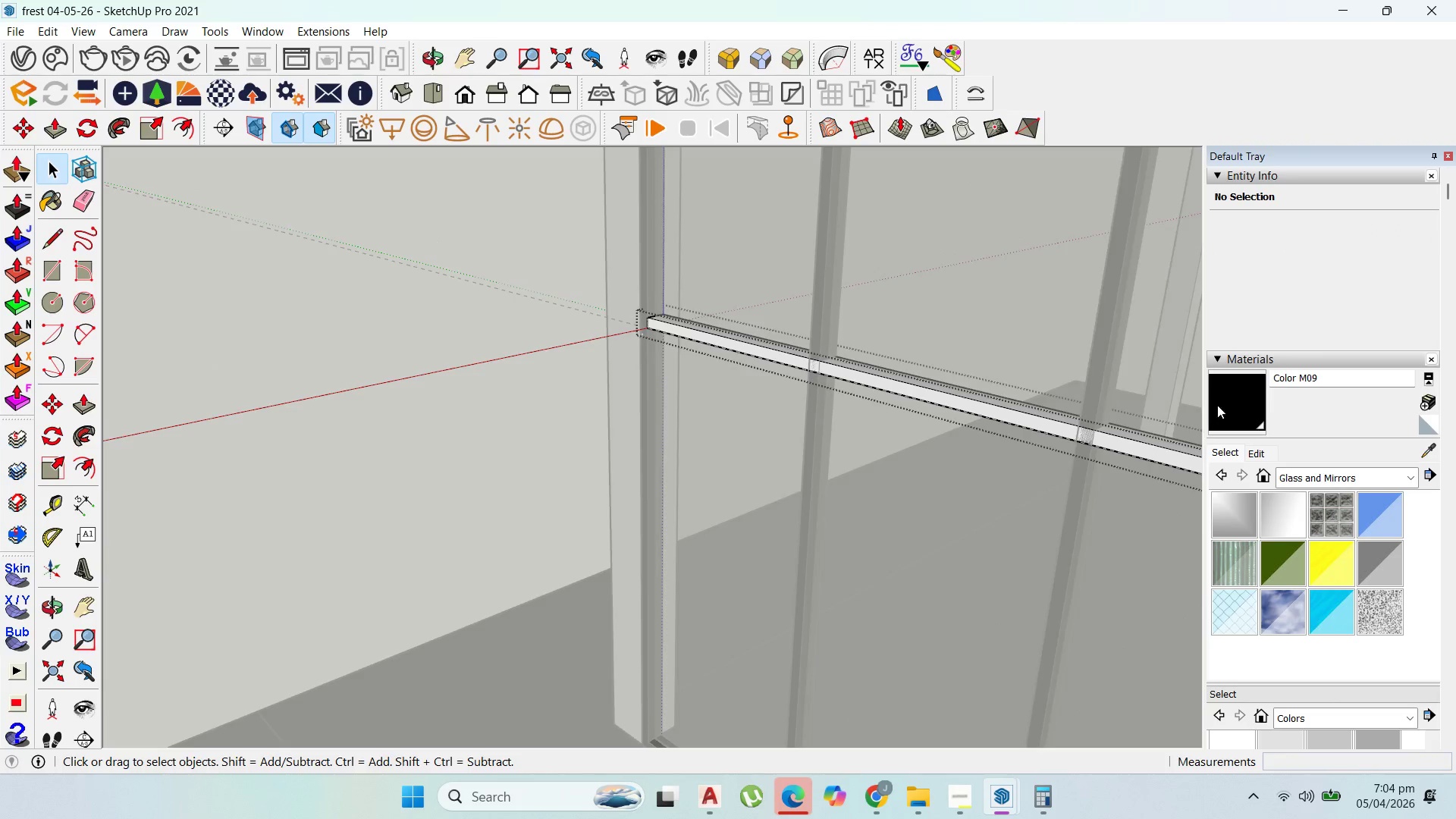 
key(Escape)
 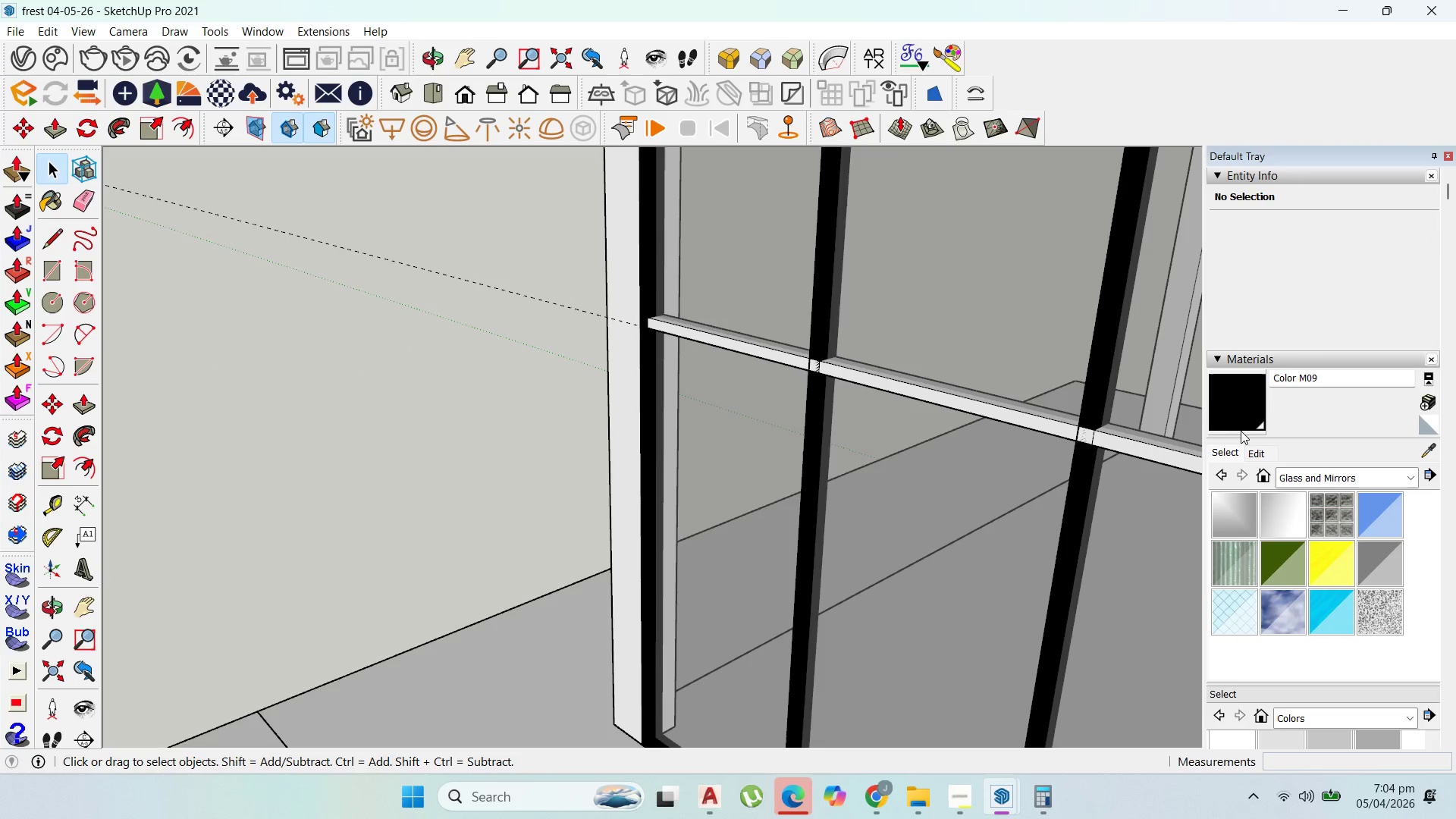 
key(Escape)
 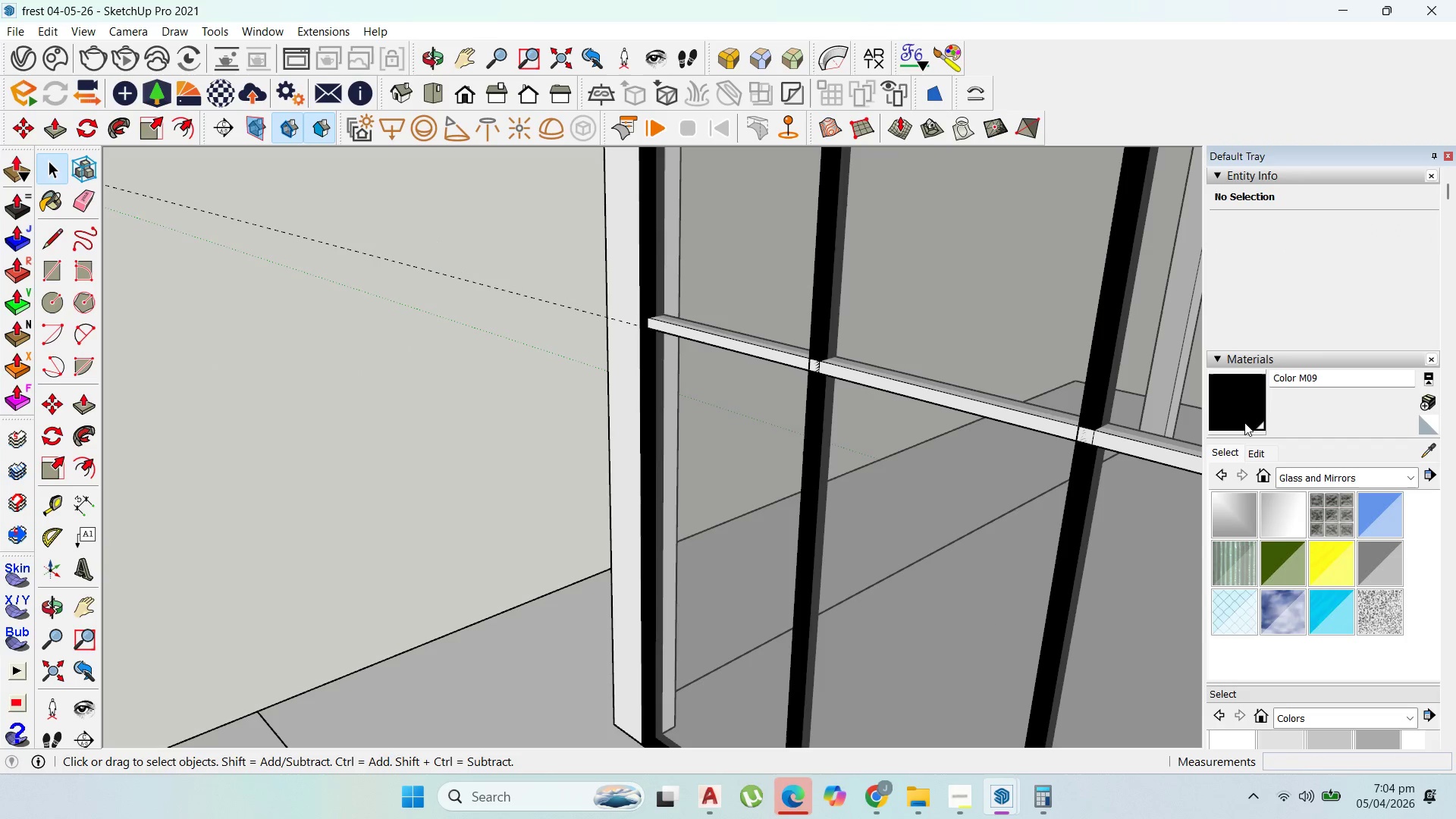 
key(Escape)
 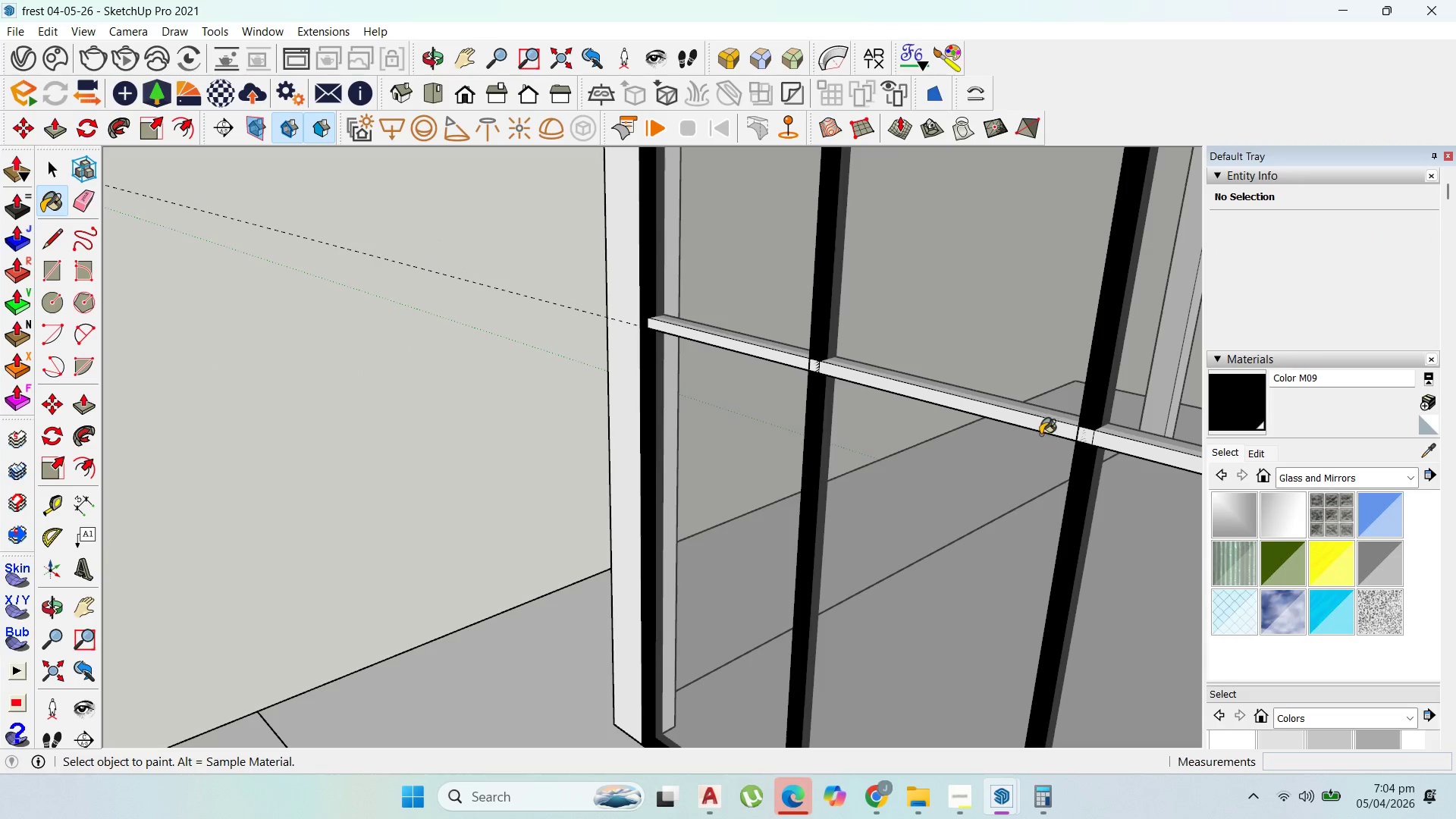 
left_click([1034, 426])
 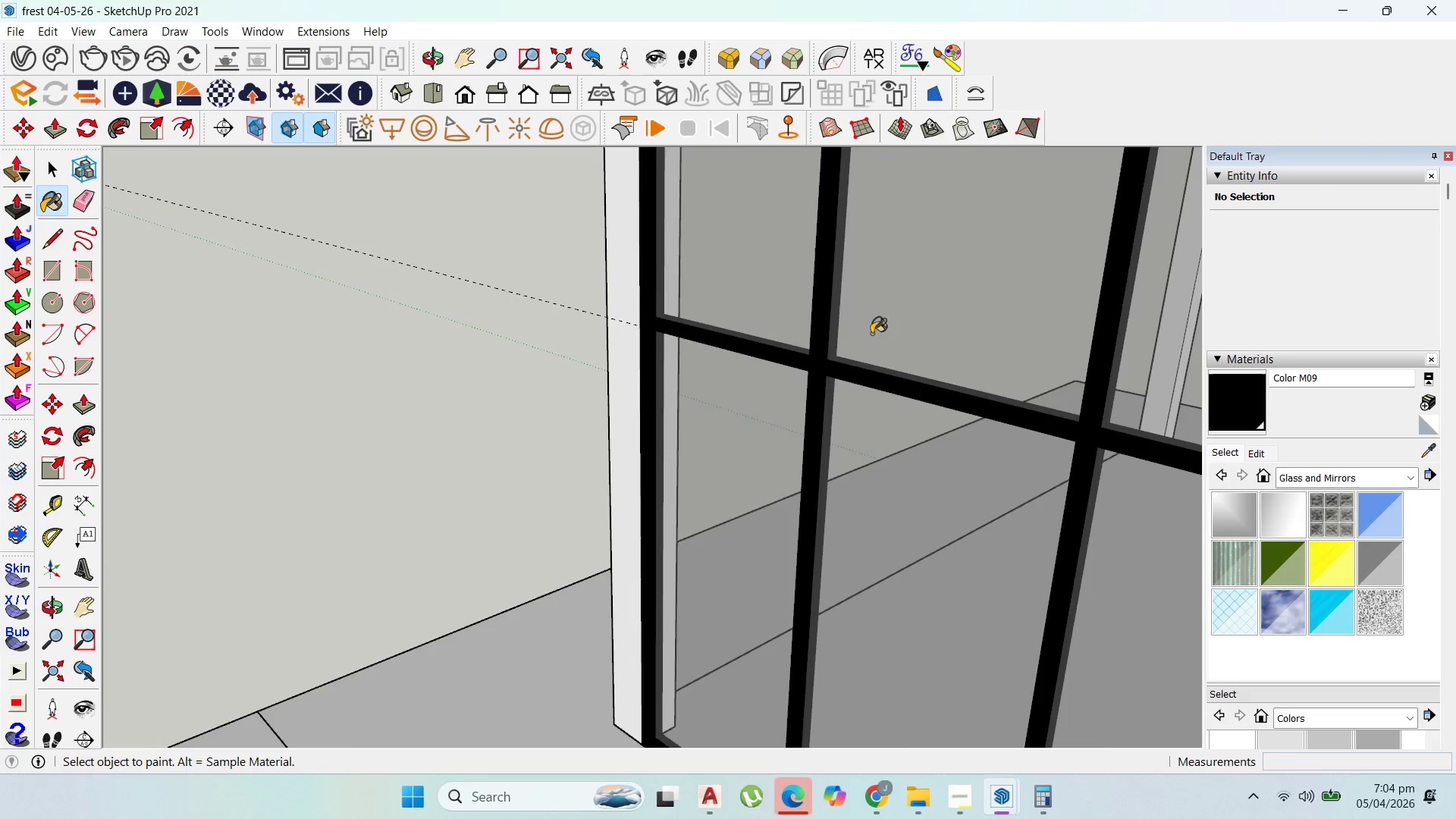 
scroll: coordinate [554, 604], scroll_direction: down, amount: 25.0
 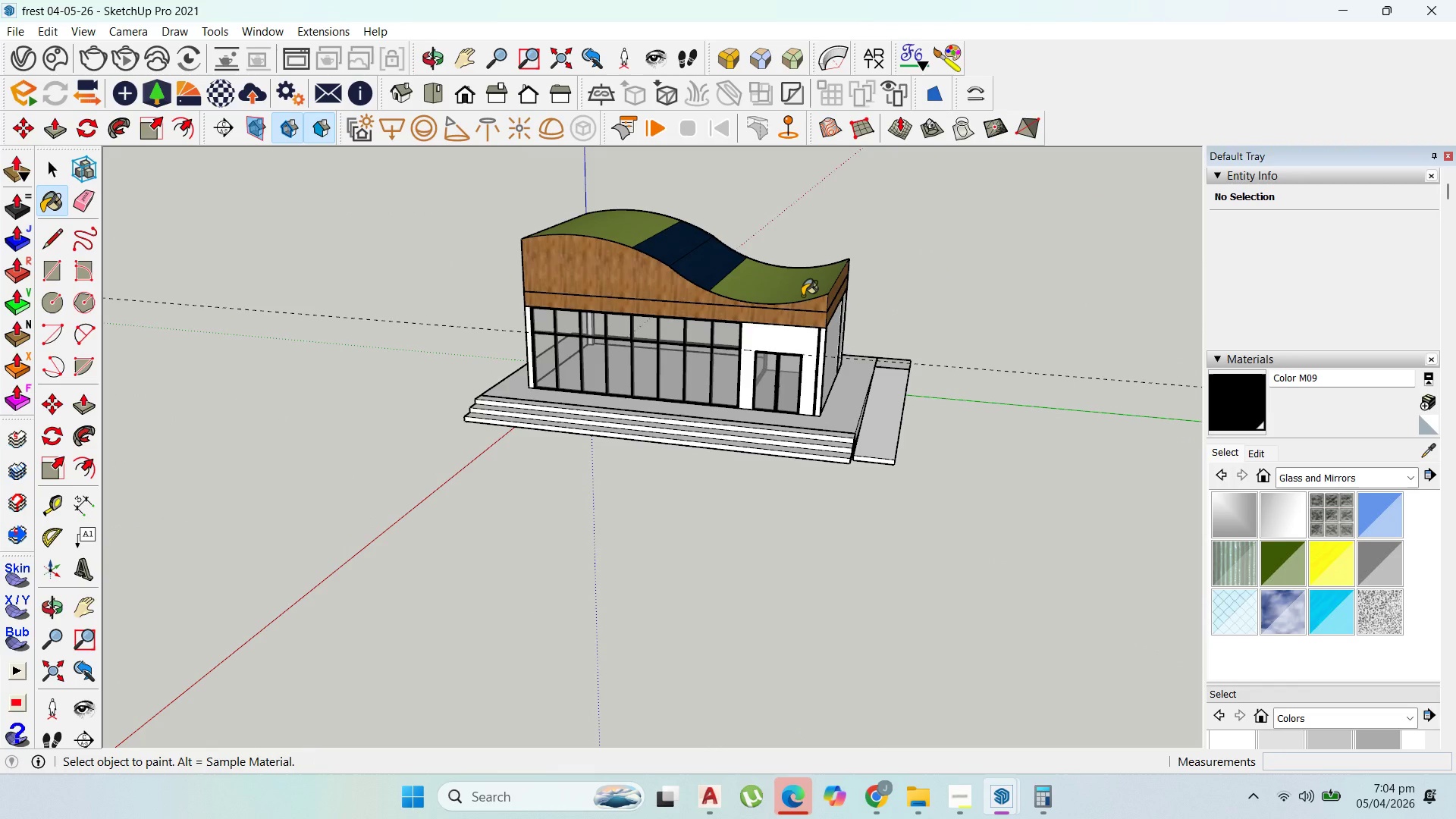 
wait(7.24)
 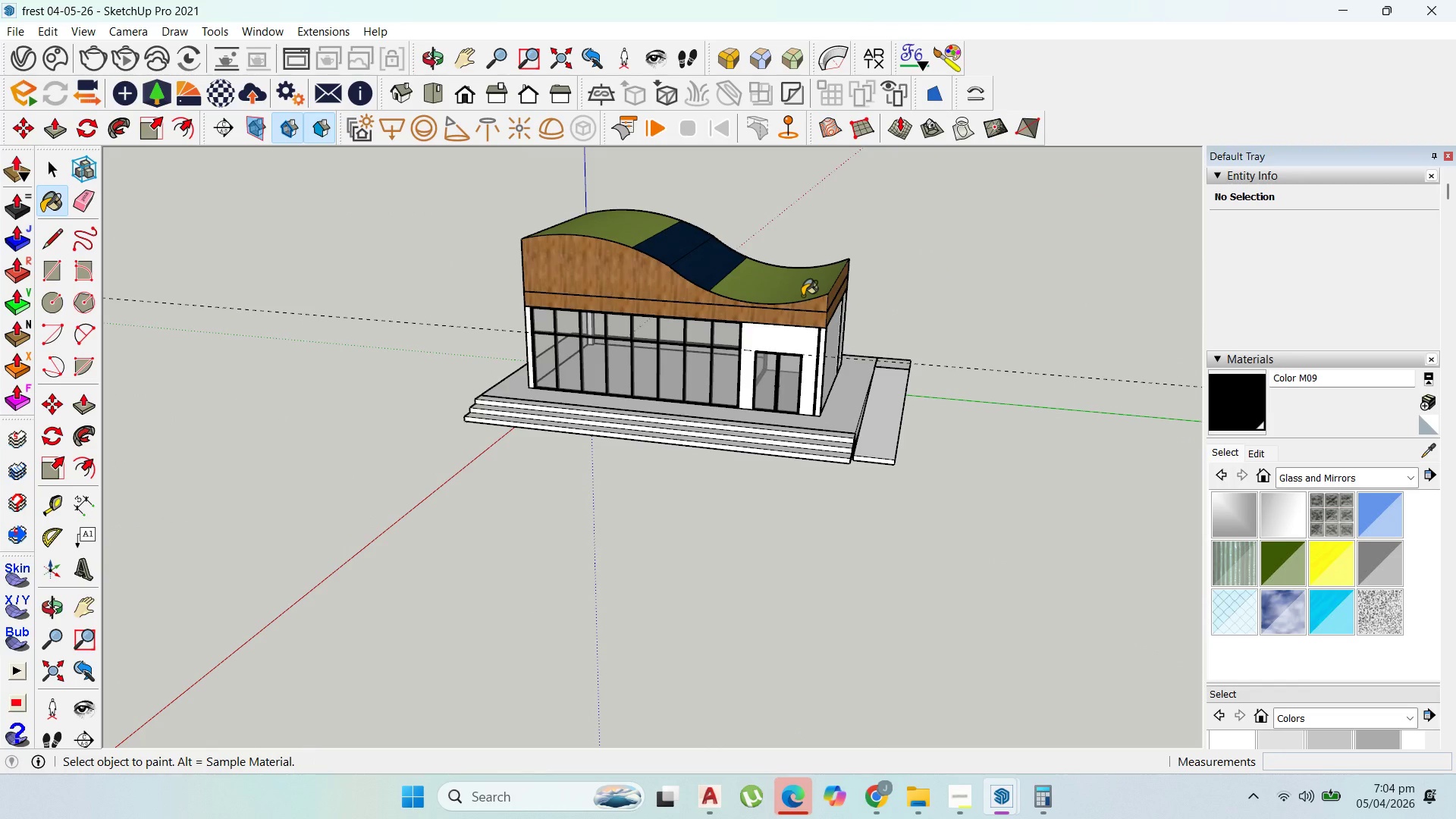 
scroll: coordinate [649, 355], scroll_direction: up, amount: 8.0
 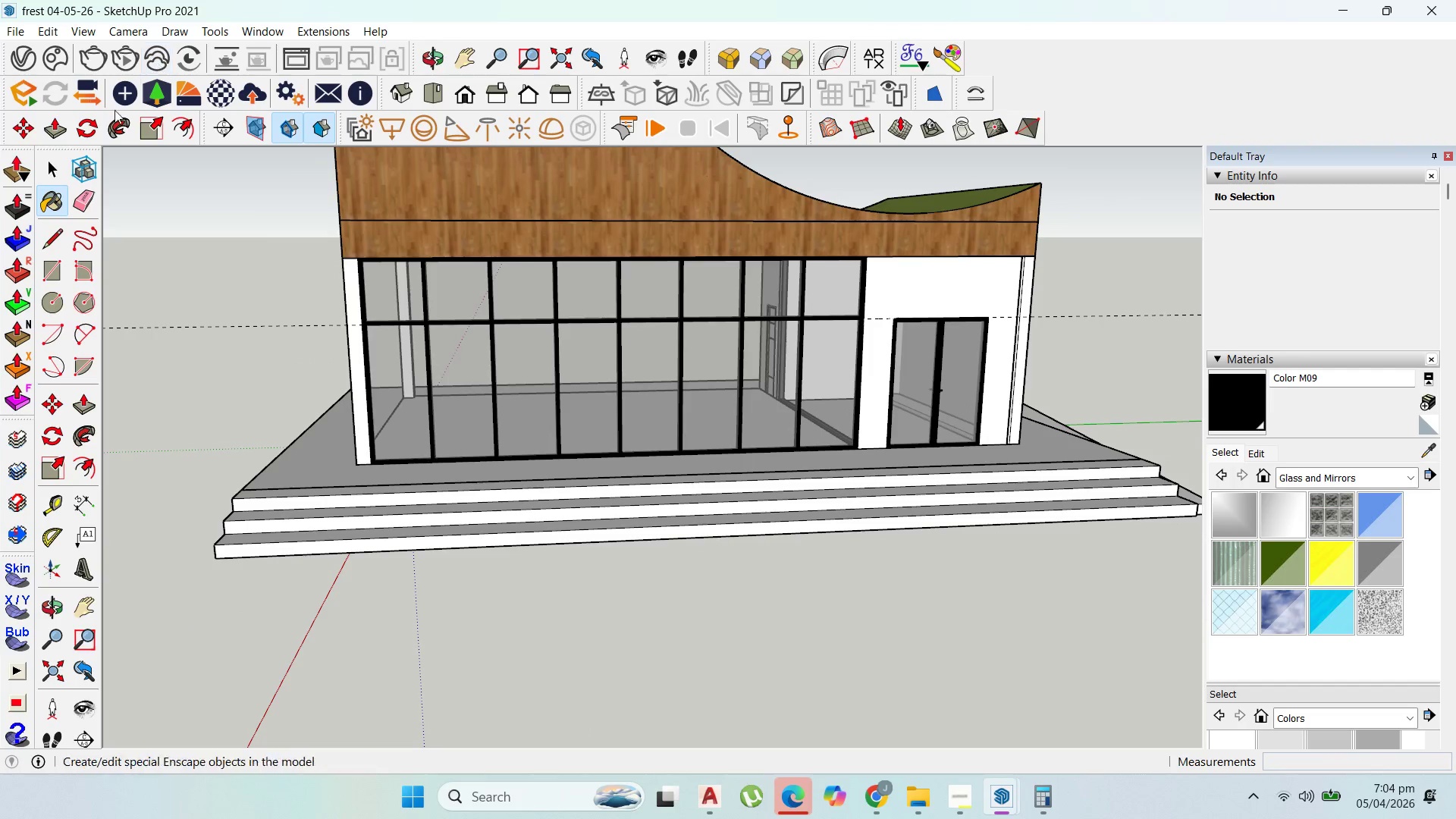 
left_click([58, 266])
 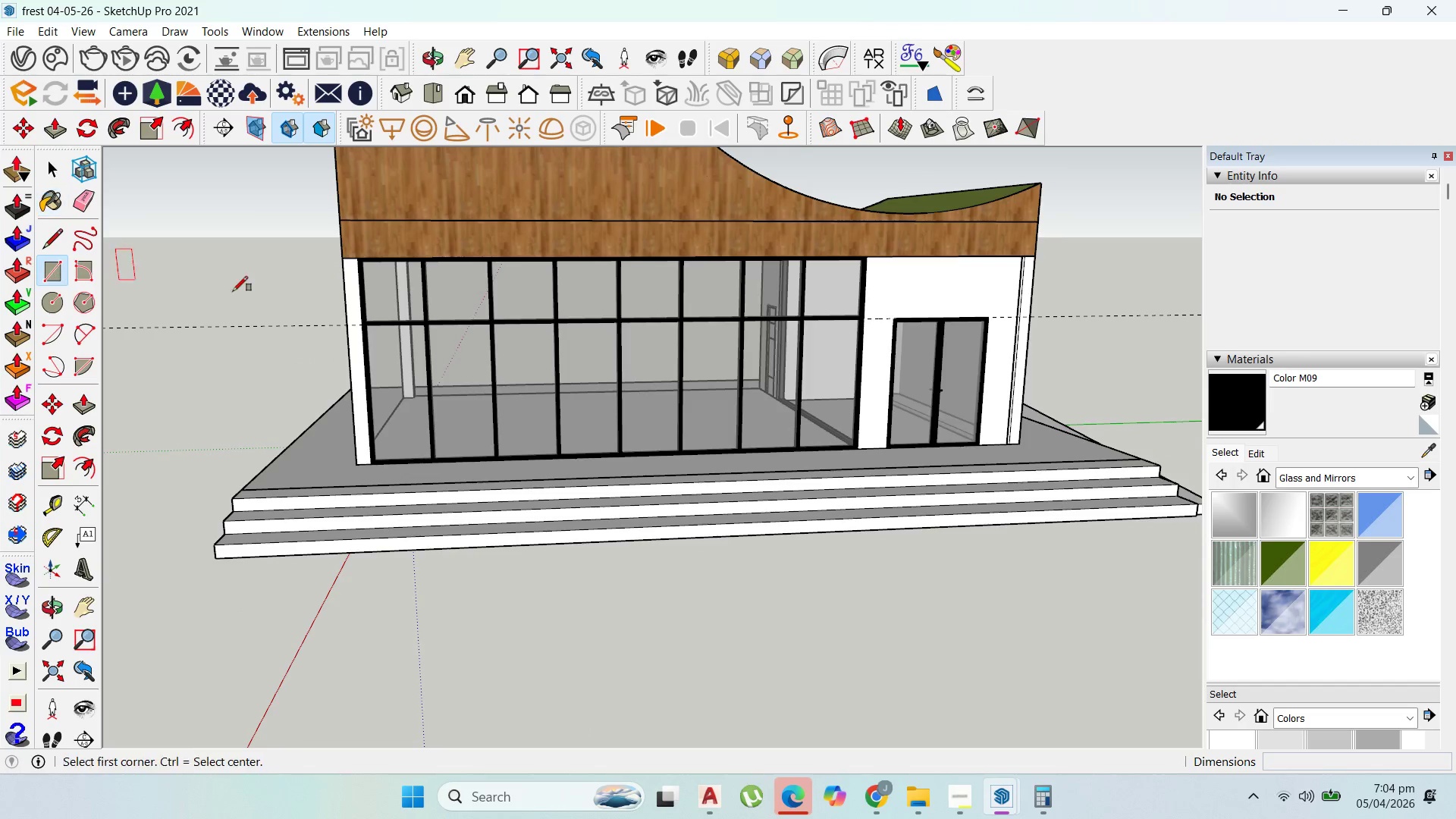 
scroll: coordinate [257, 291], scroll_direction: up, amount: 1.0
 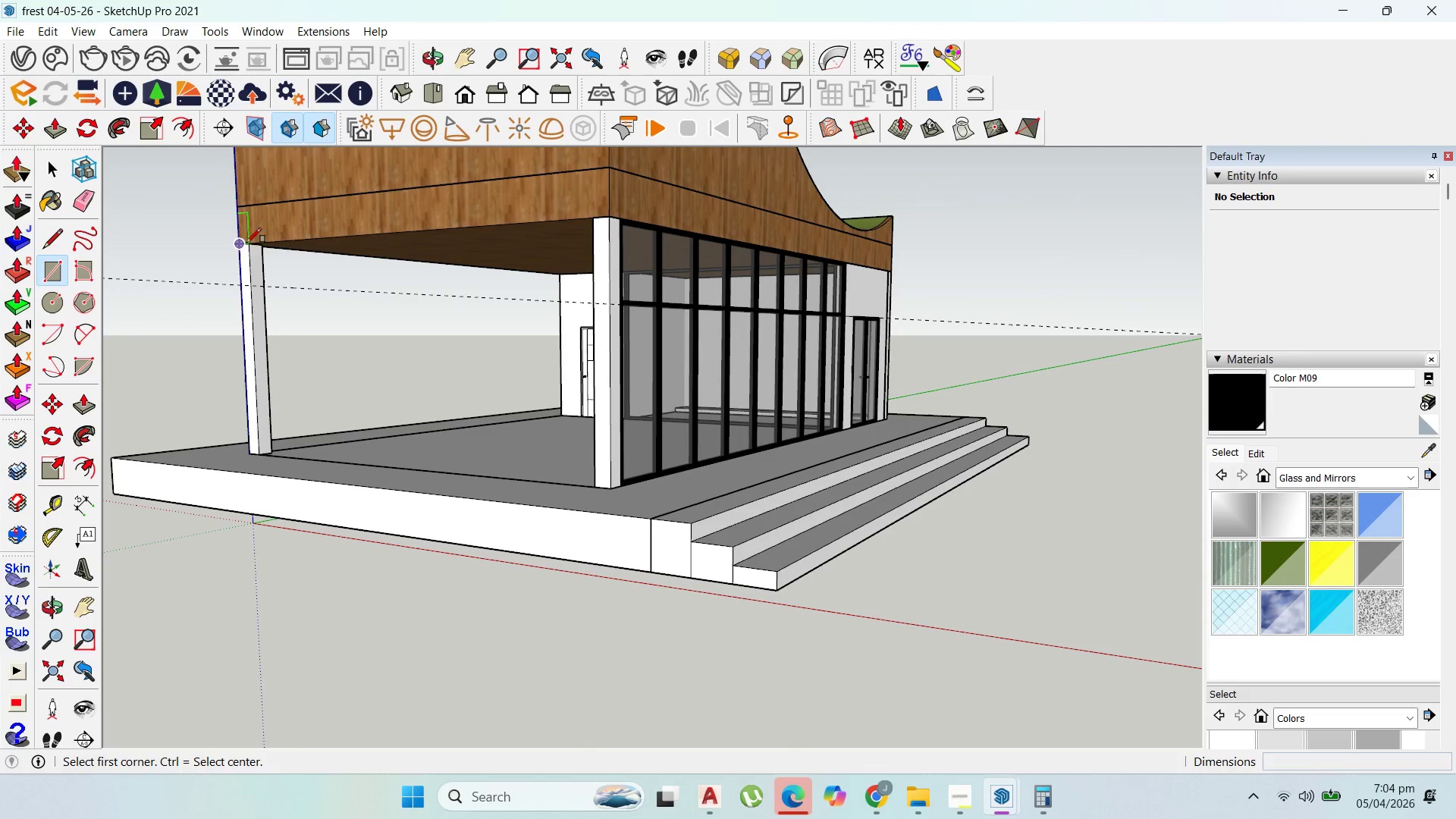 
left_click([248, 243])
 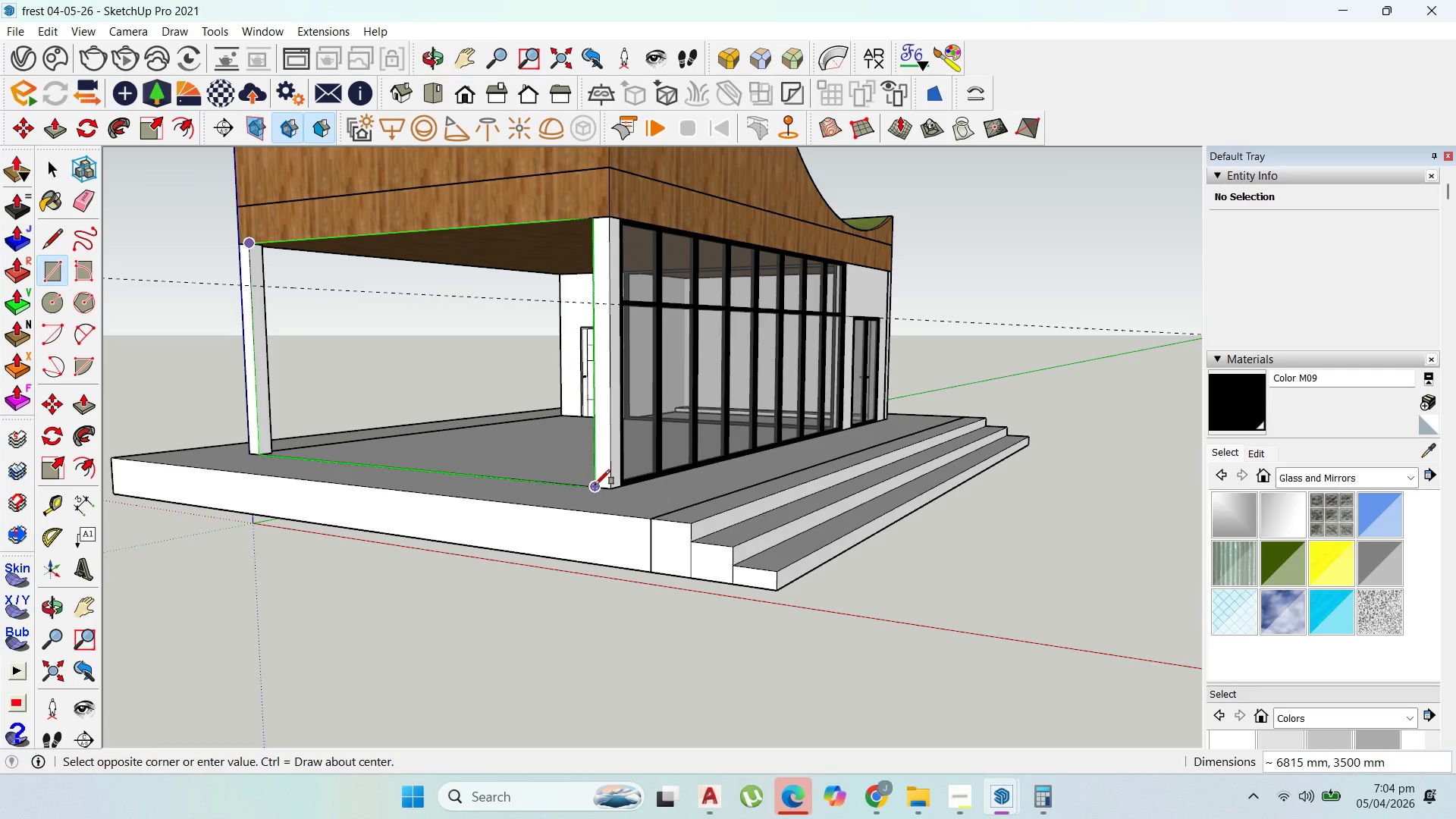 
left_click([595, 485])
 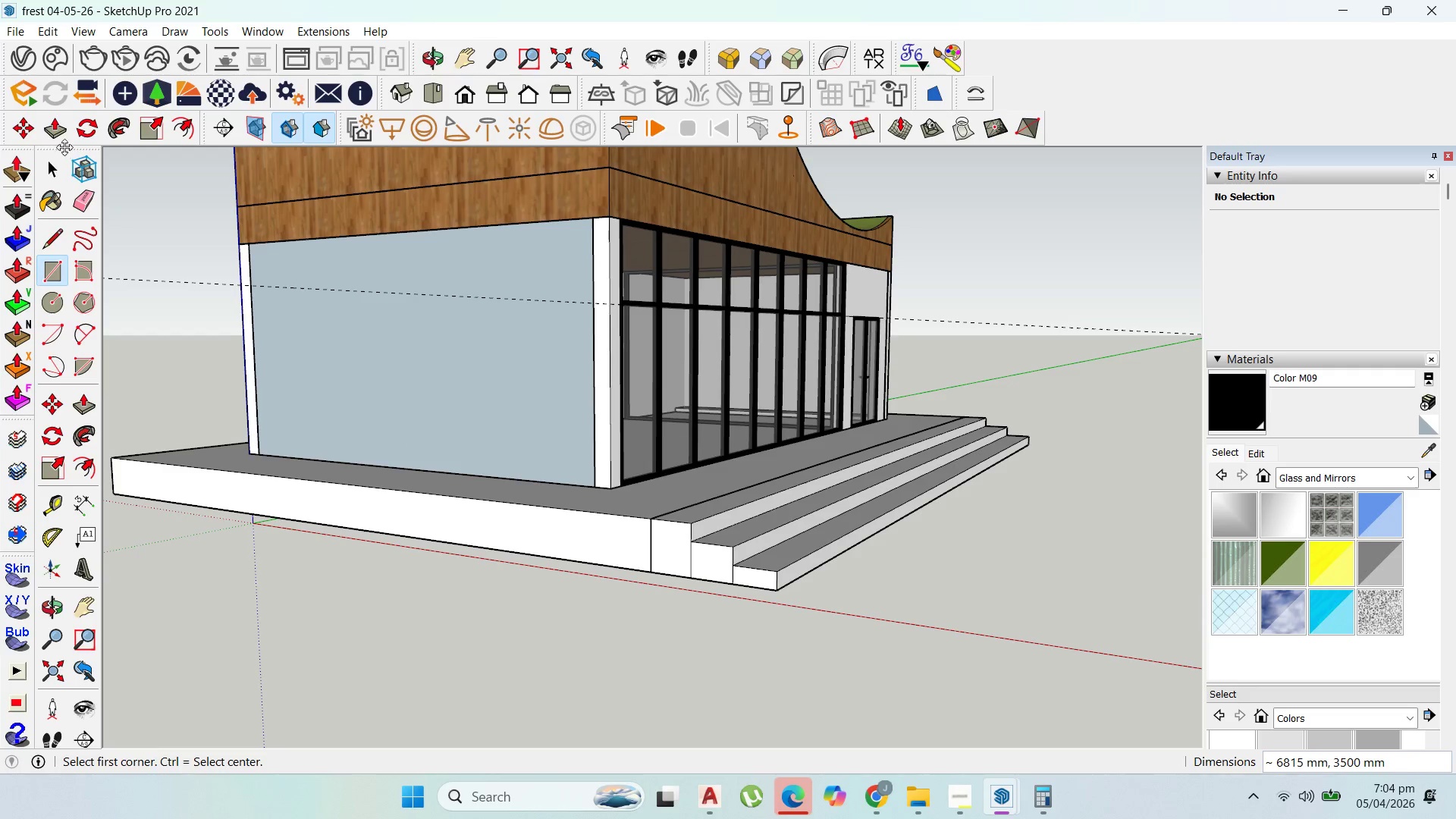 
left_click([61, 157])
 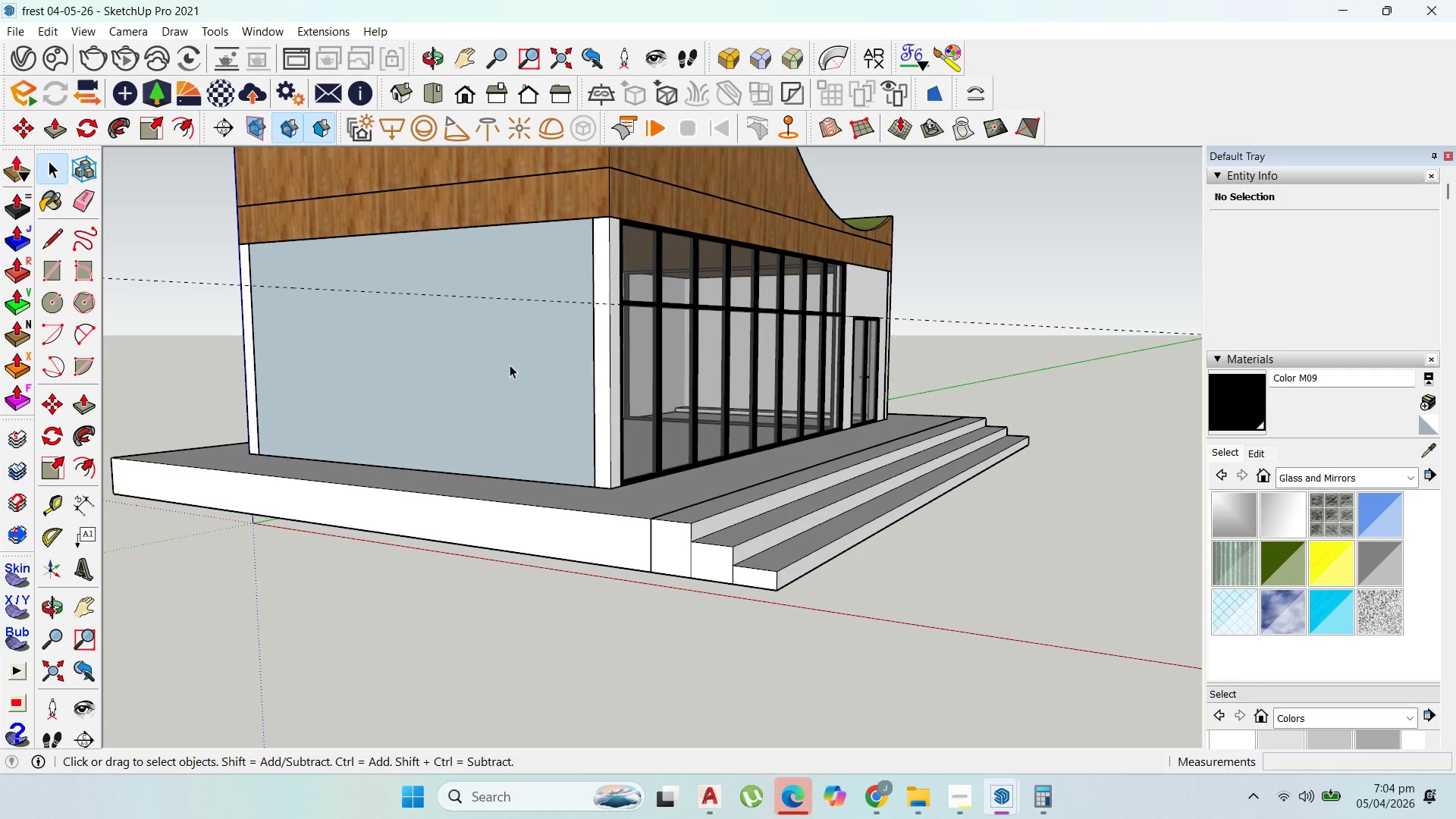 
triple_click([510, 366])
 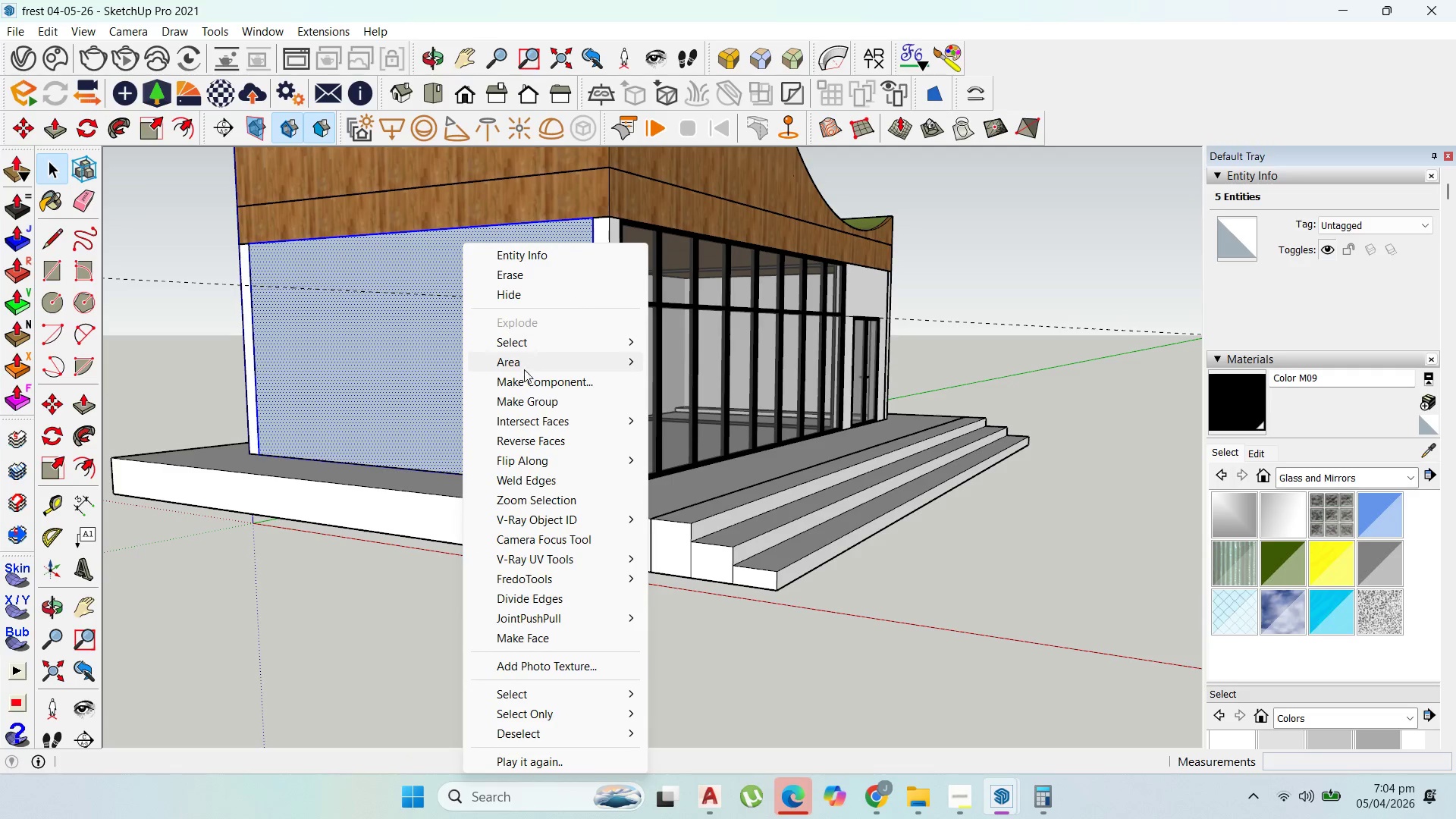 
left_click([535, 397])
 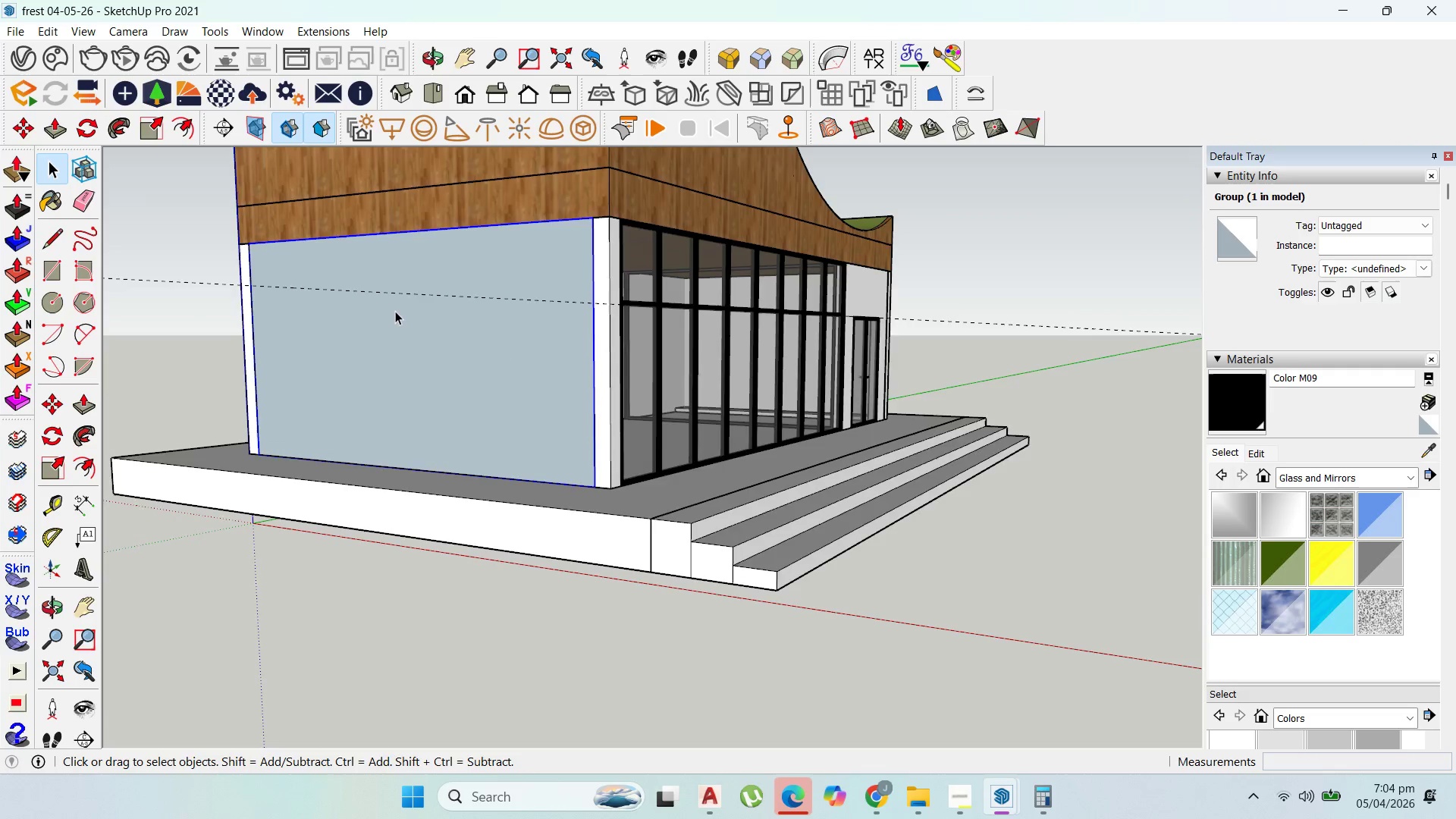 
double_click([395, 311])
 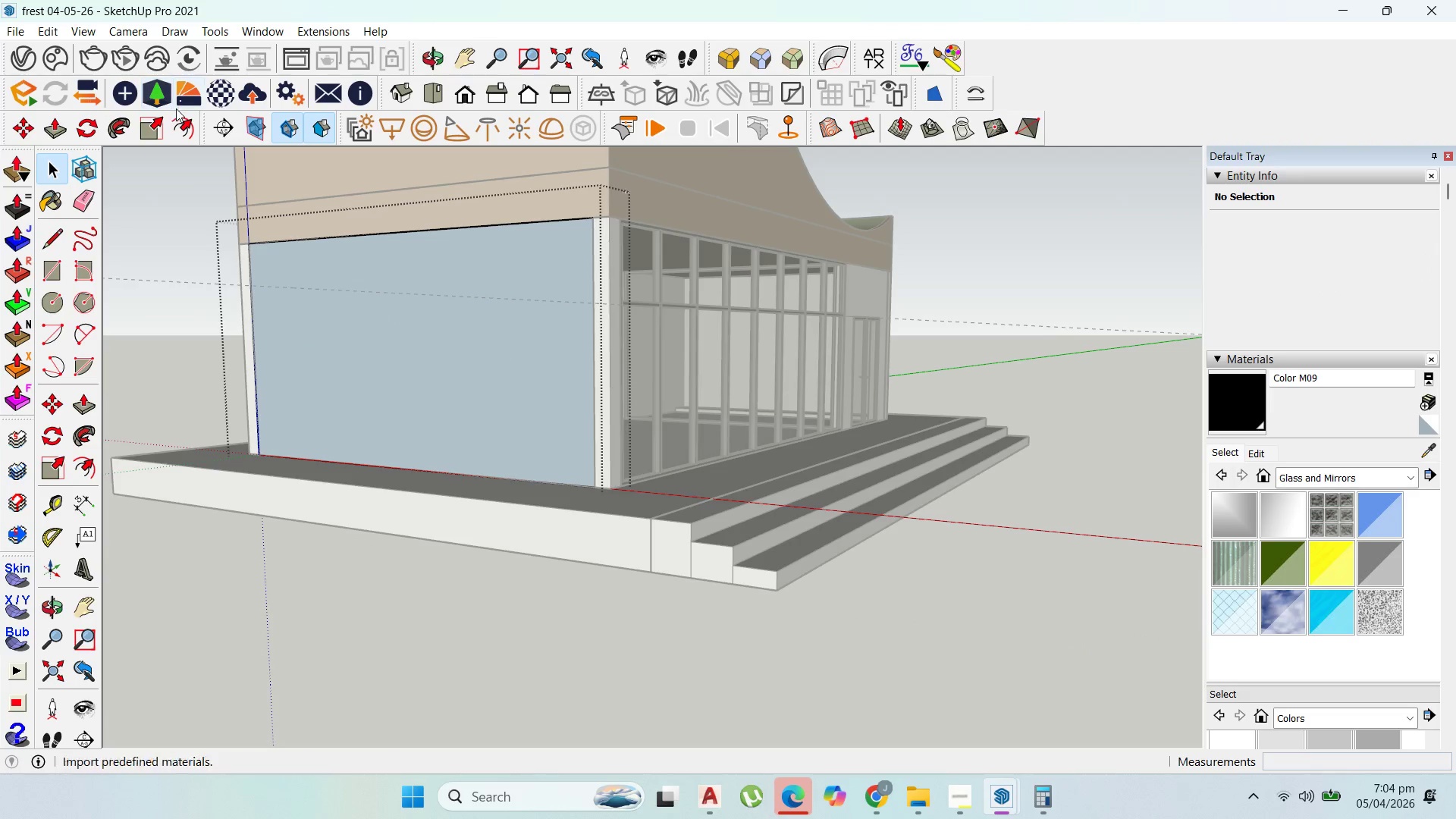 
left_click([187, 115])
 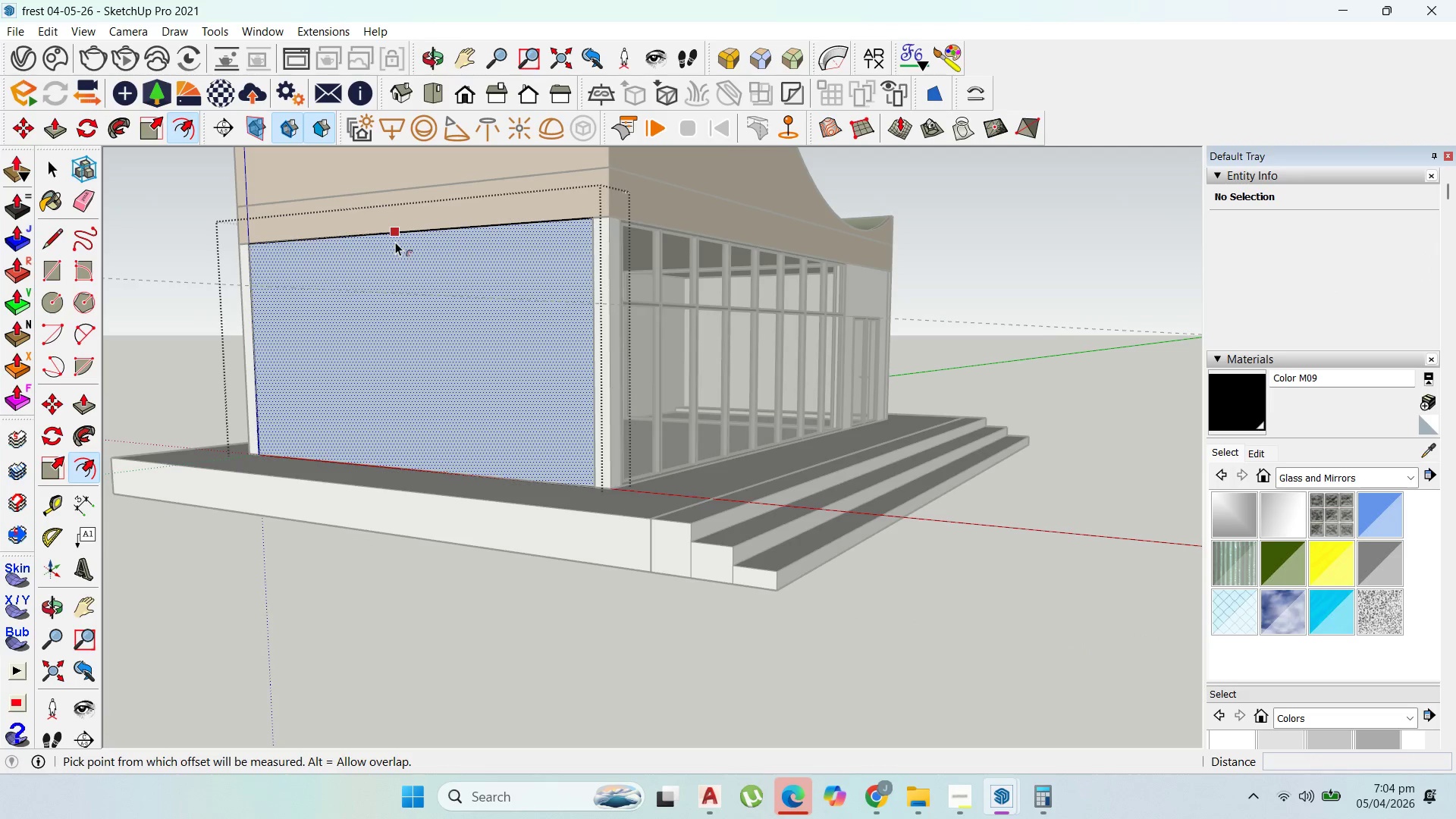 
left_click_drag(start_coordinate=[395, 242], to_coordinate=[402, 245])
 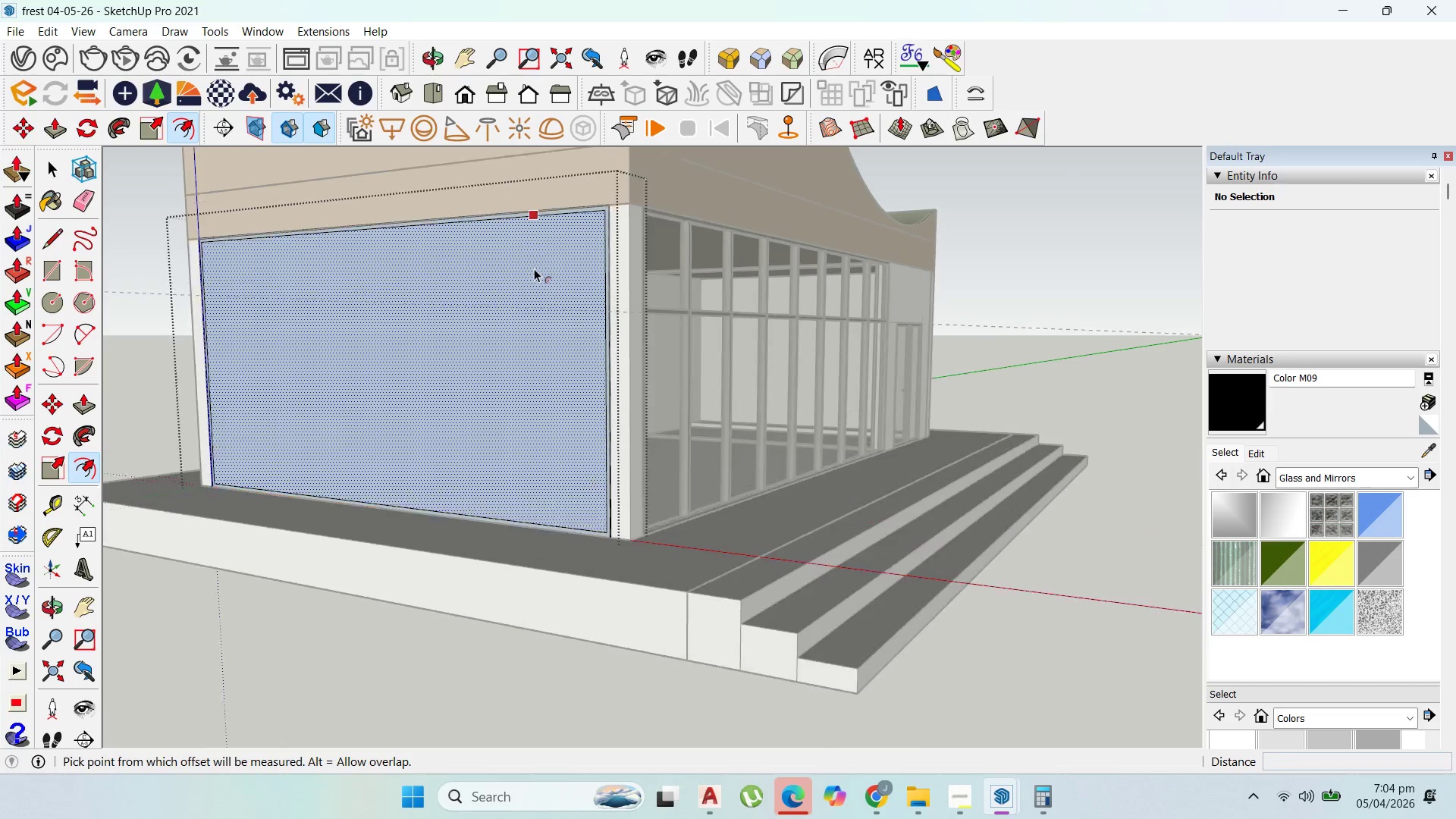 
type(50)
 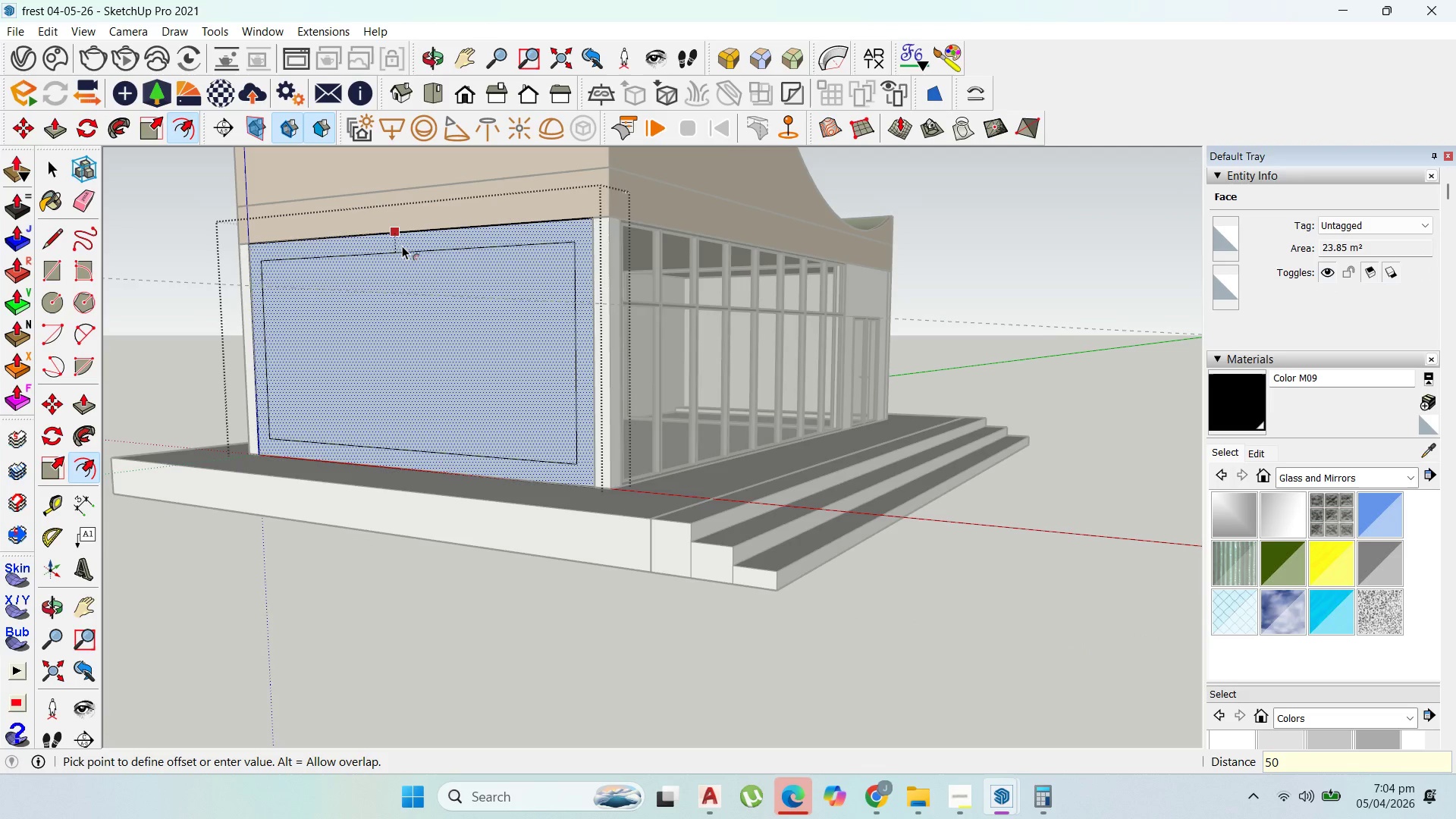 
key(Enter)
 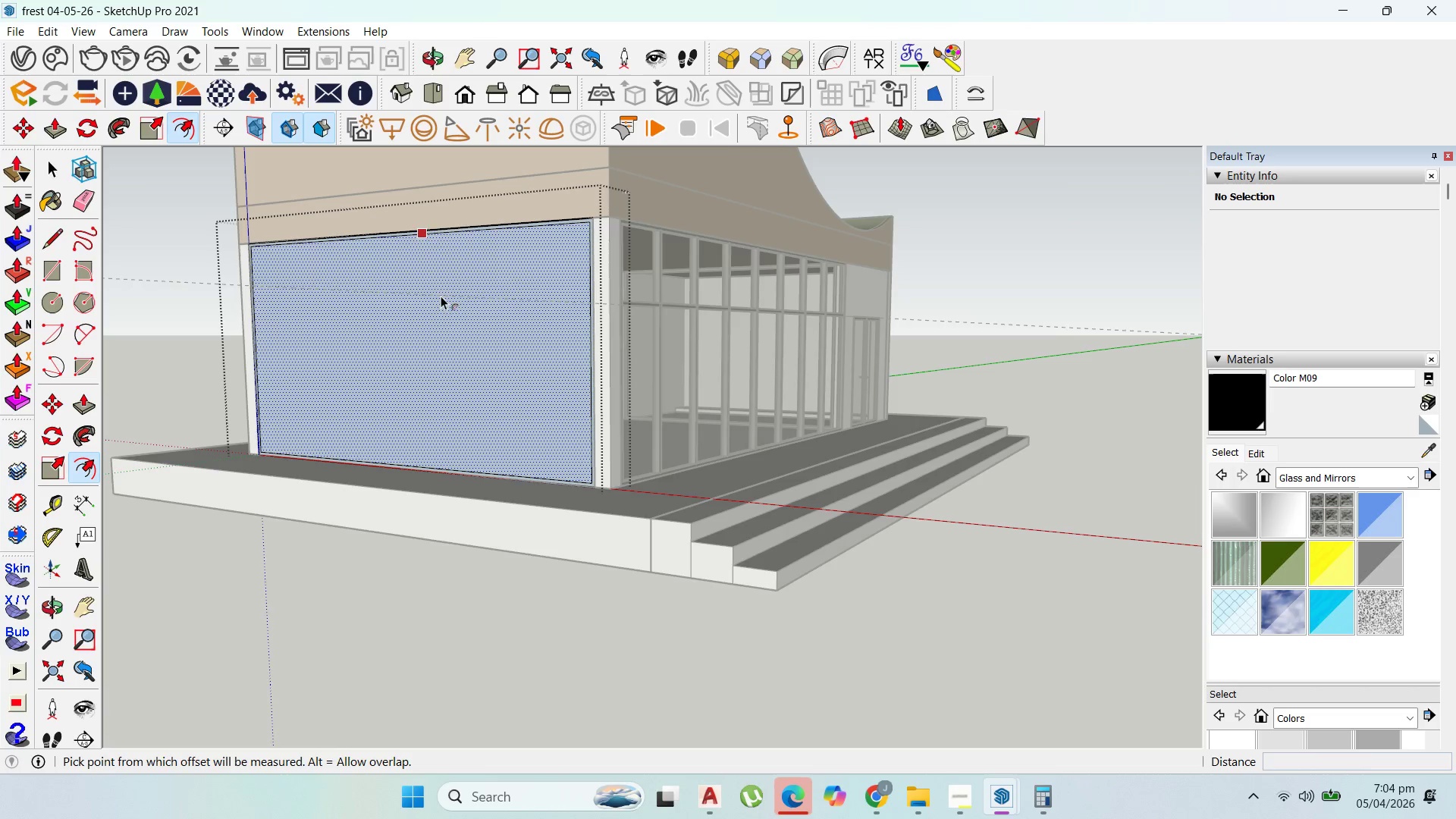 
scroll: coordinate [542, 259], scroll_direction: up, amount: 6.0
 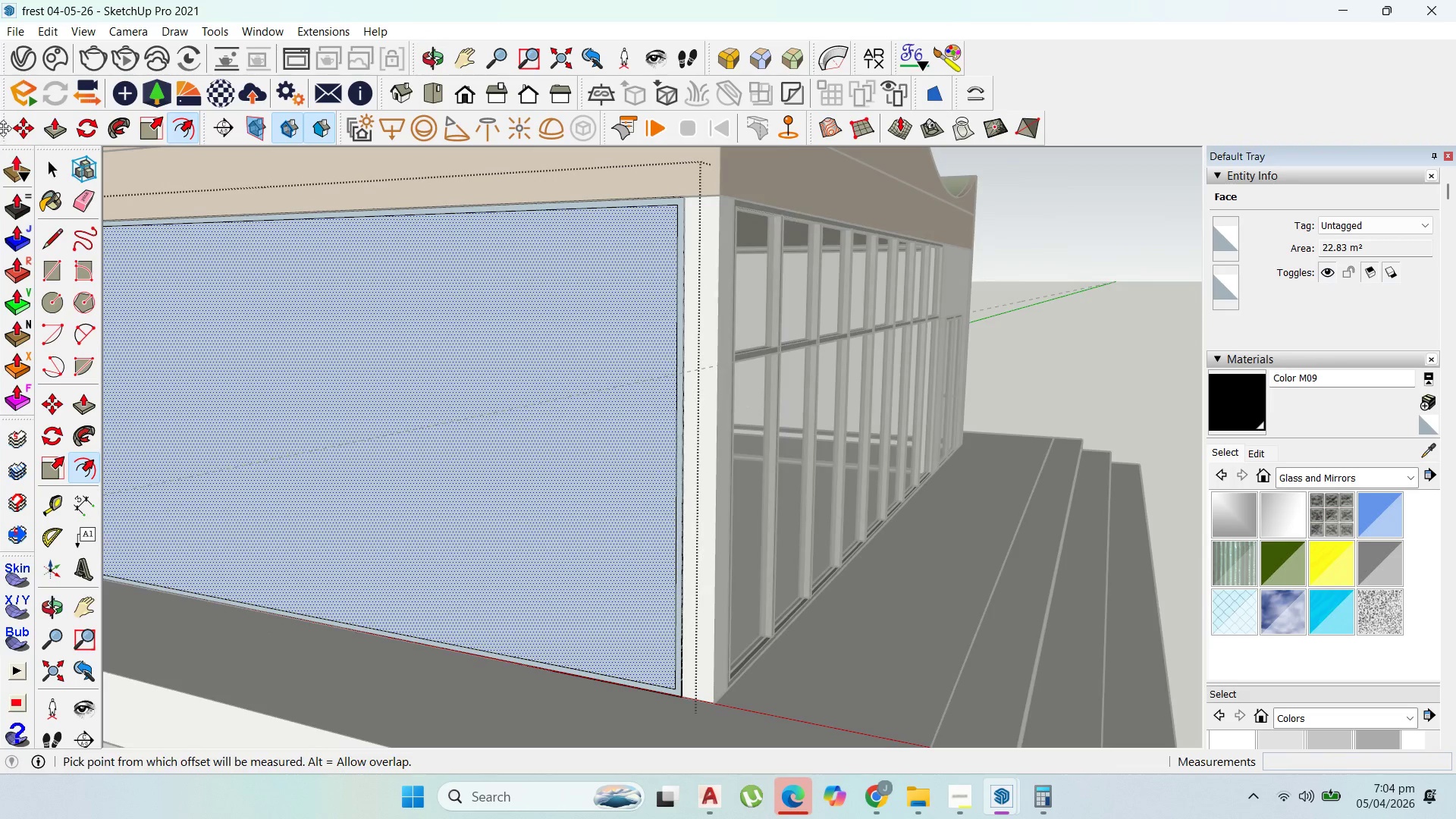 
left_click([49, 167])
 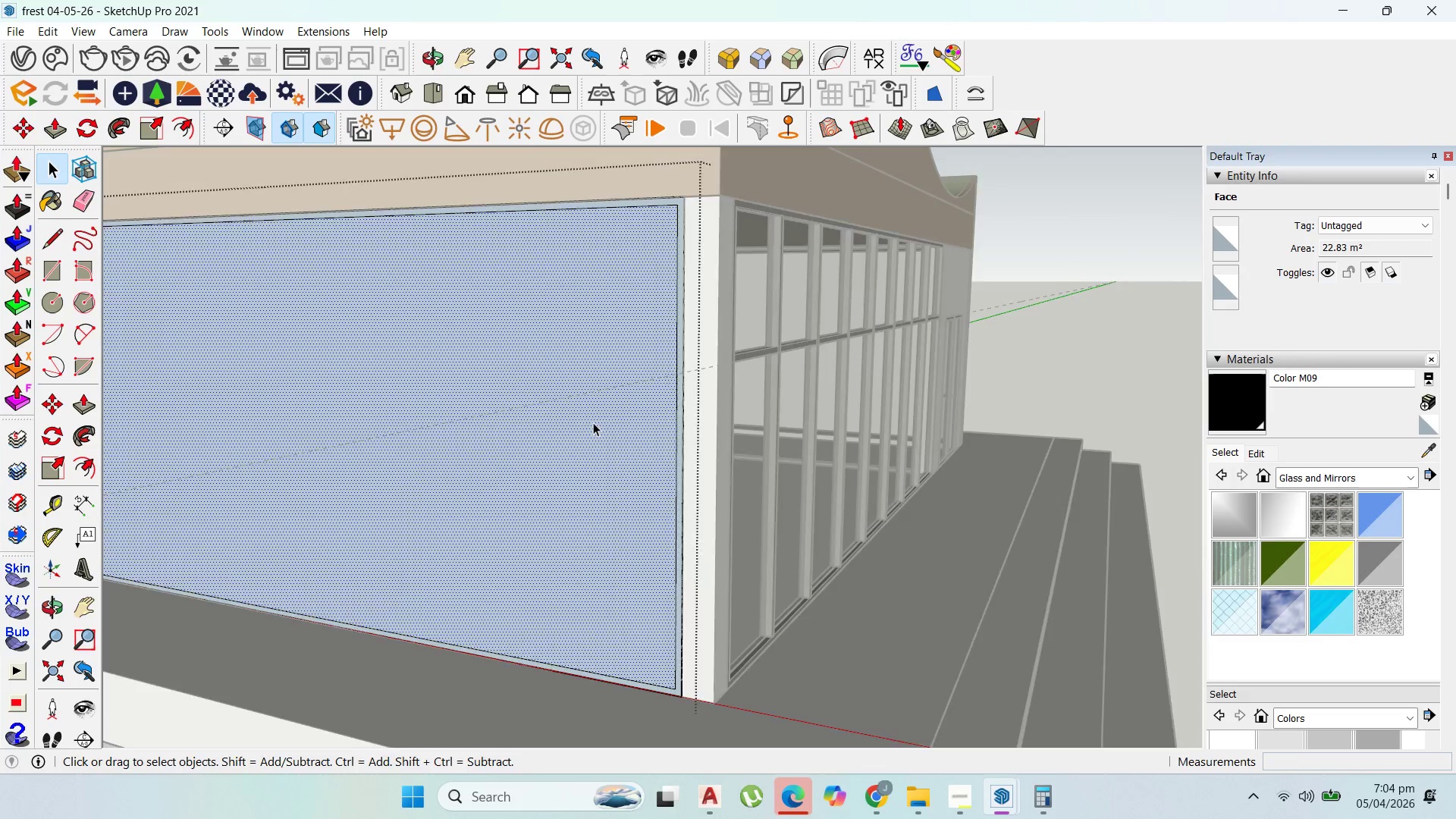 
left_click([585, 410])
 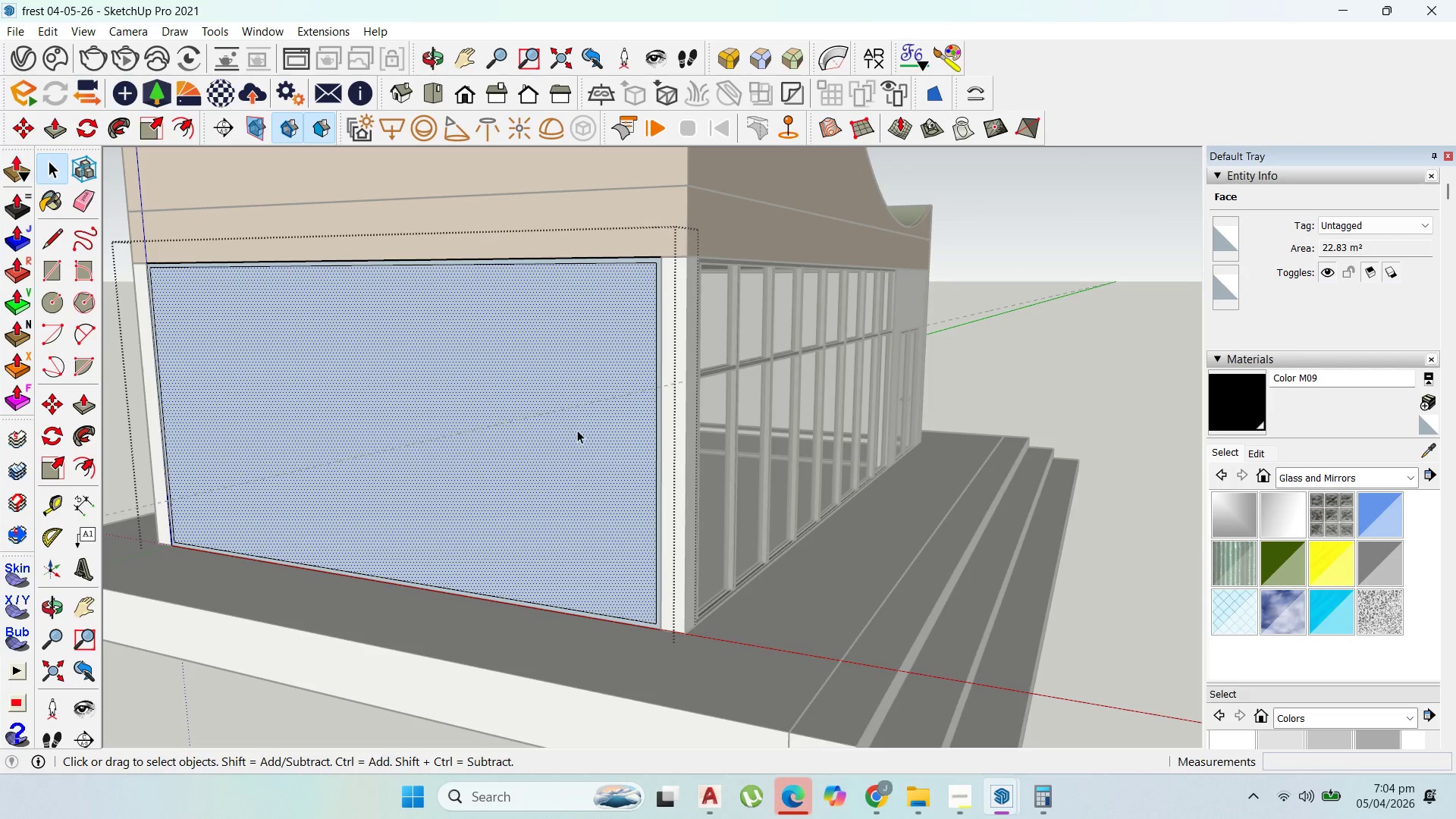 
scroll: coordinate [540, 440], scroll_direction: down, amount: 6.0
 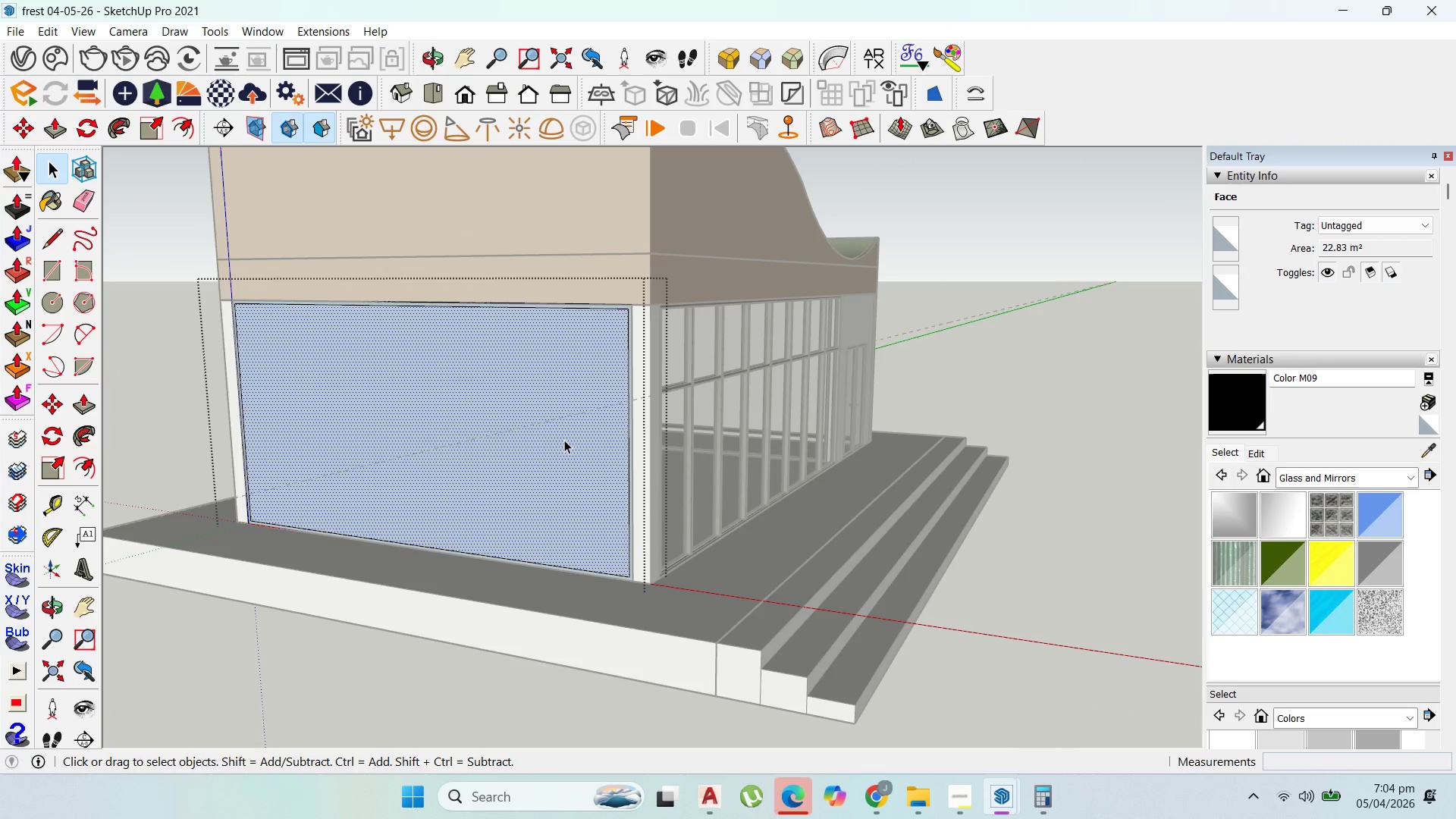 
key(Delete)
 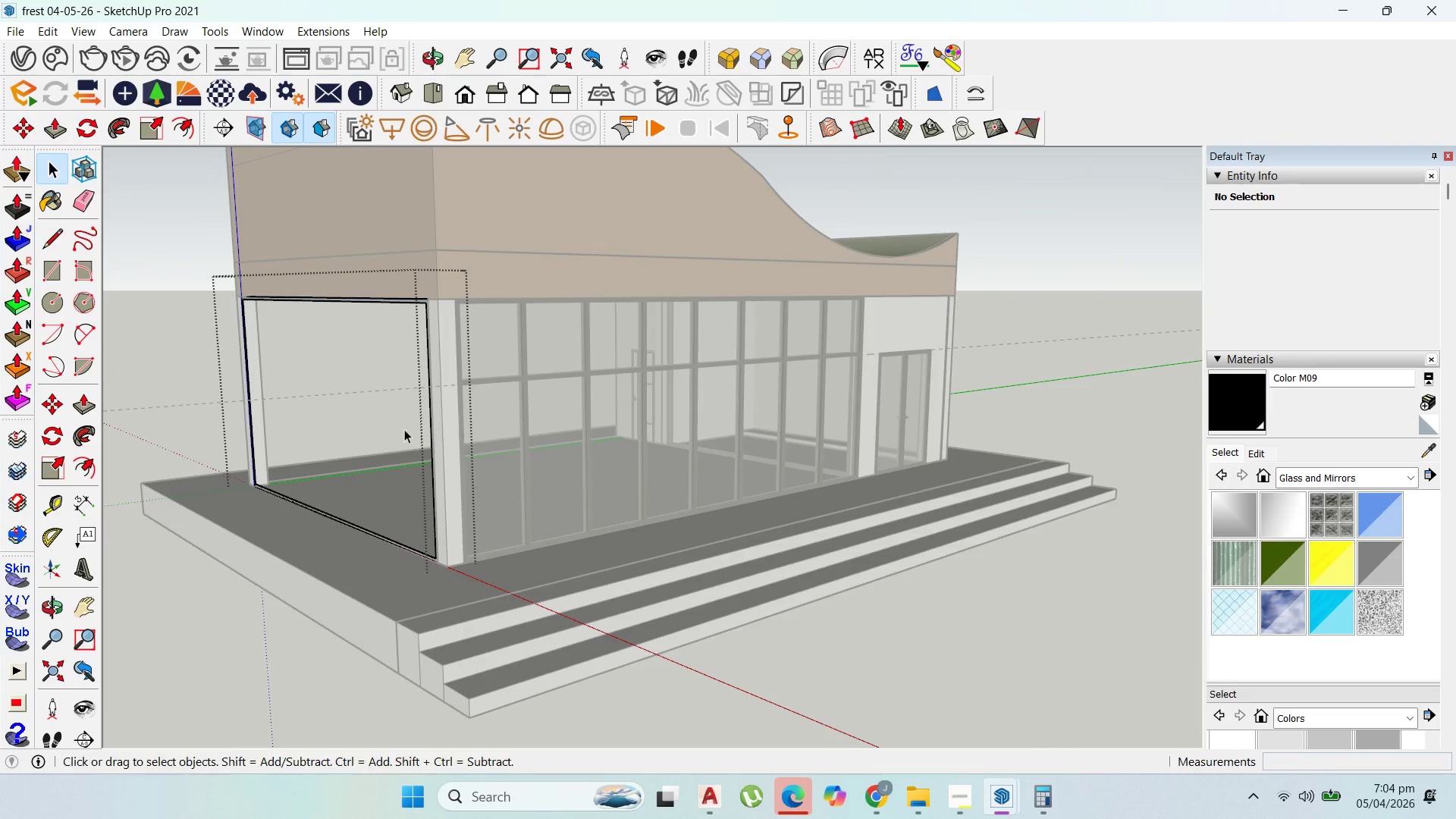 
key(Escape)
 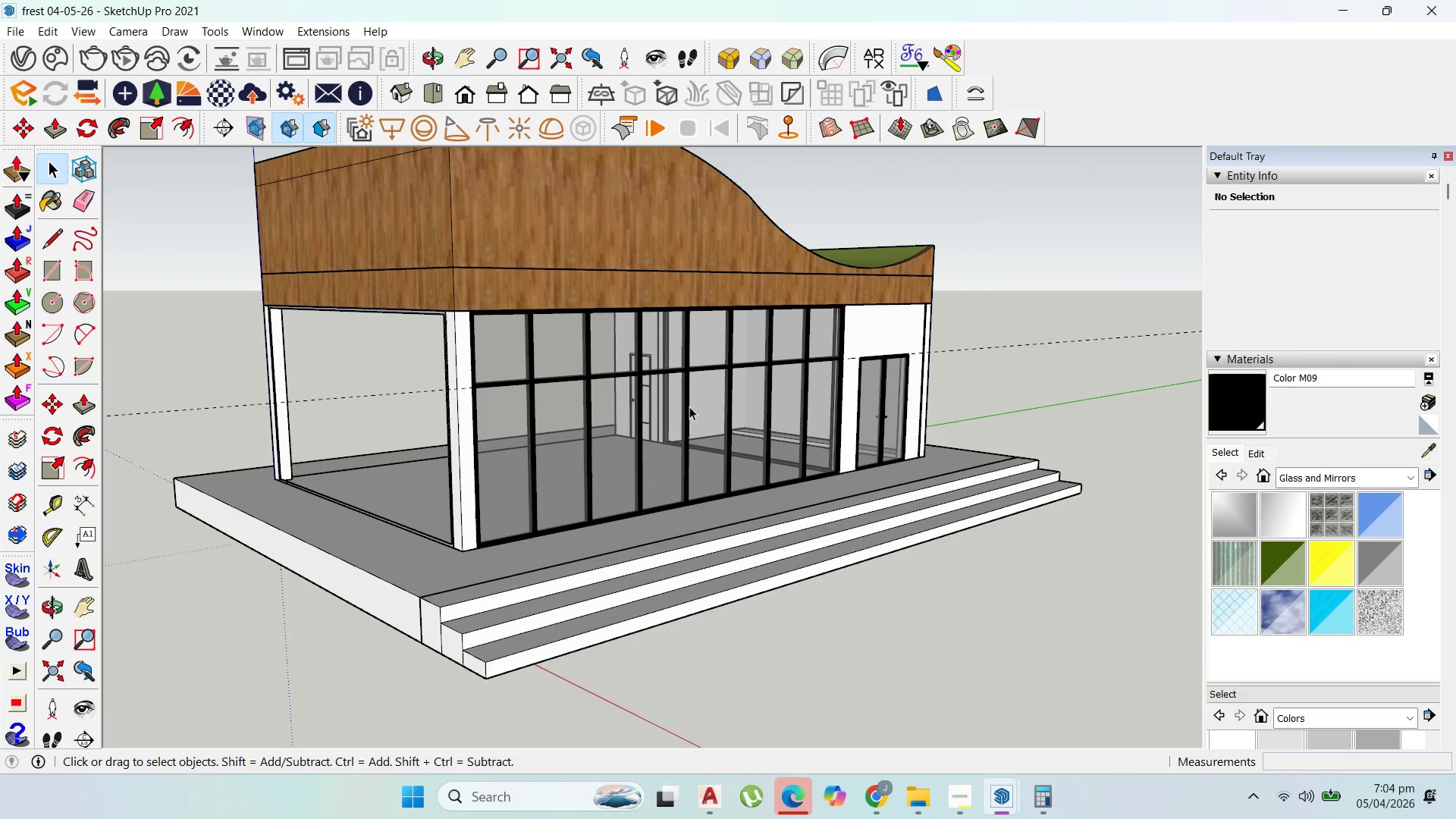 
scroll: coordinate [598, 414], scroll_direction: down, amount: 1.0
 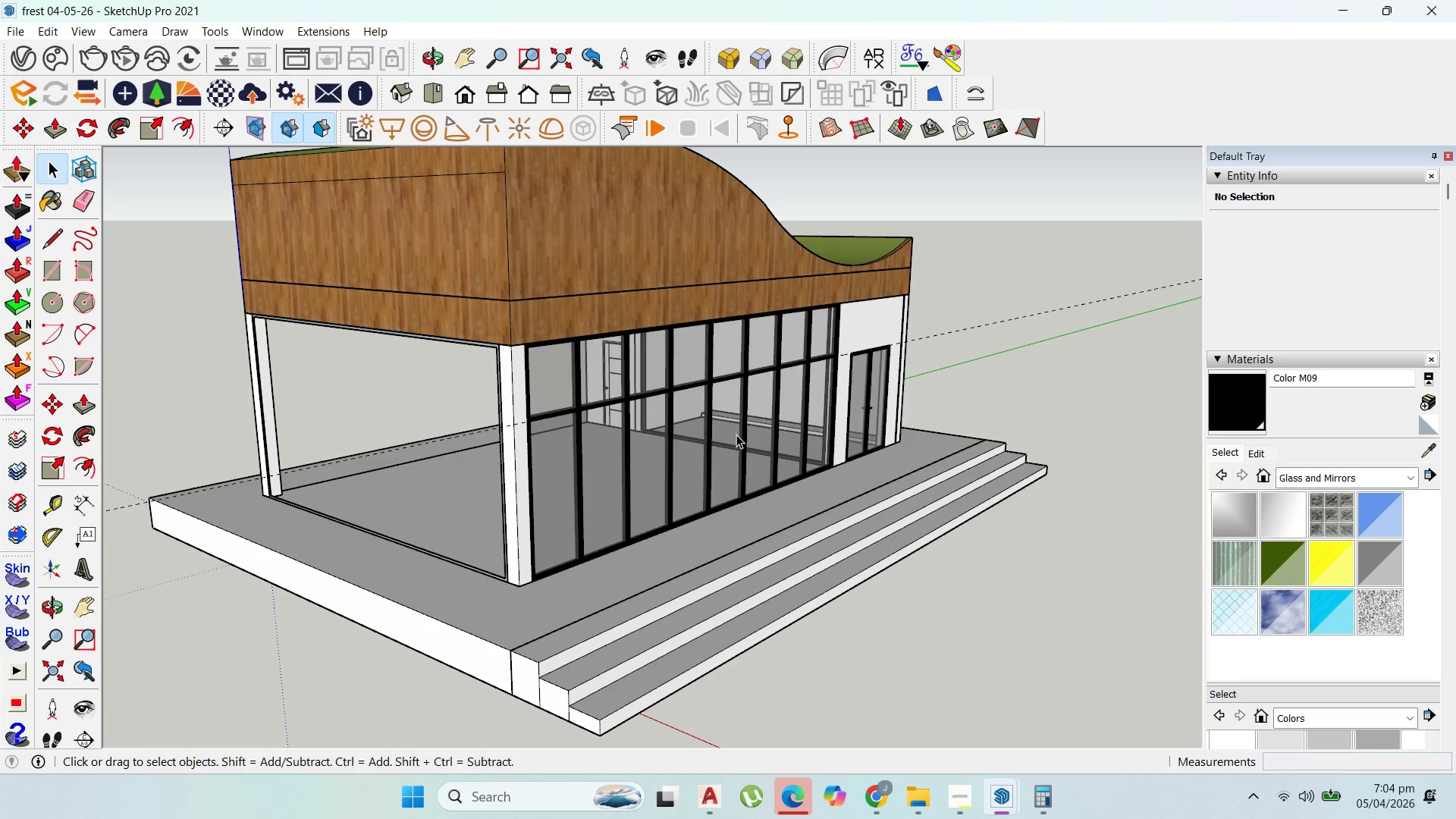 
wait(7.82)
 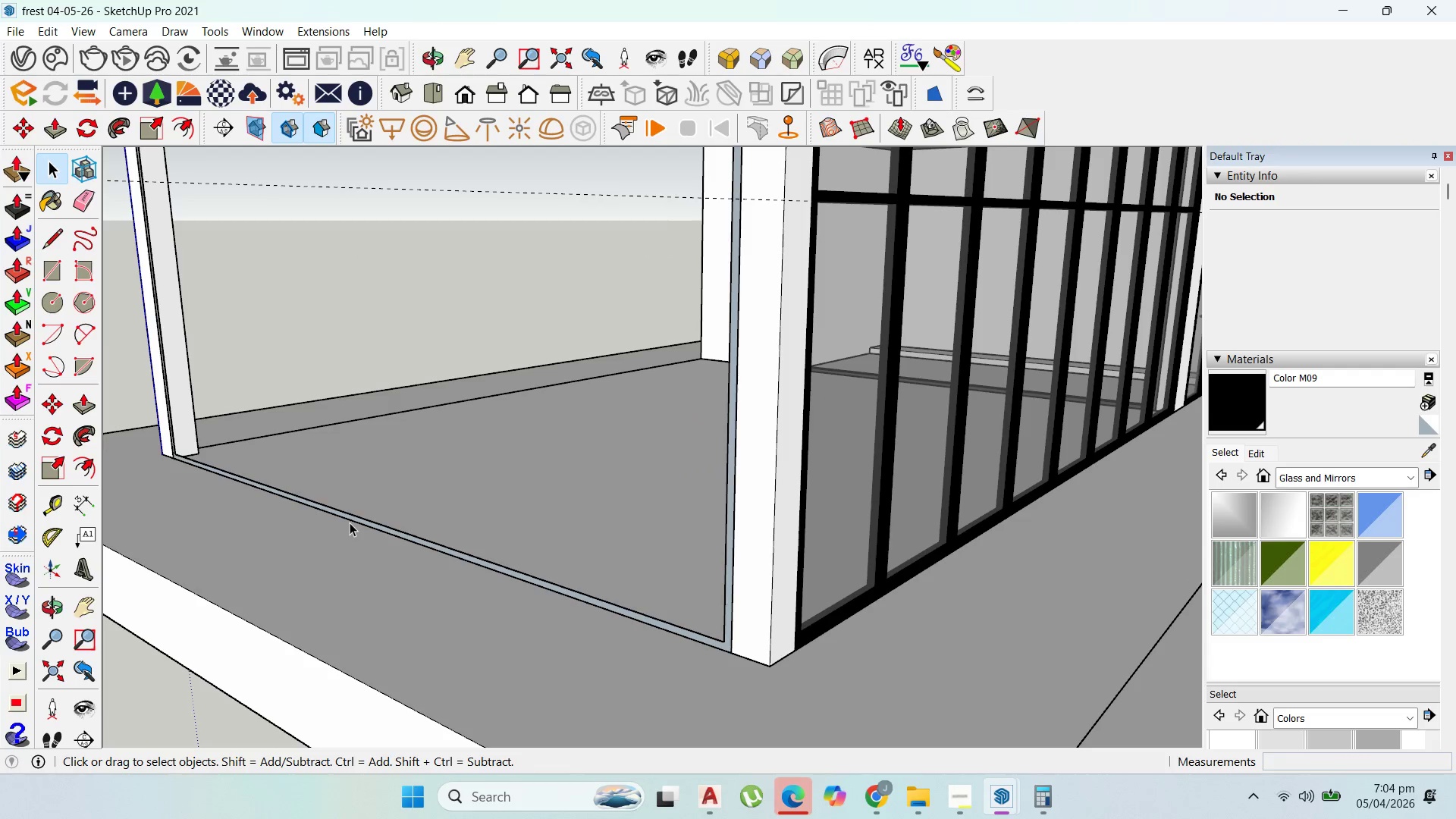 
left_click([350, 522])
 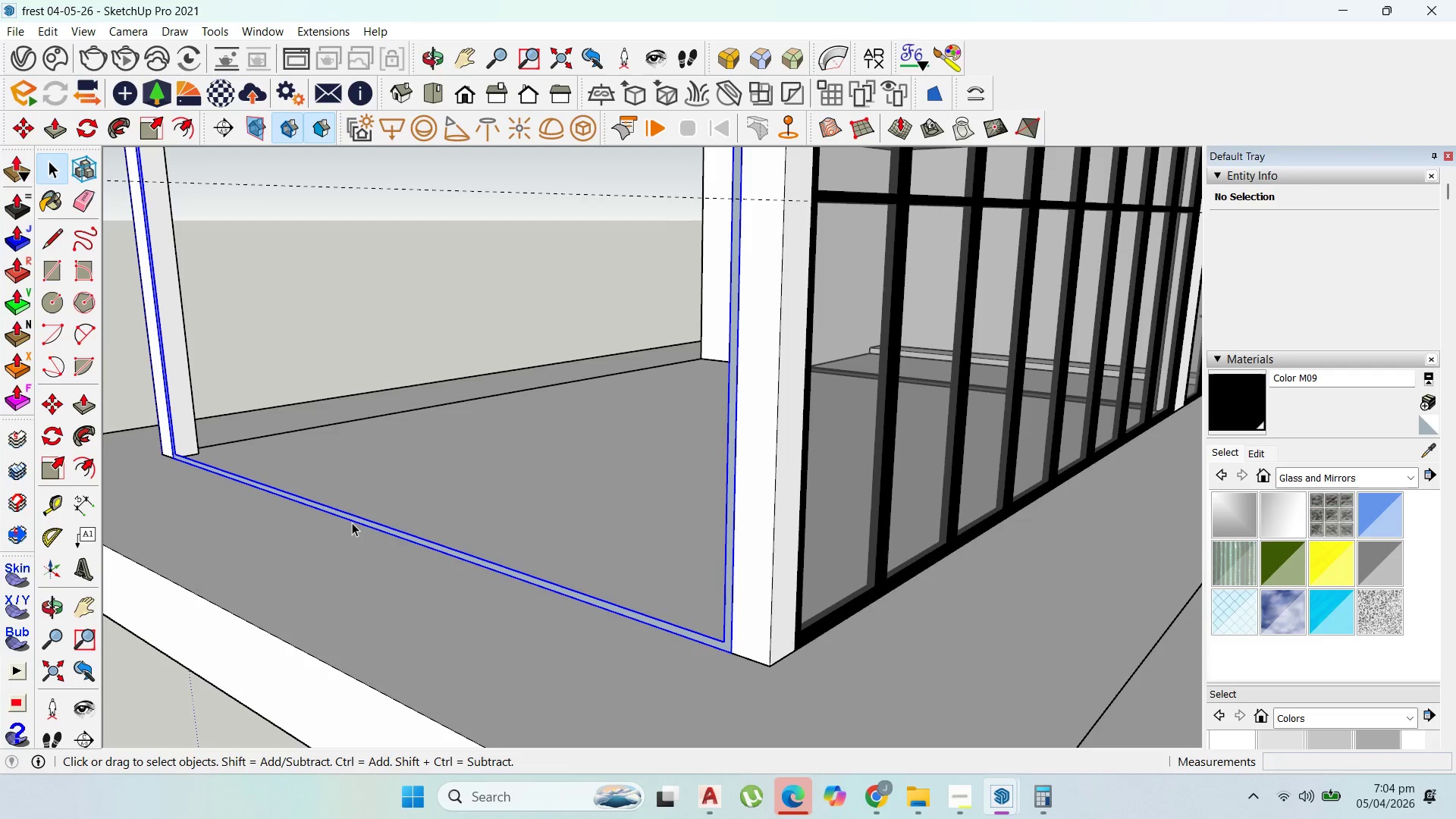 
scroll: coordinate [346, 522], scroll_direction: up, amount: 8.0
 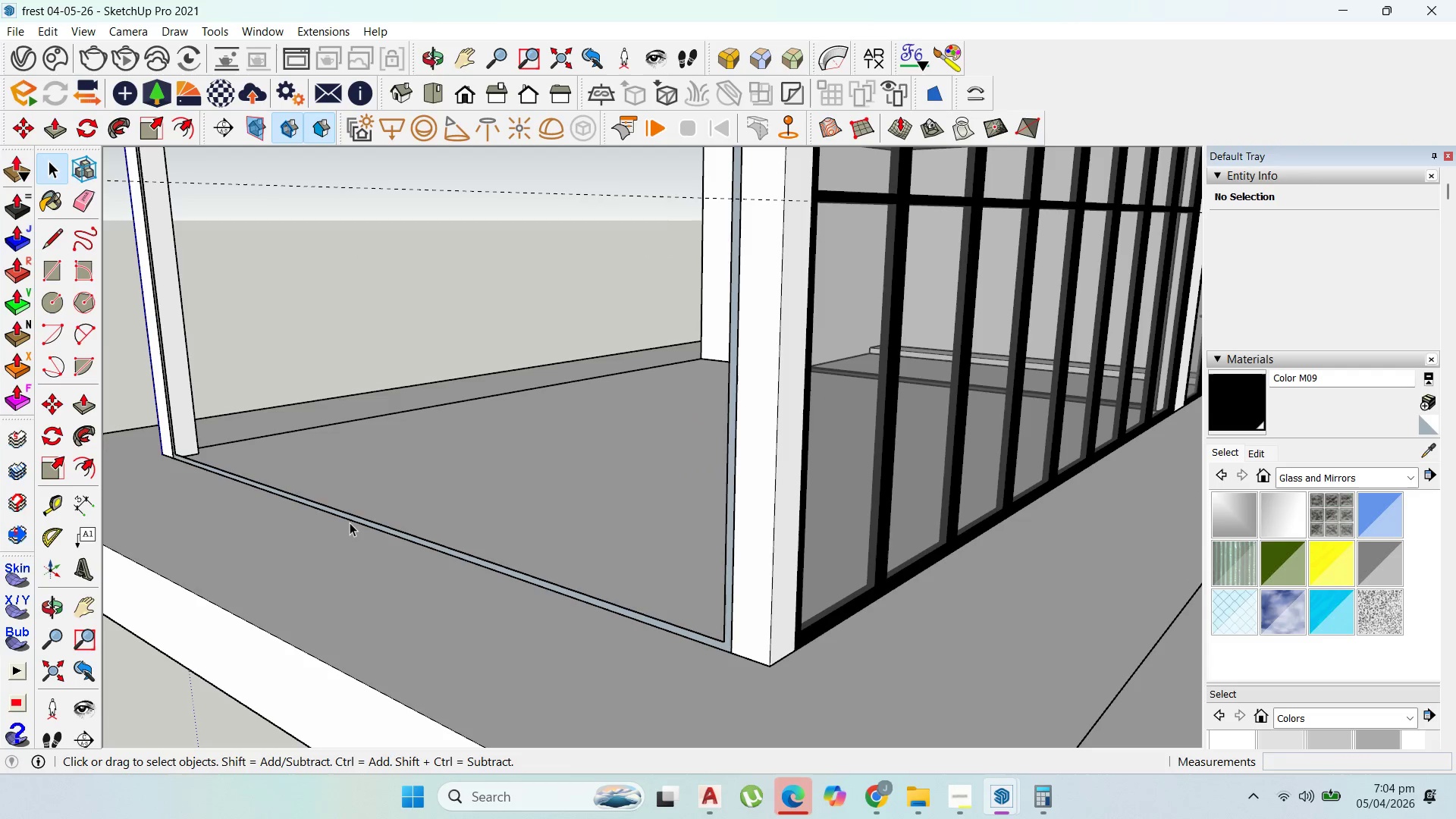 
double_click([352, 522])
 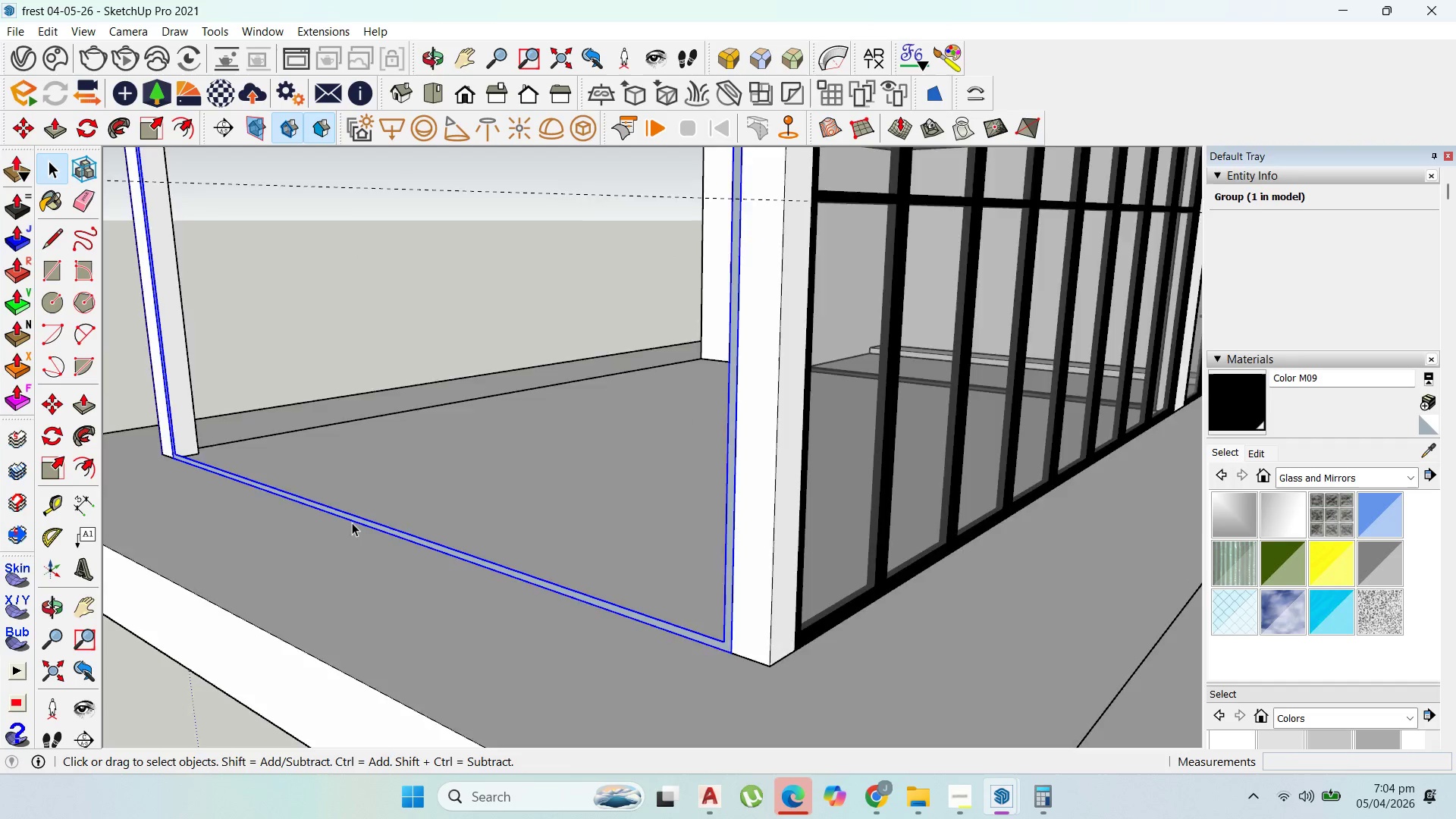 
triple_click([352, 522])
 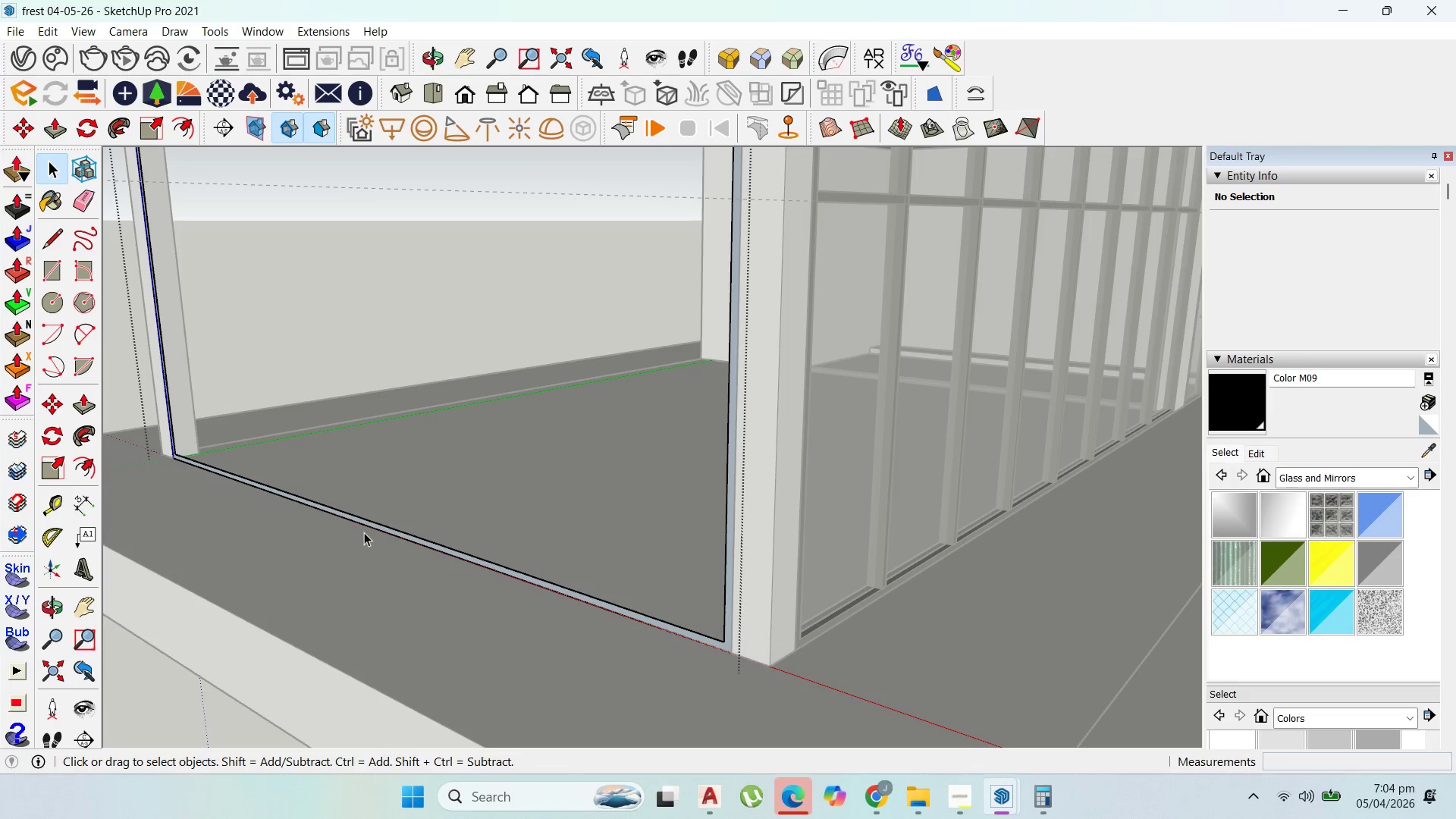 
key(P)
 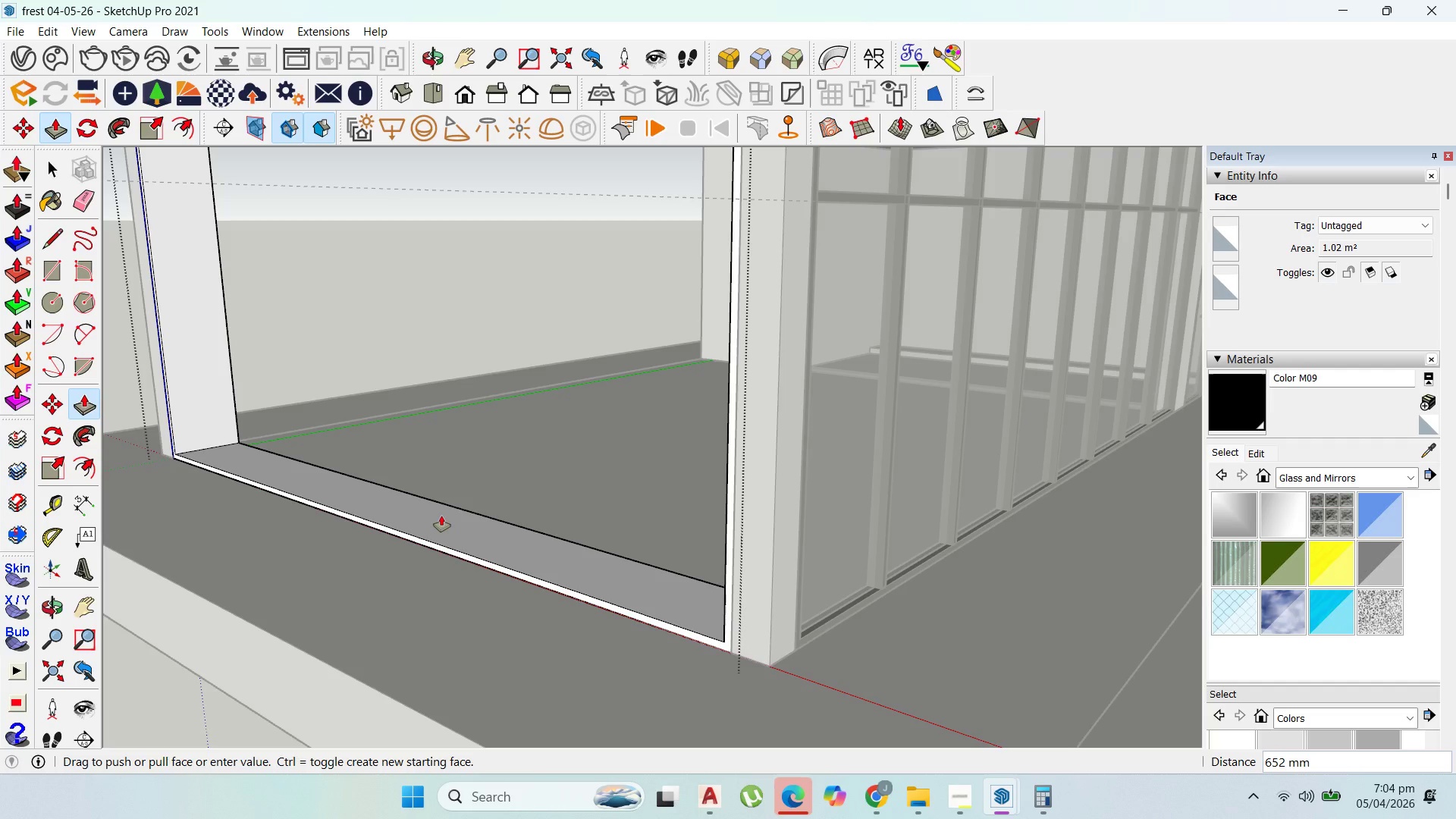 
wait(5.12)
 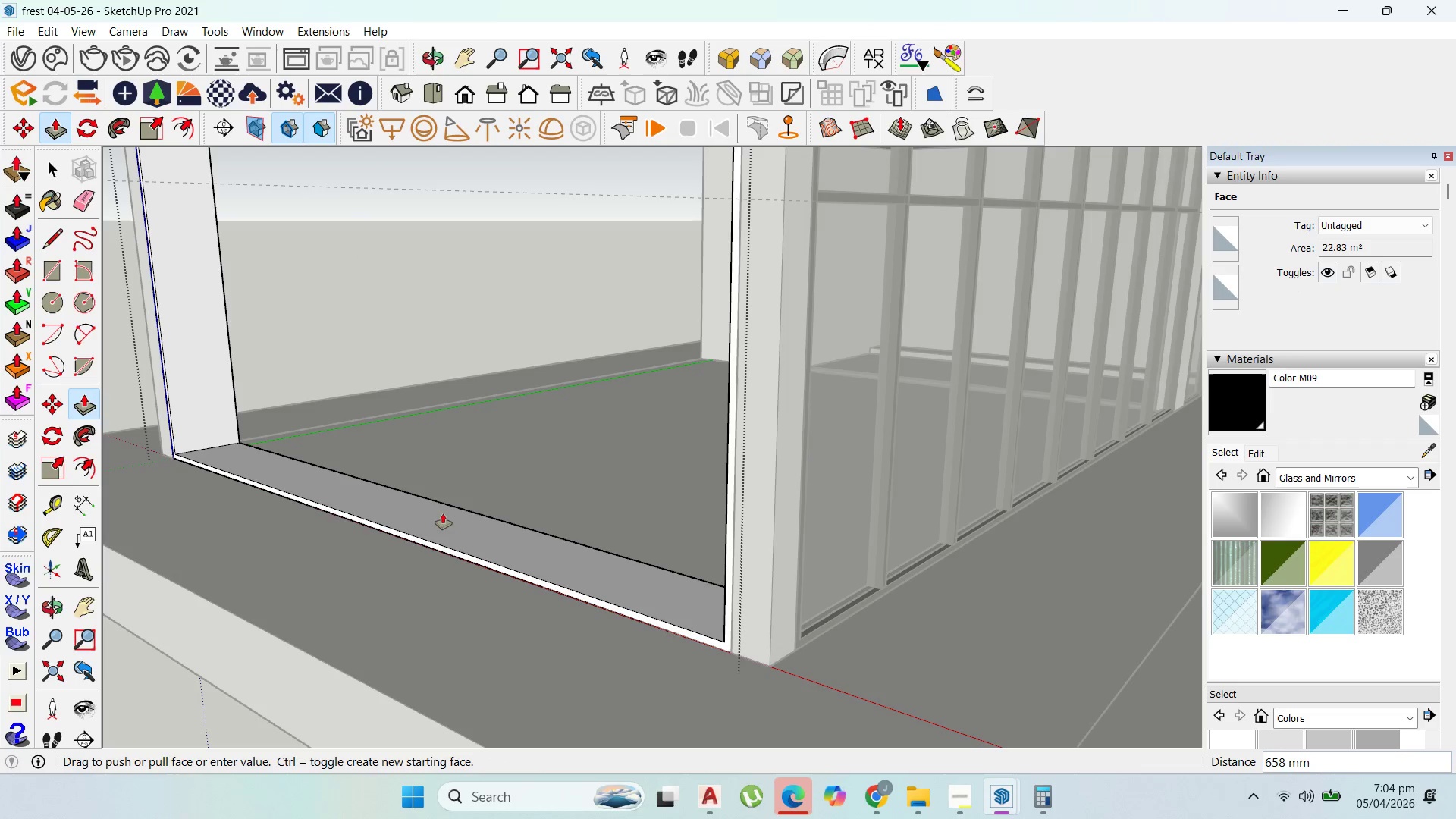 
type(100)
 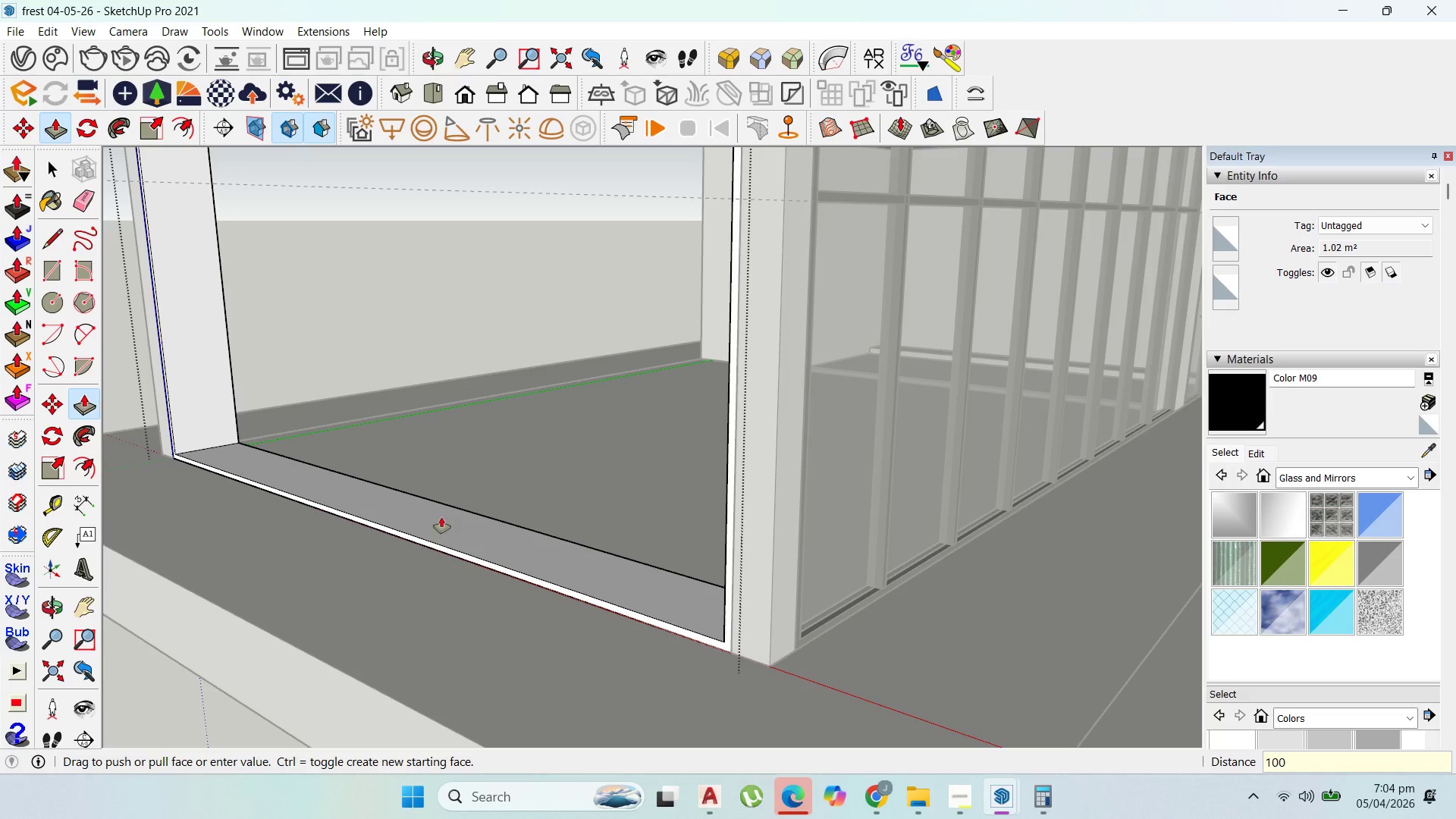 
key(Enter)
 